 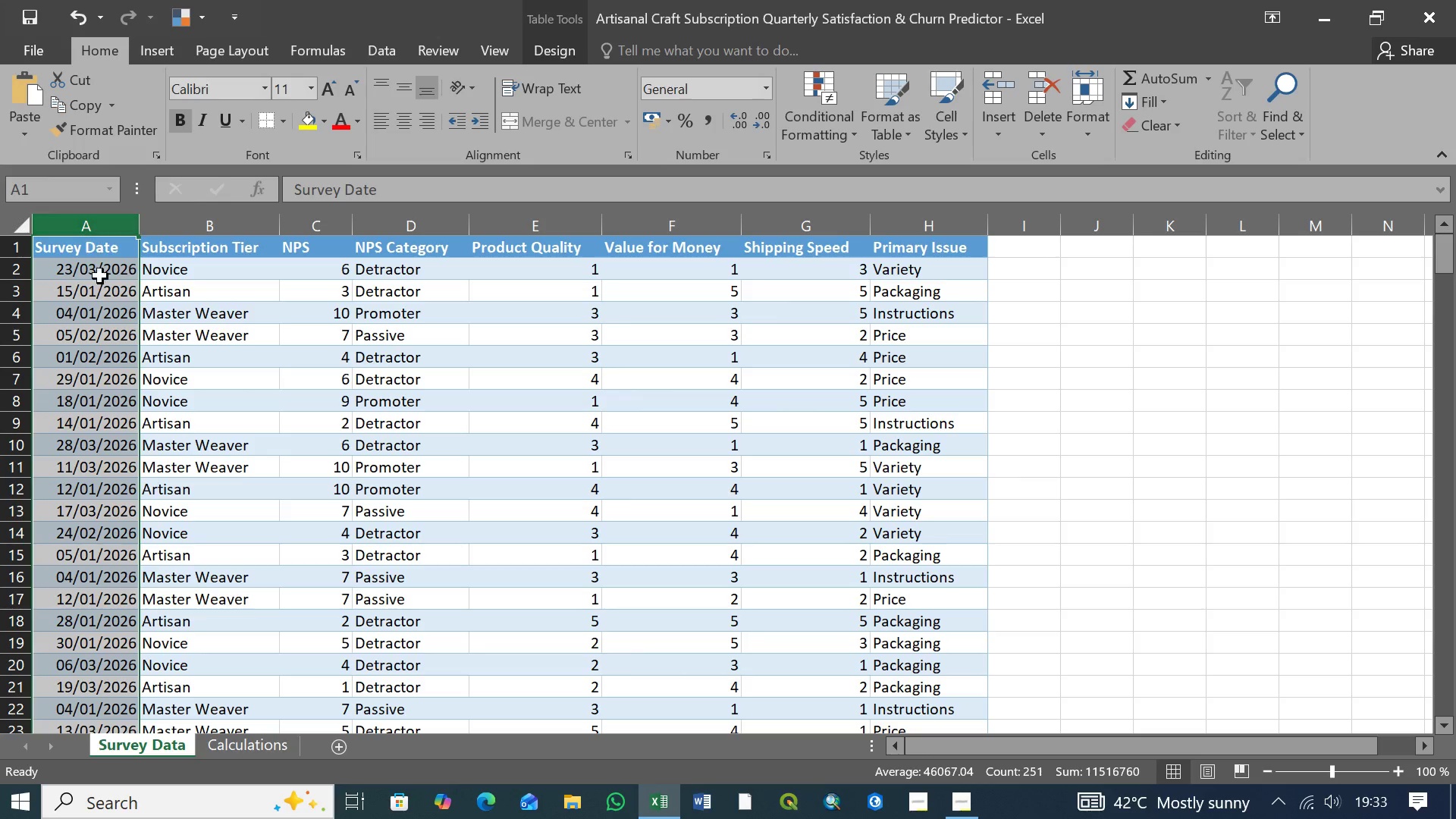 
left_click([225, 307])
 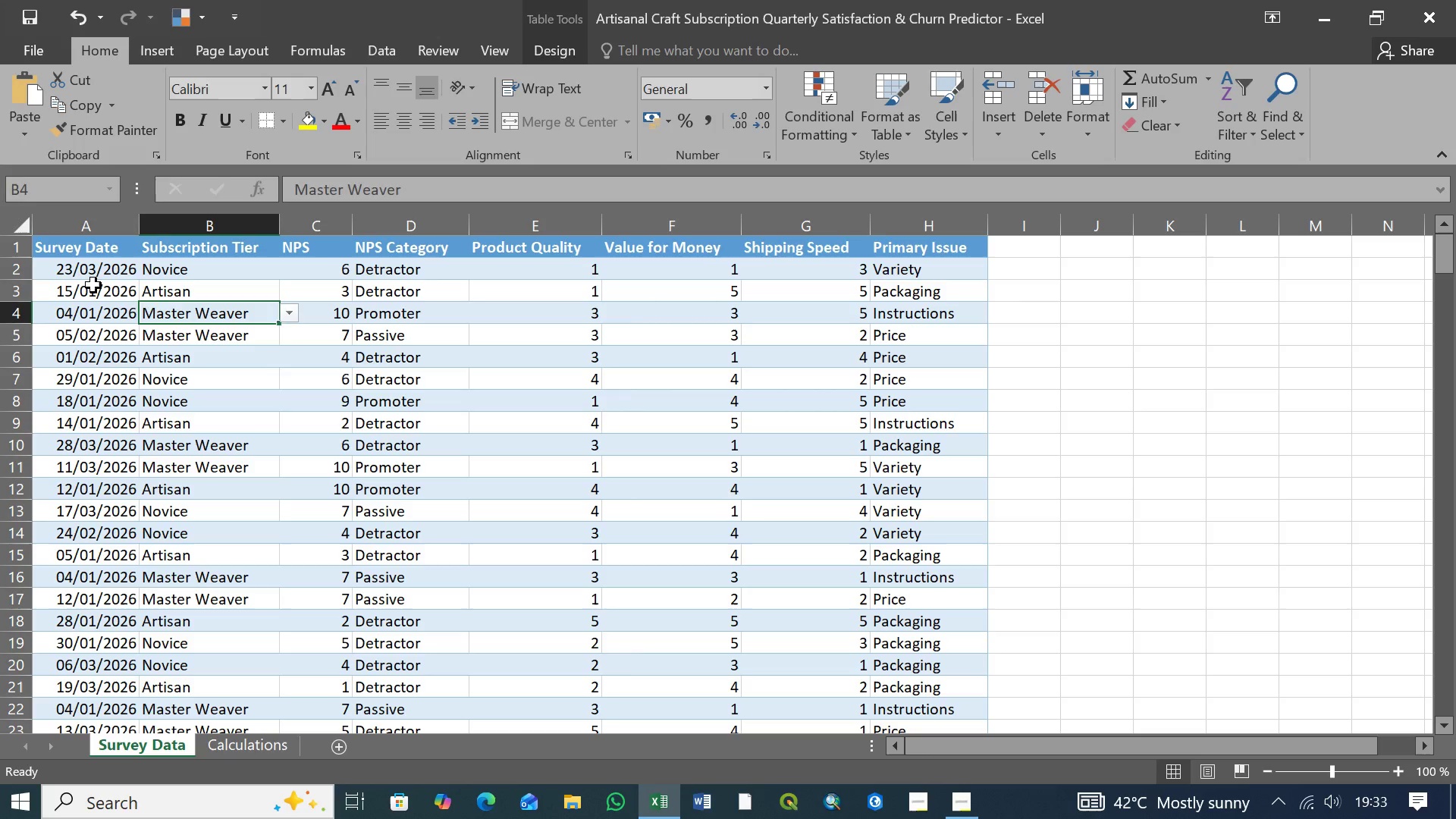 
left_click([93, 285])
 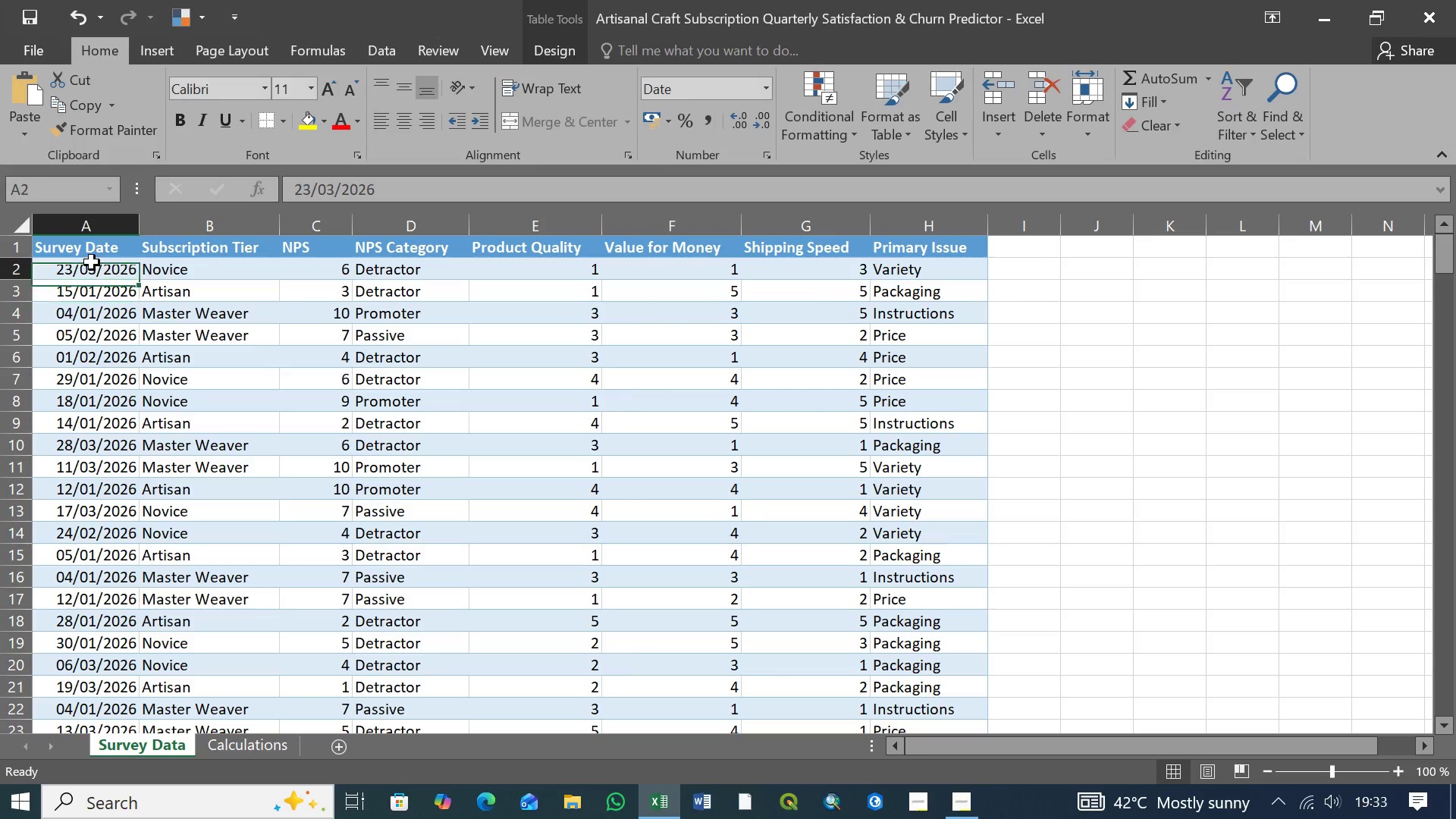 
left_click([92, 262])
 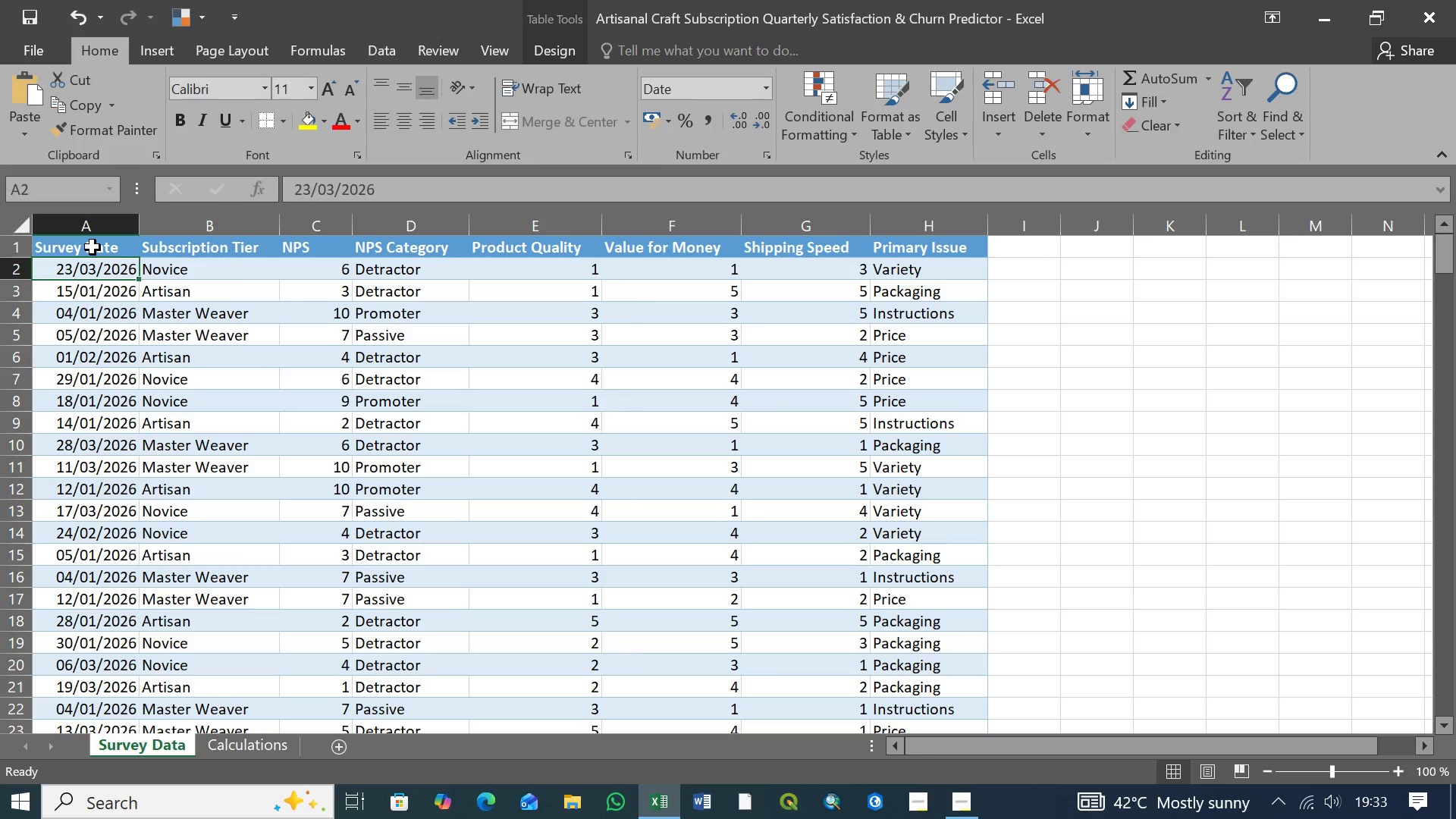 
left_click([93, 247])
 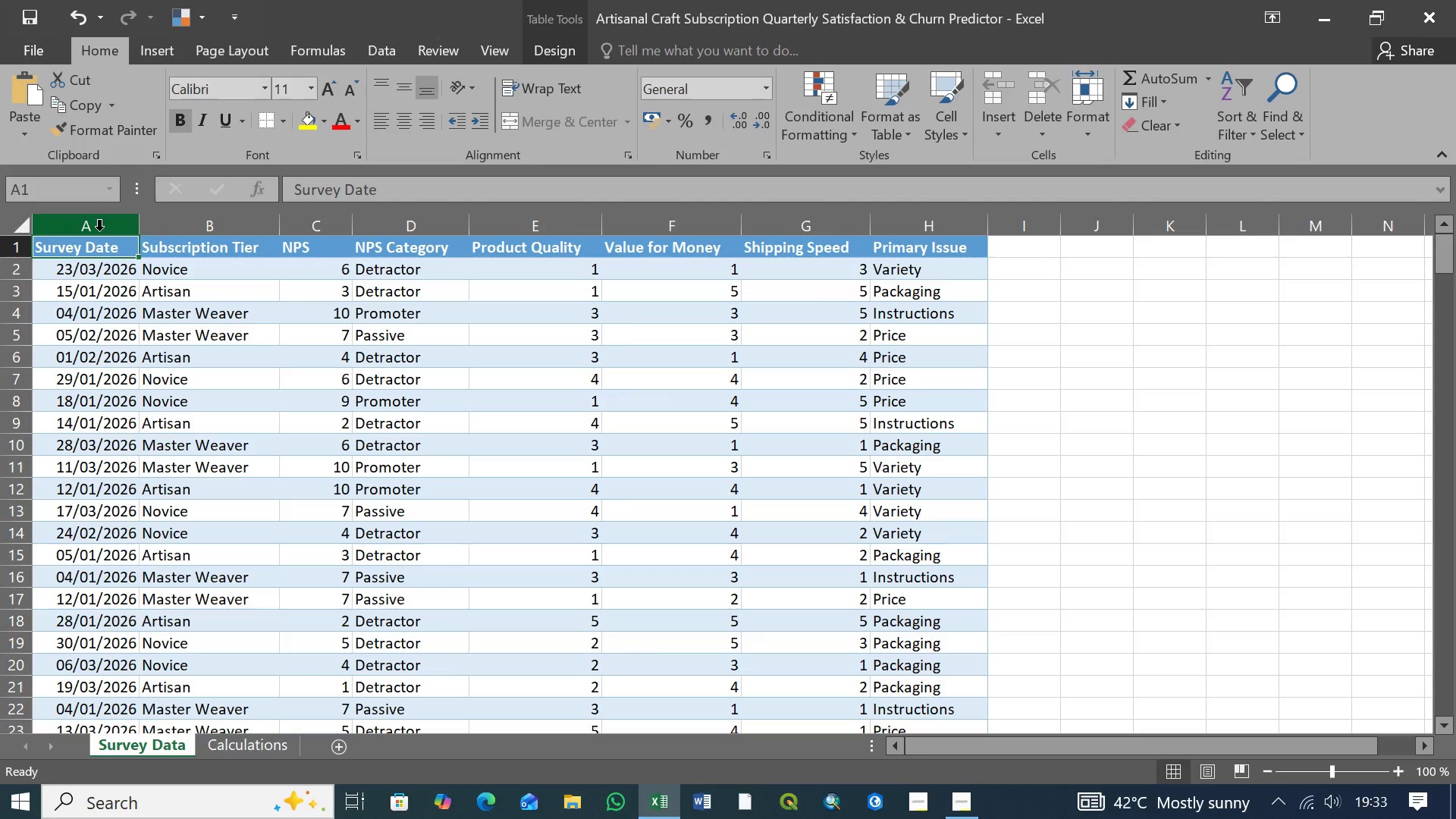 
left_click([99, 231])
 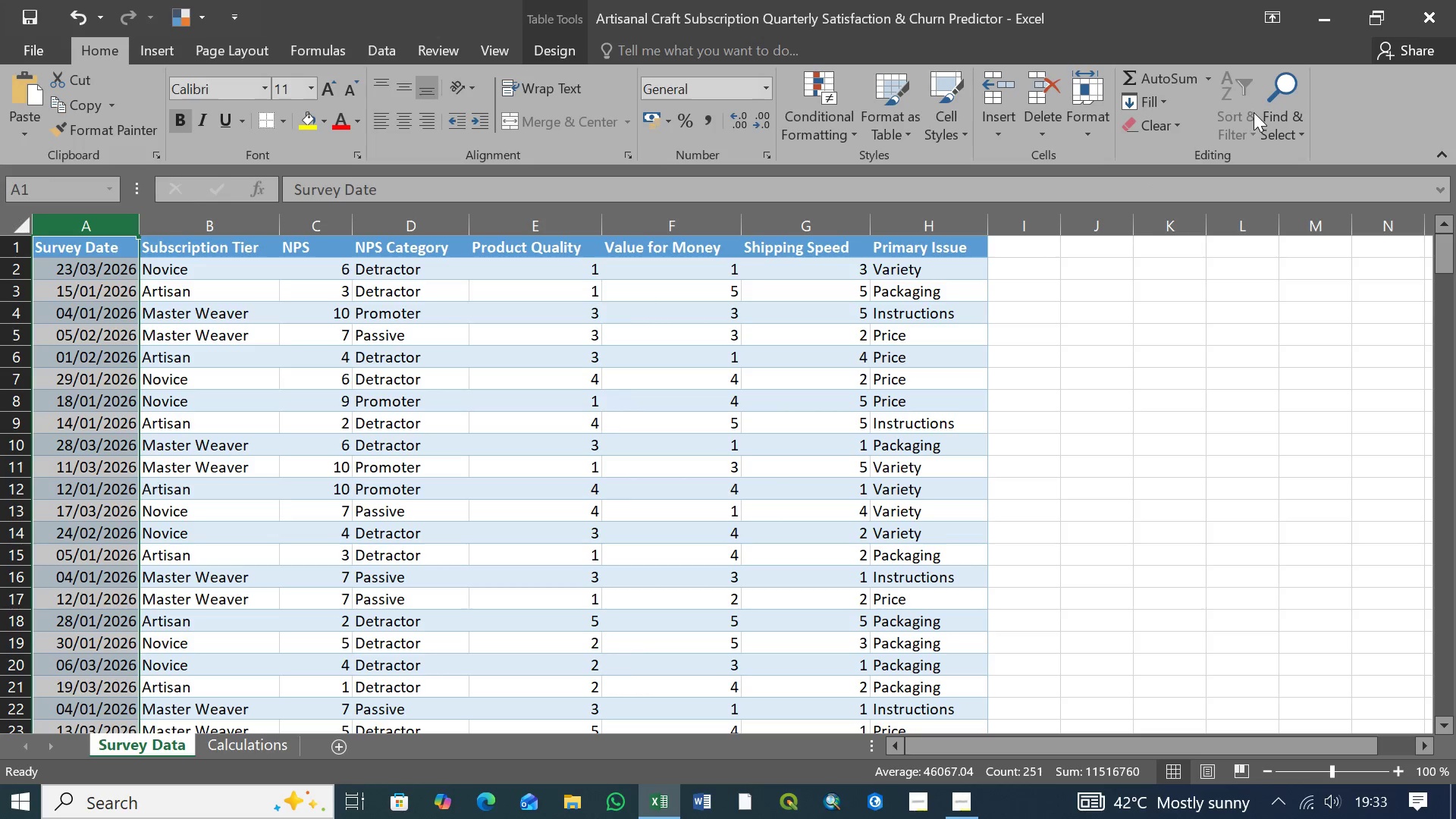 
left_click([1252, 115])
 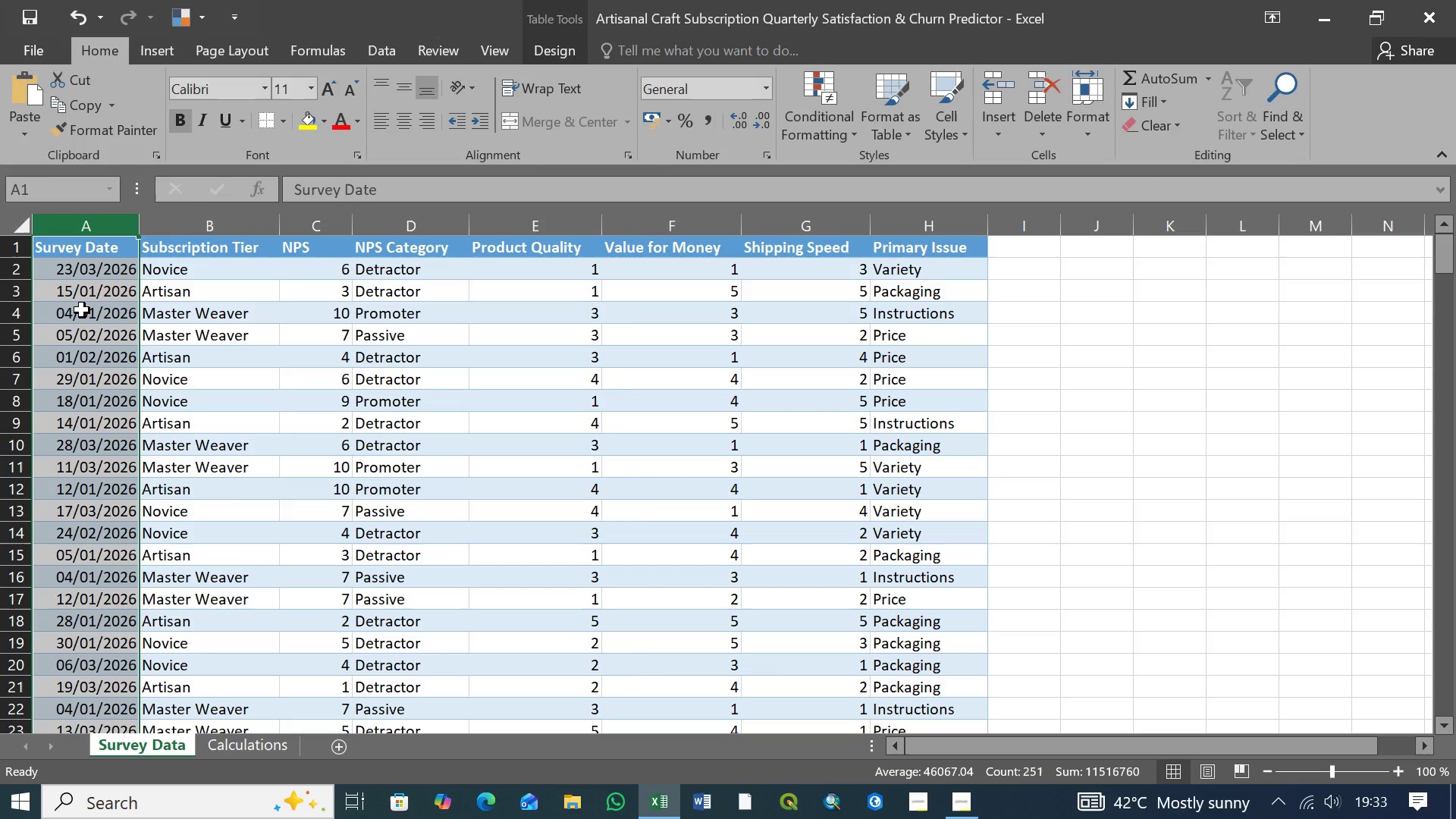 
wait(8.91)
 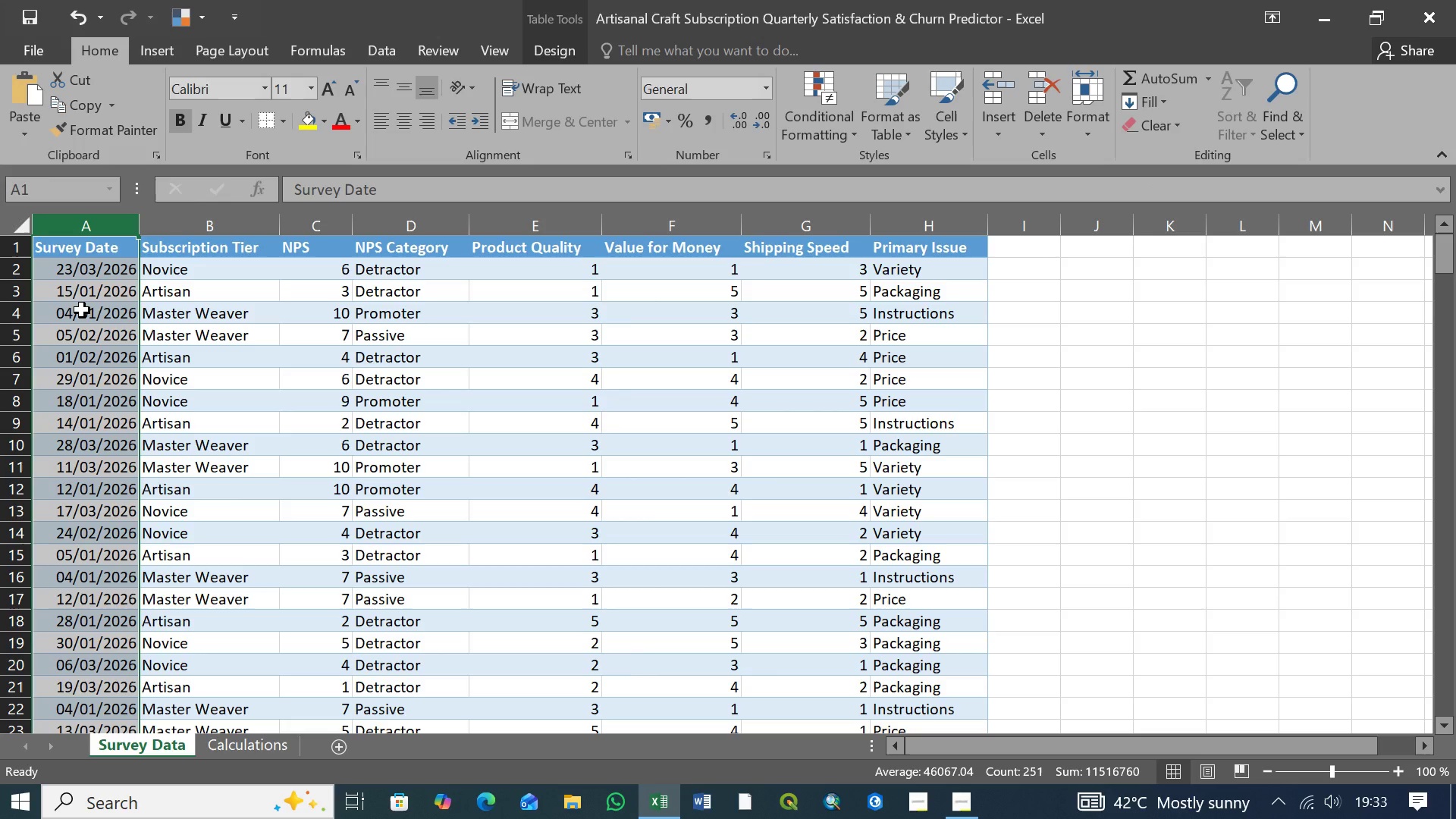 
left_click([202, 267])
 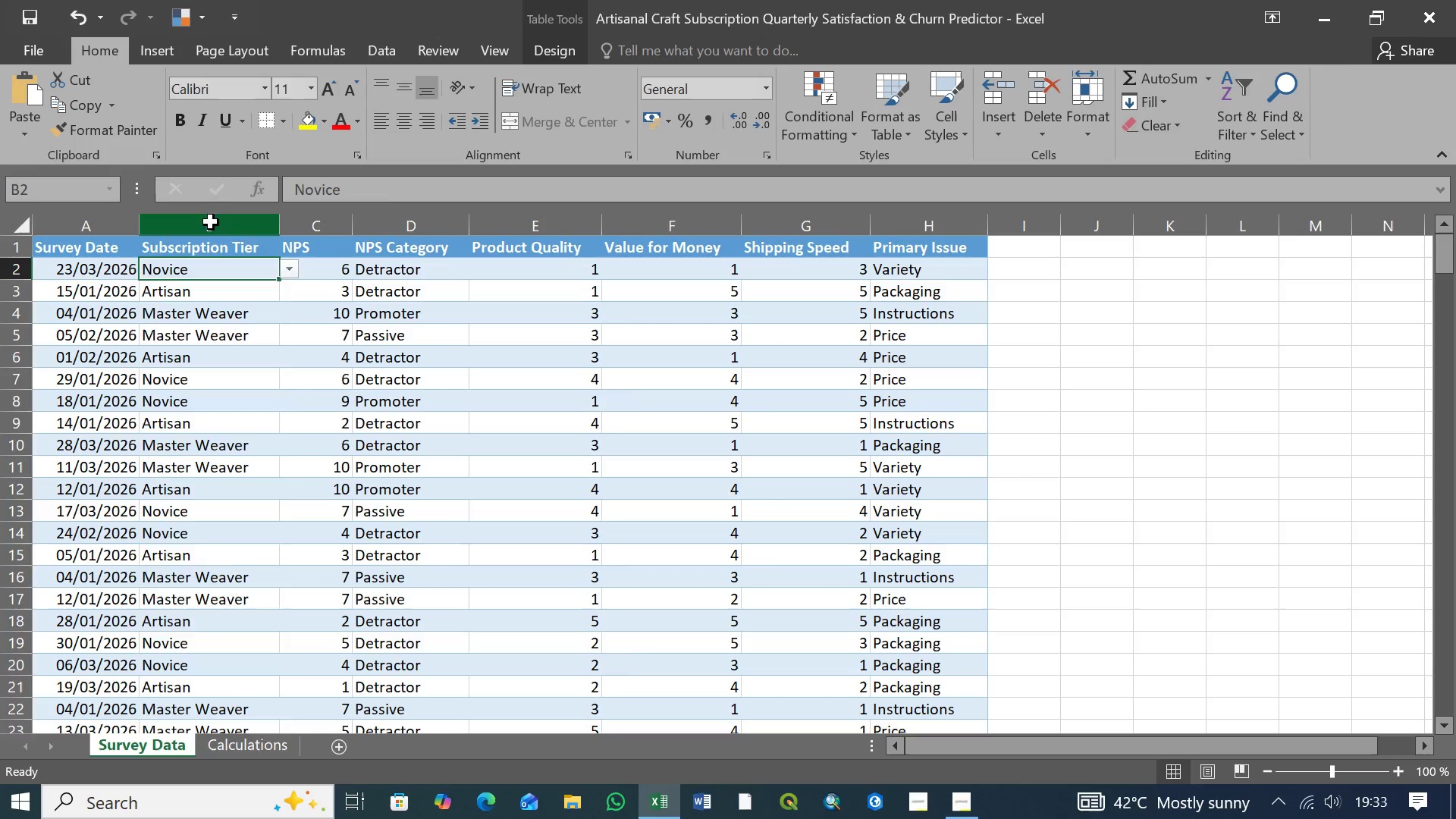 
left_click([211, 222])
 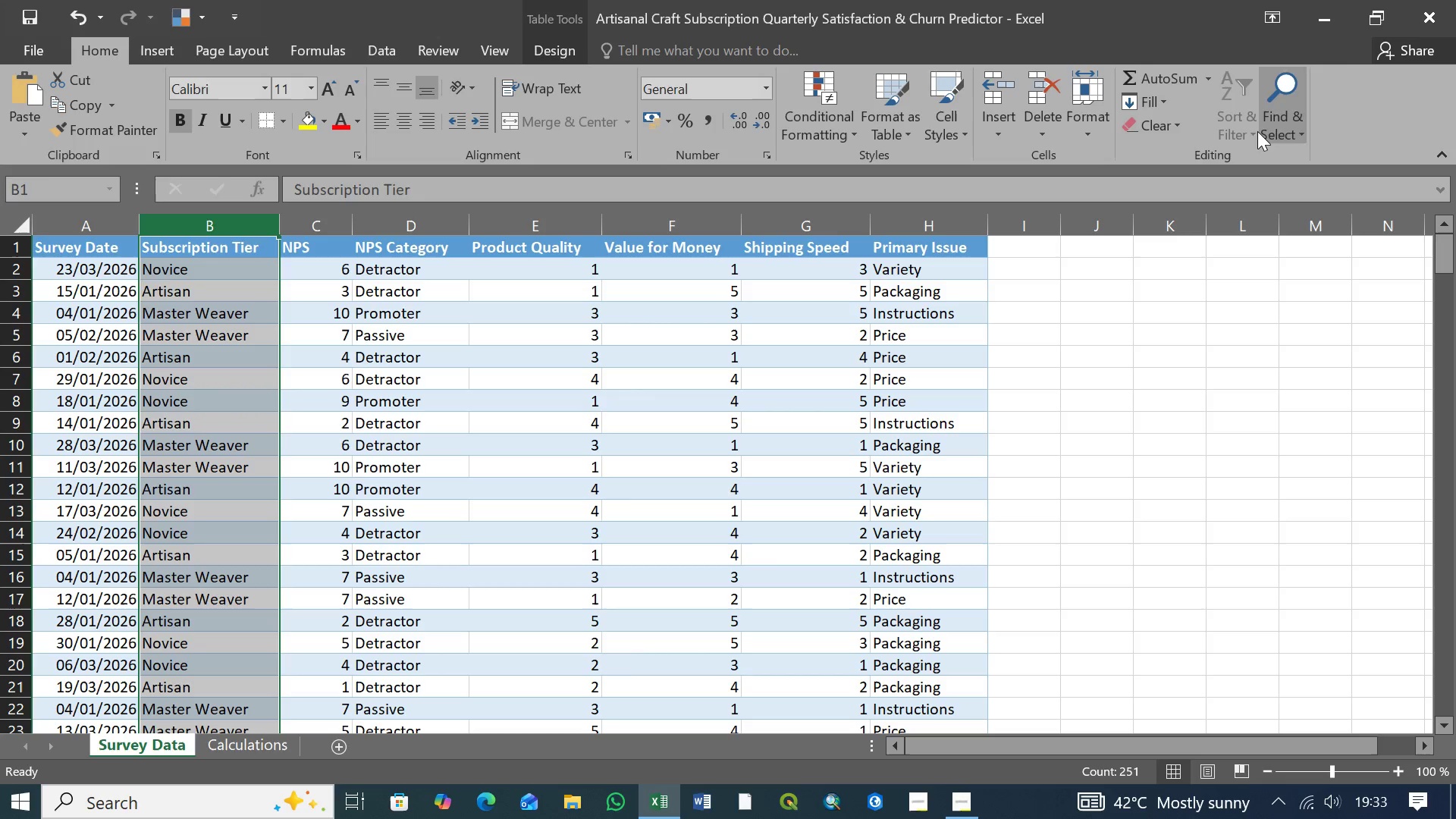 
left_click([1255, 131])
 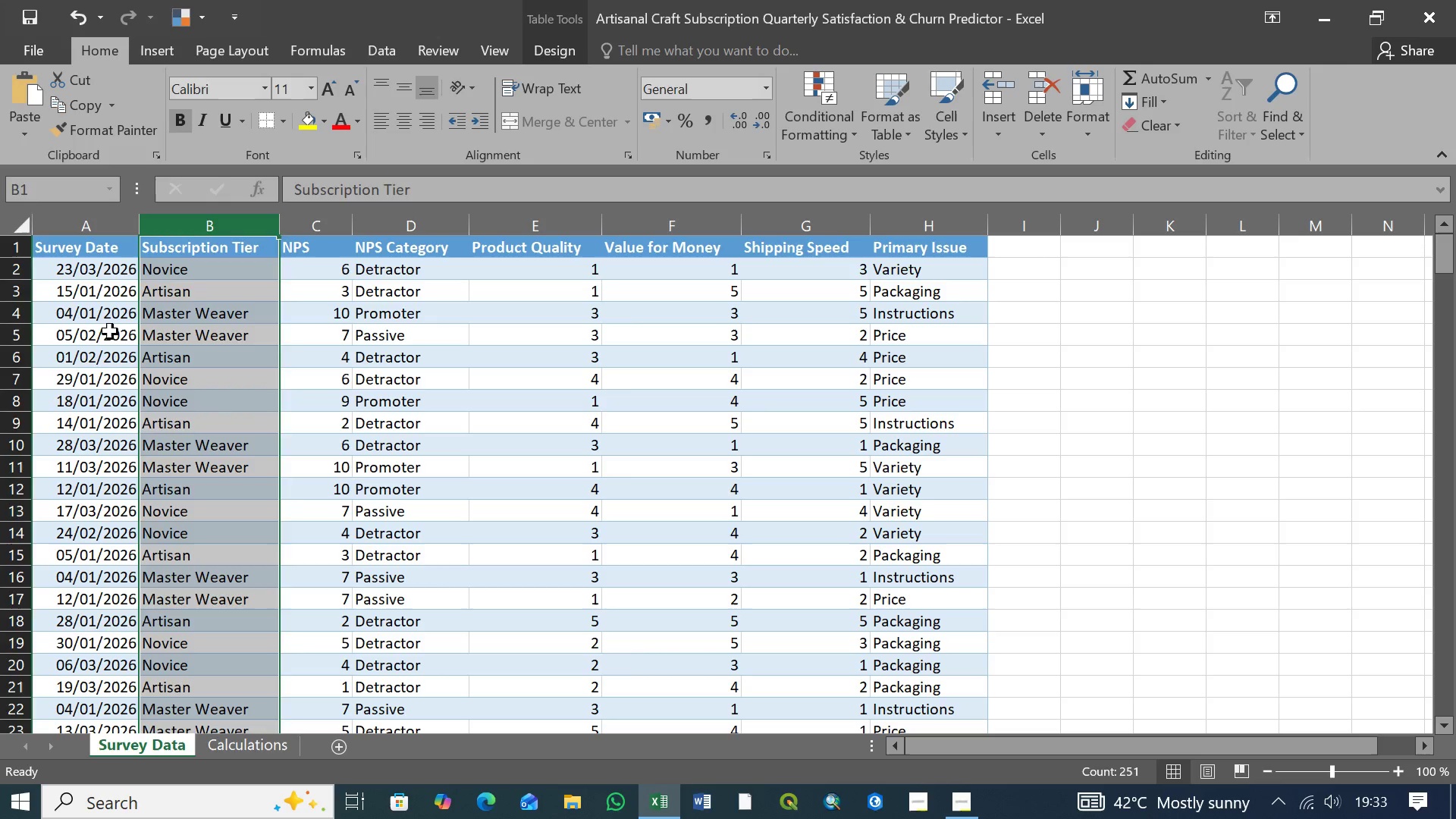 
left_click([110, 331])
 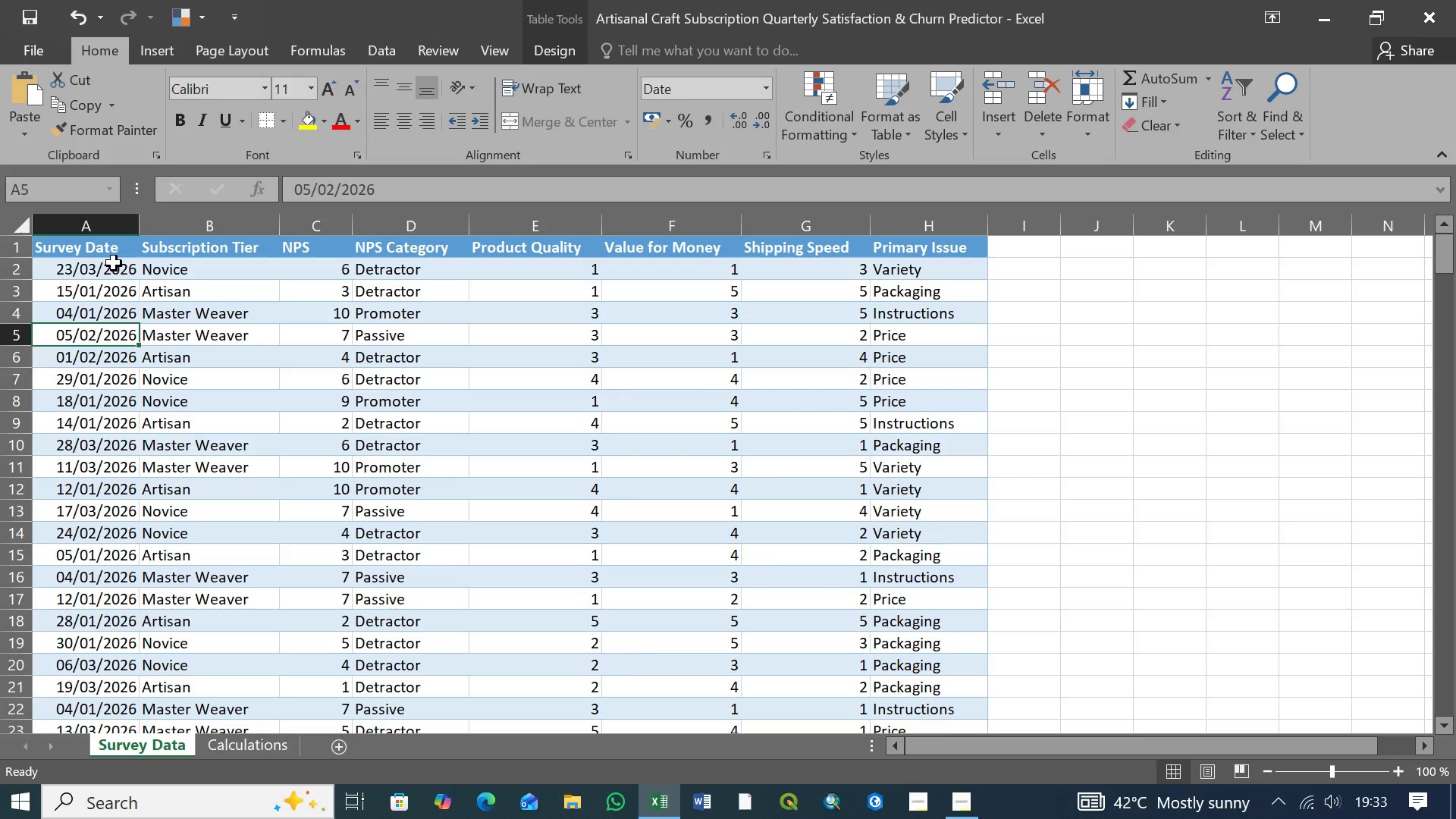 
left_click([114, 263])
 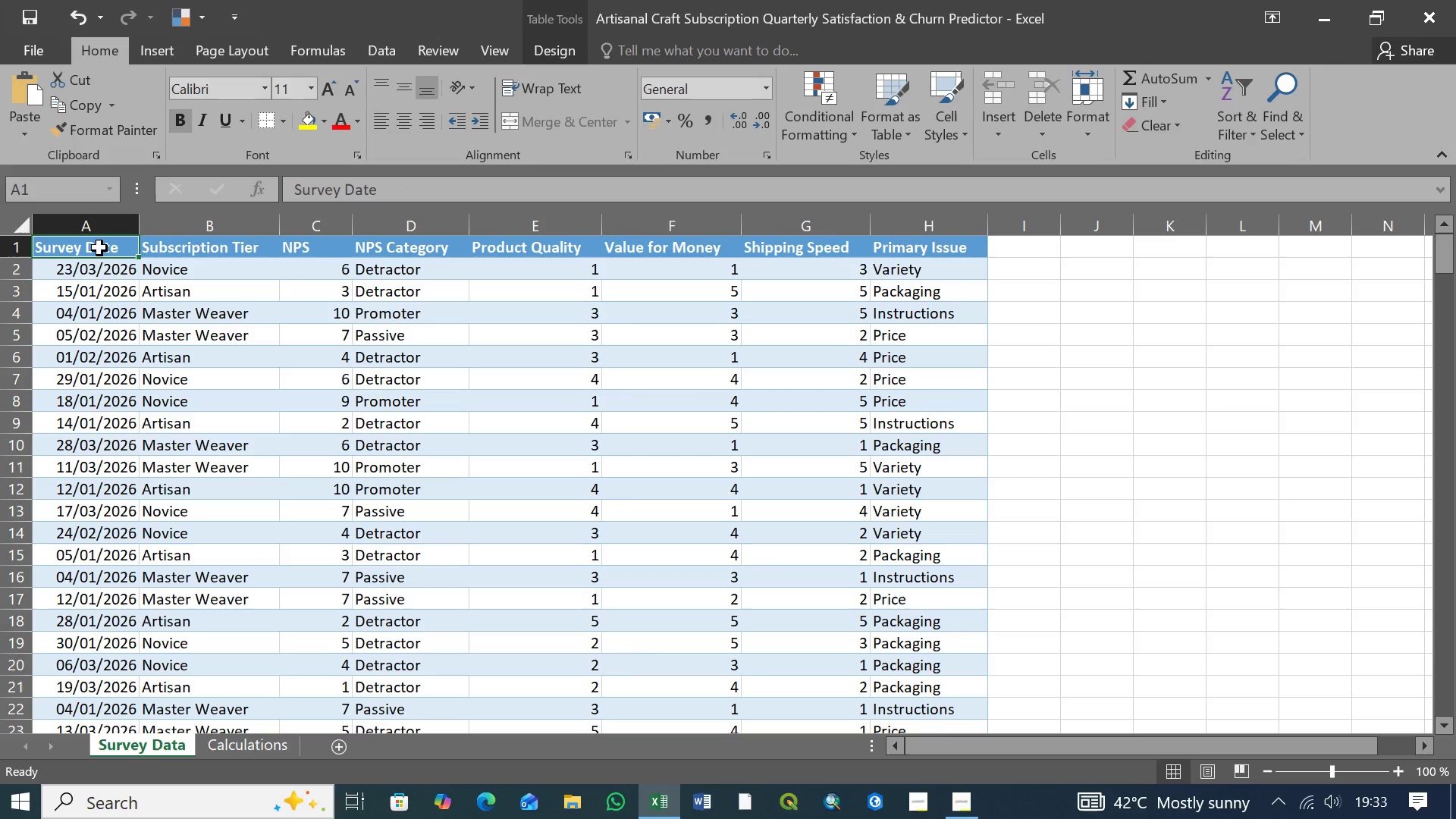 
double_click([99, 248])
 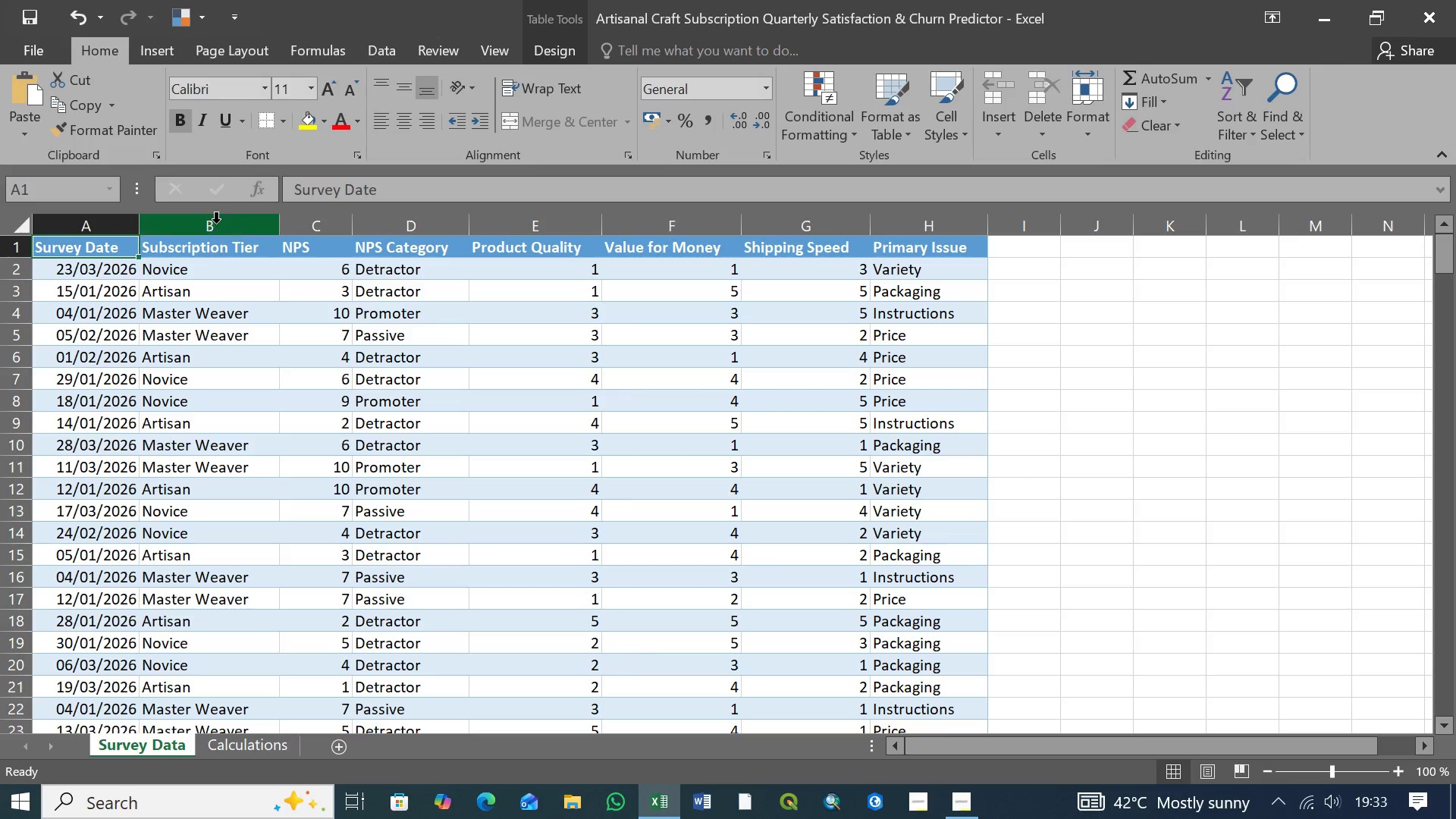 
left_click([216, 223])
 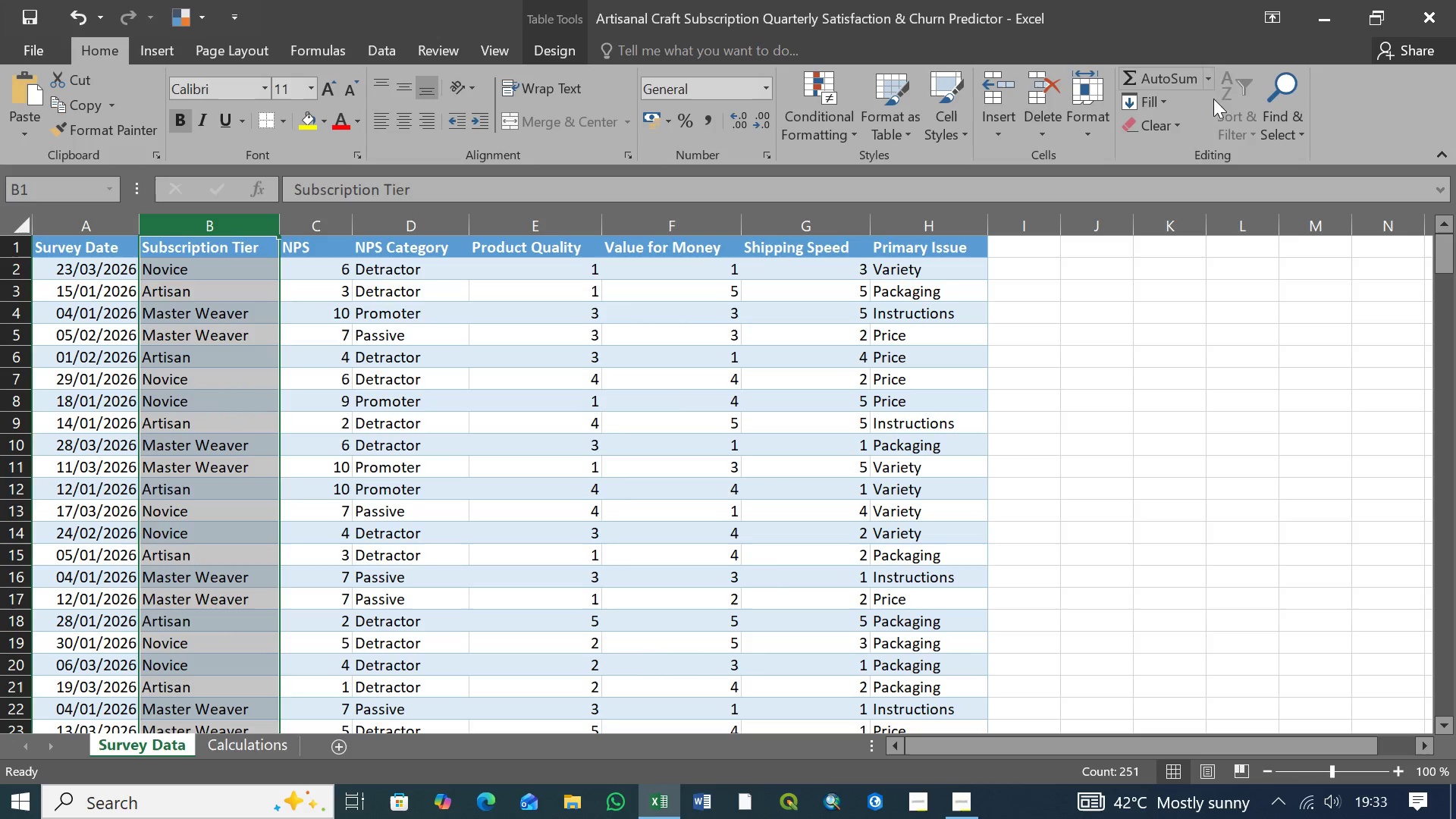 
left_click([1240, 131])
 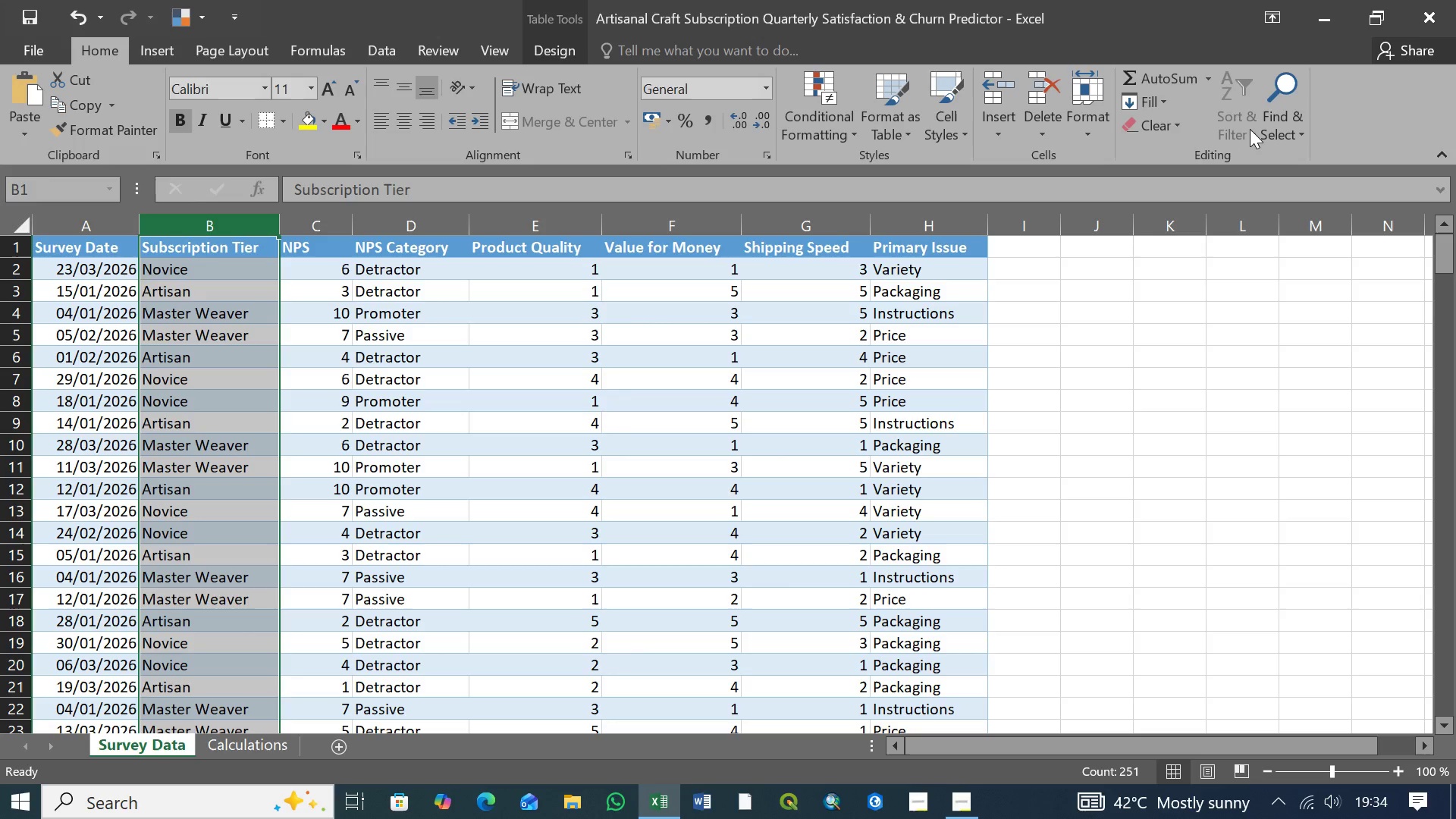 
double_click([1250, 129])
 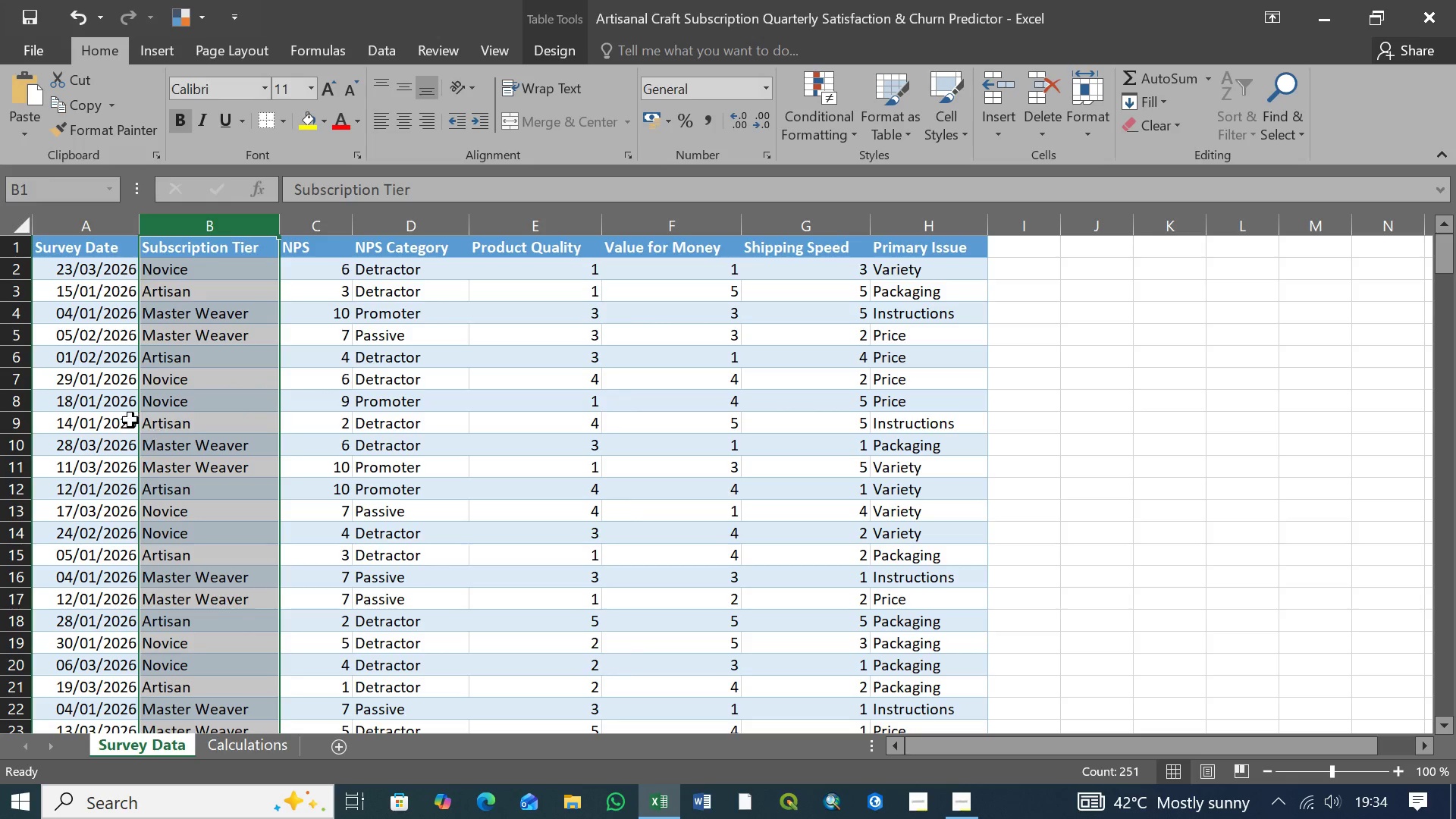 
left_click([103, 410])
 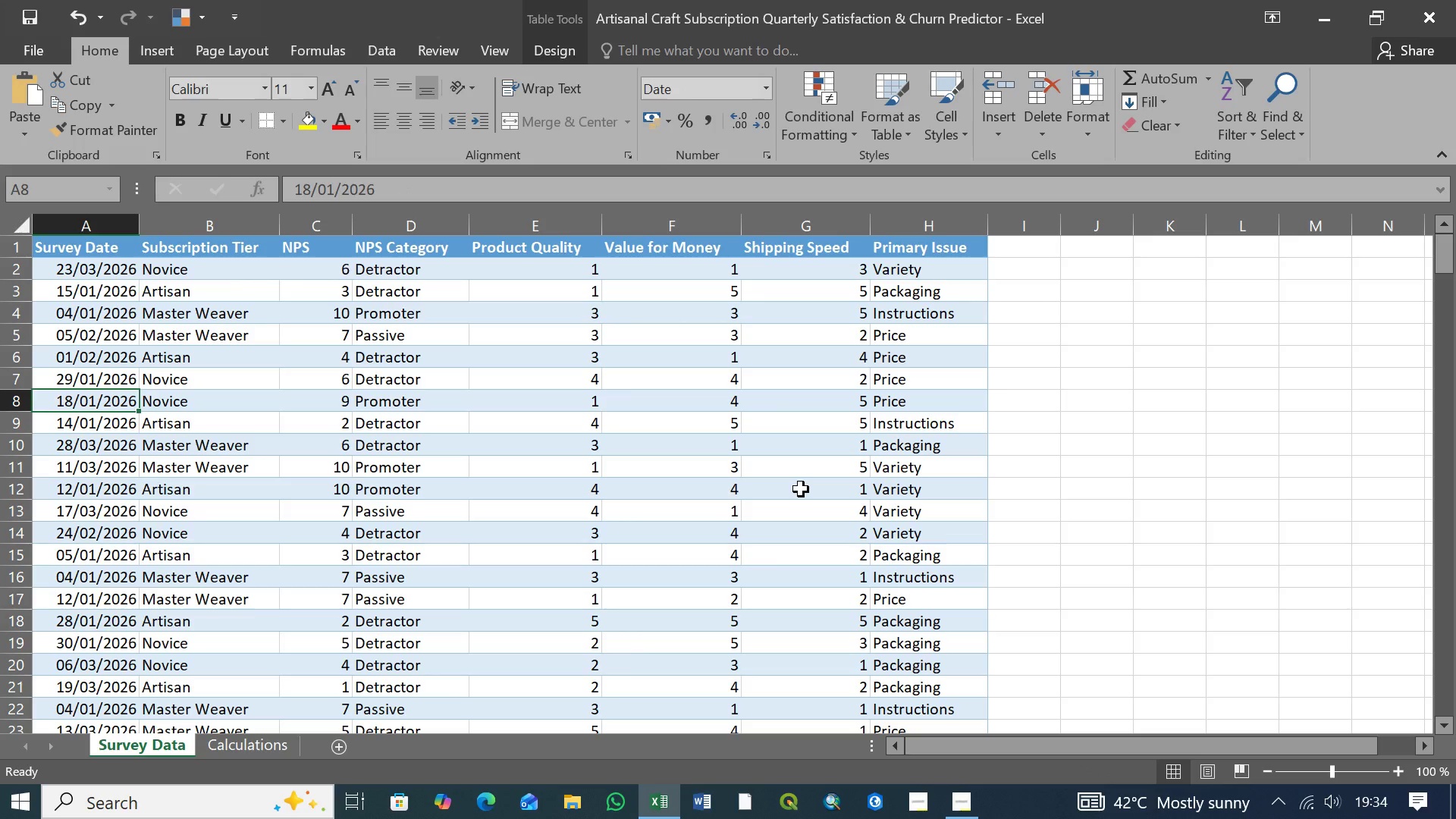 
key(Control+Z)
 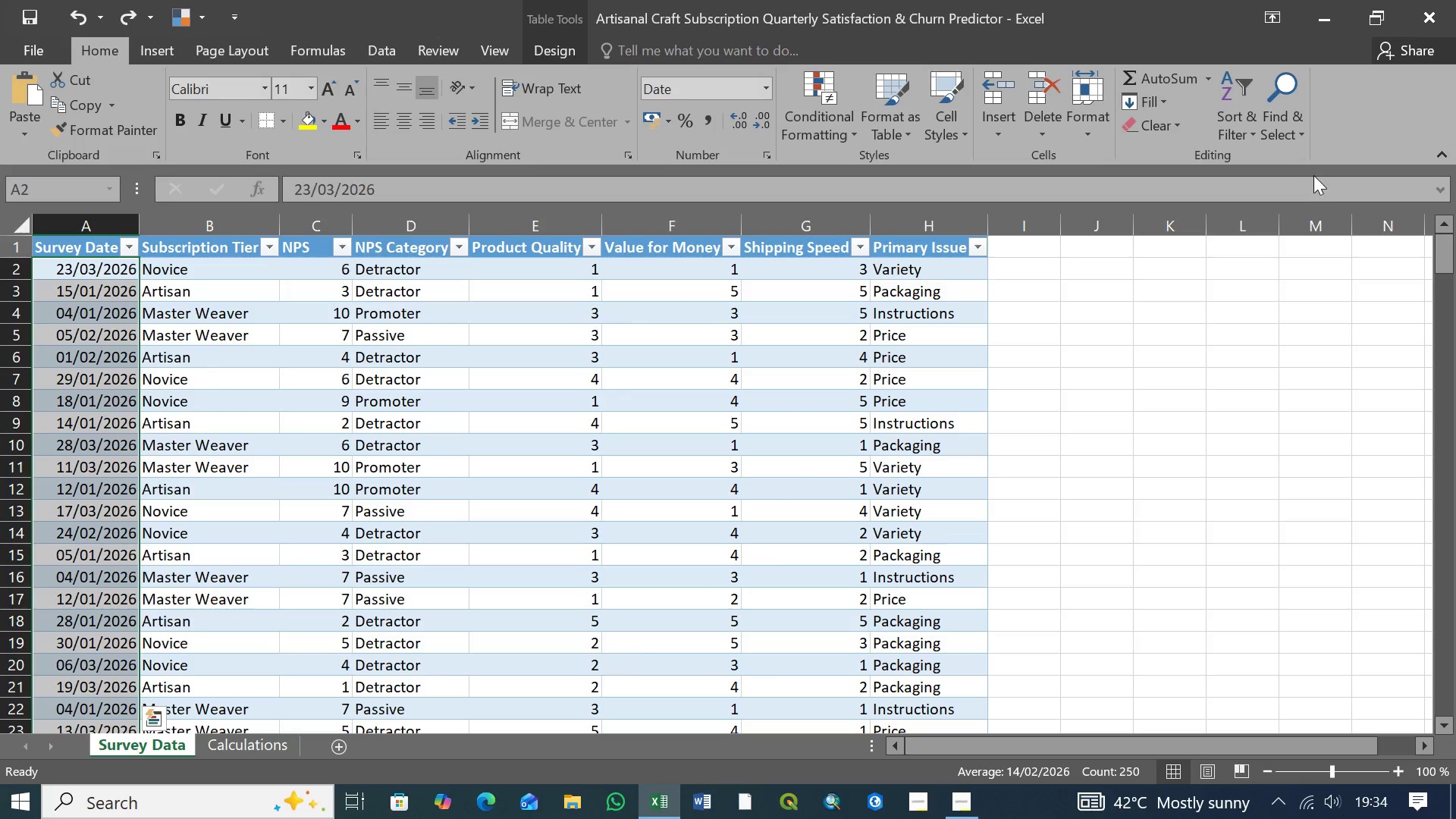 
left_click([1250, 133])
 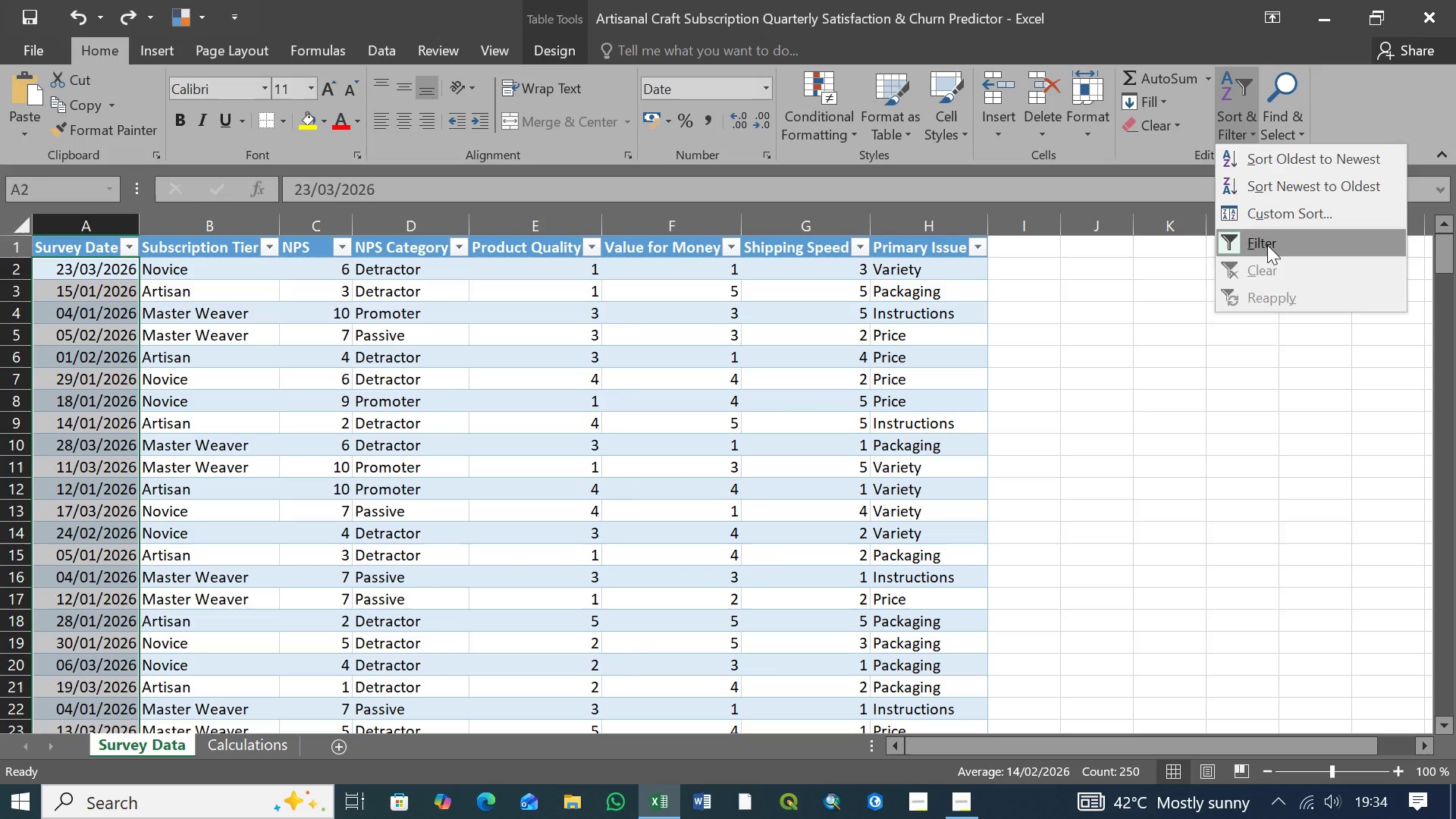 
left_click([1267, 245])
 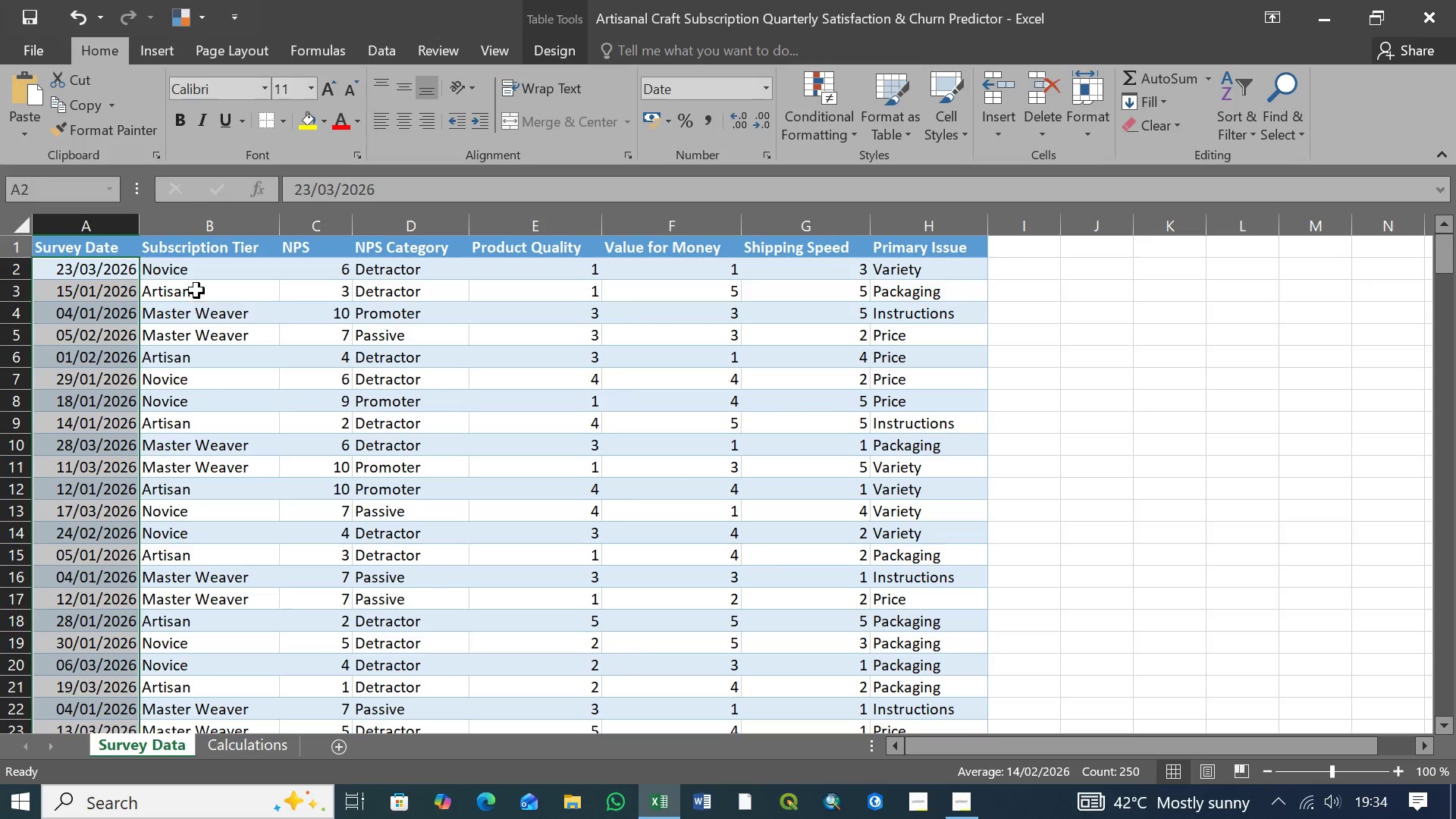 
left_click([187, 281])
 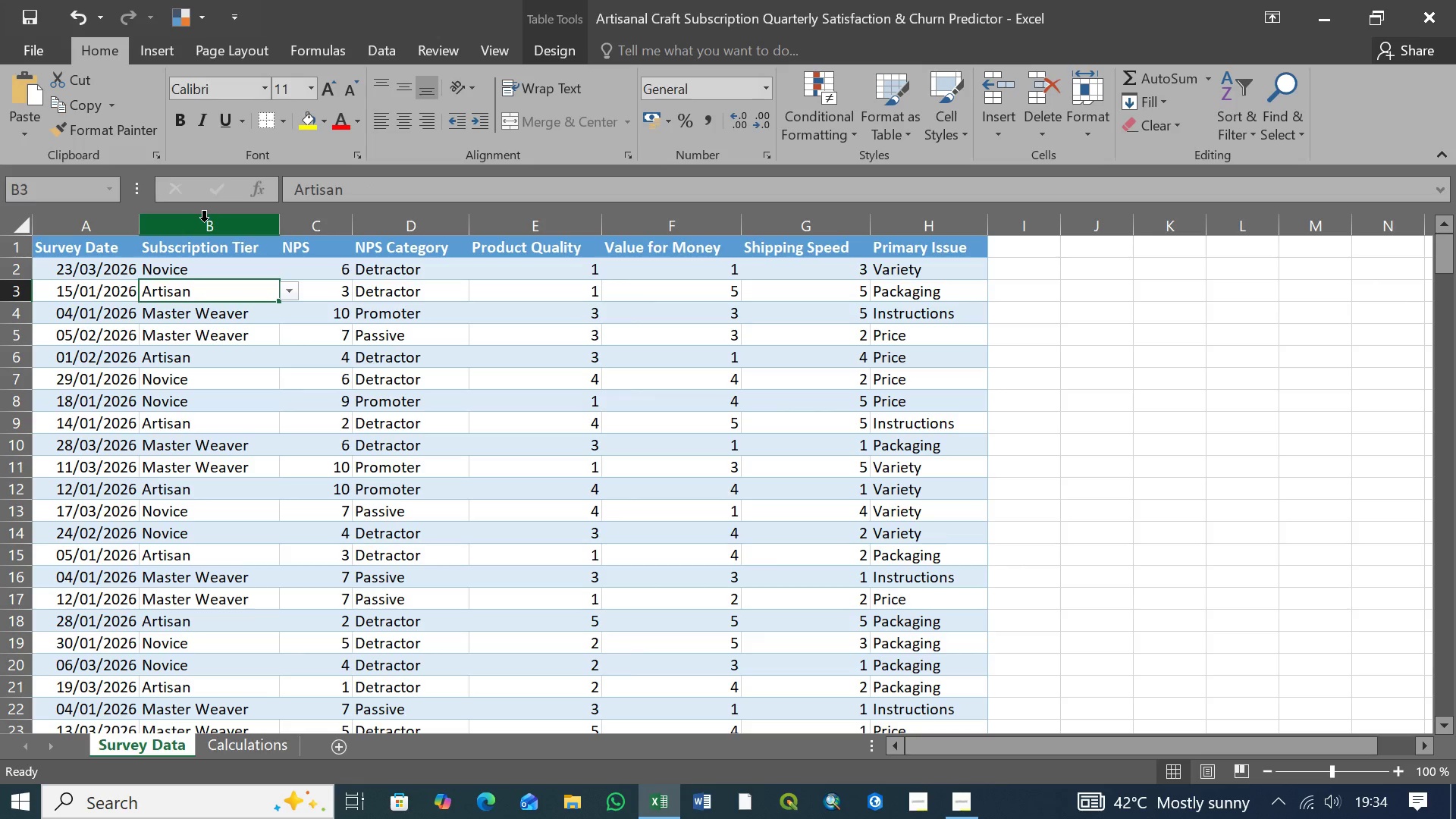 
left_click([204, 221])
 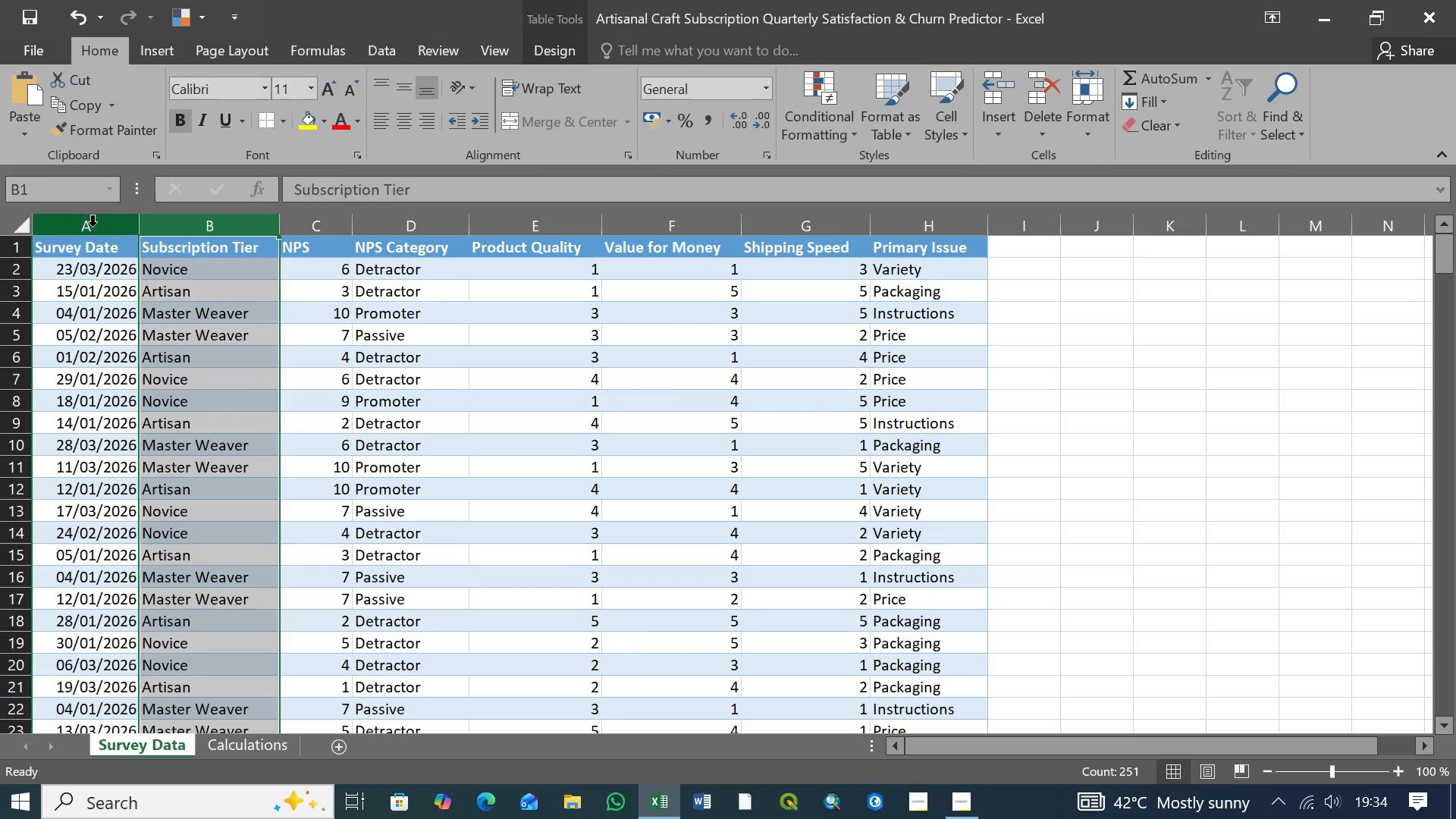 
left_click([94, 220])
 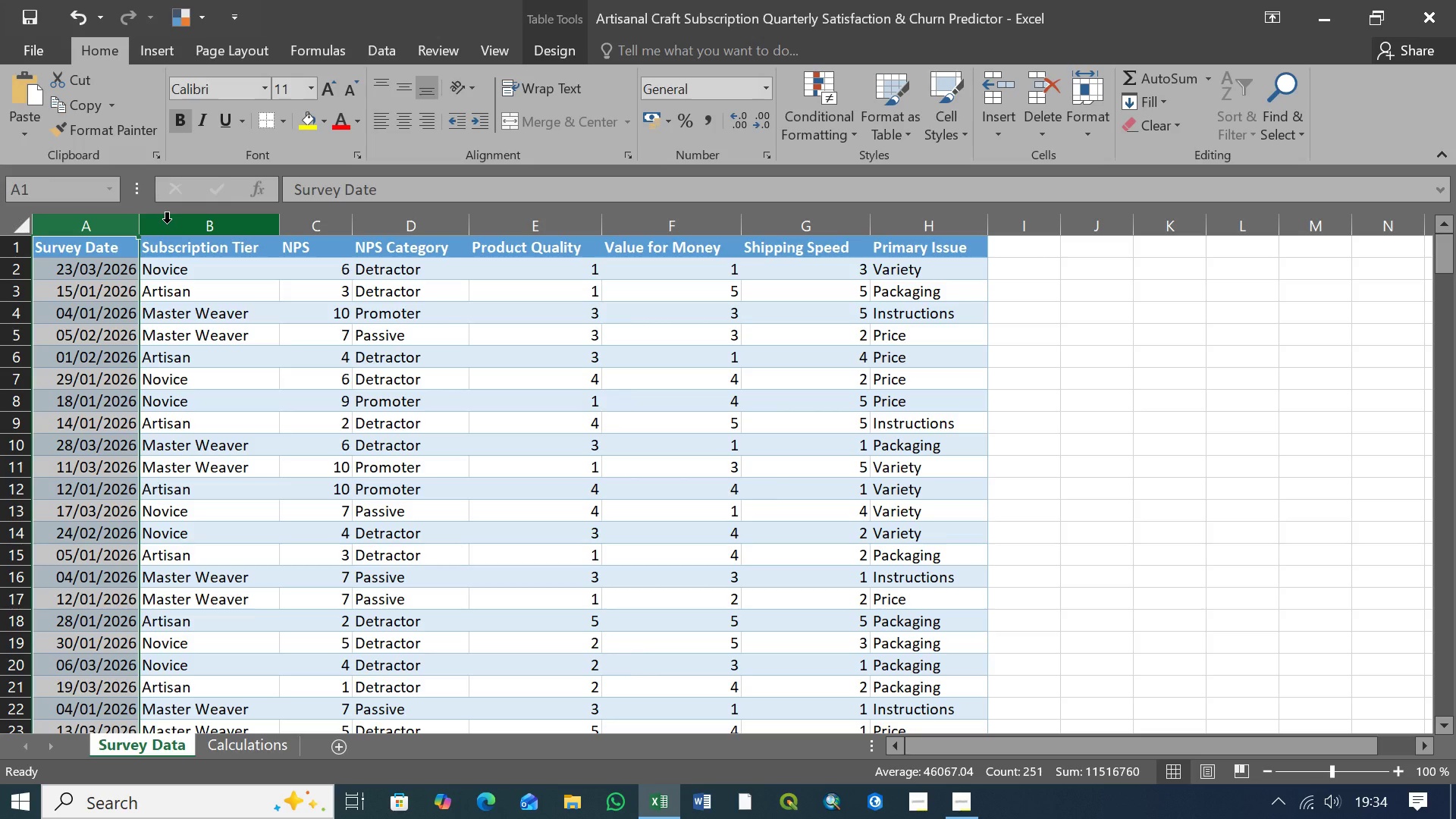 
wait(20.19)
 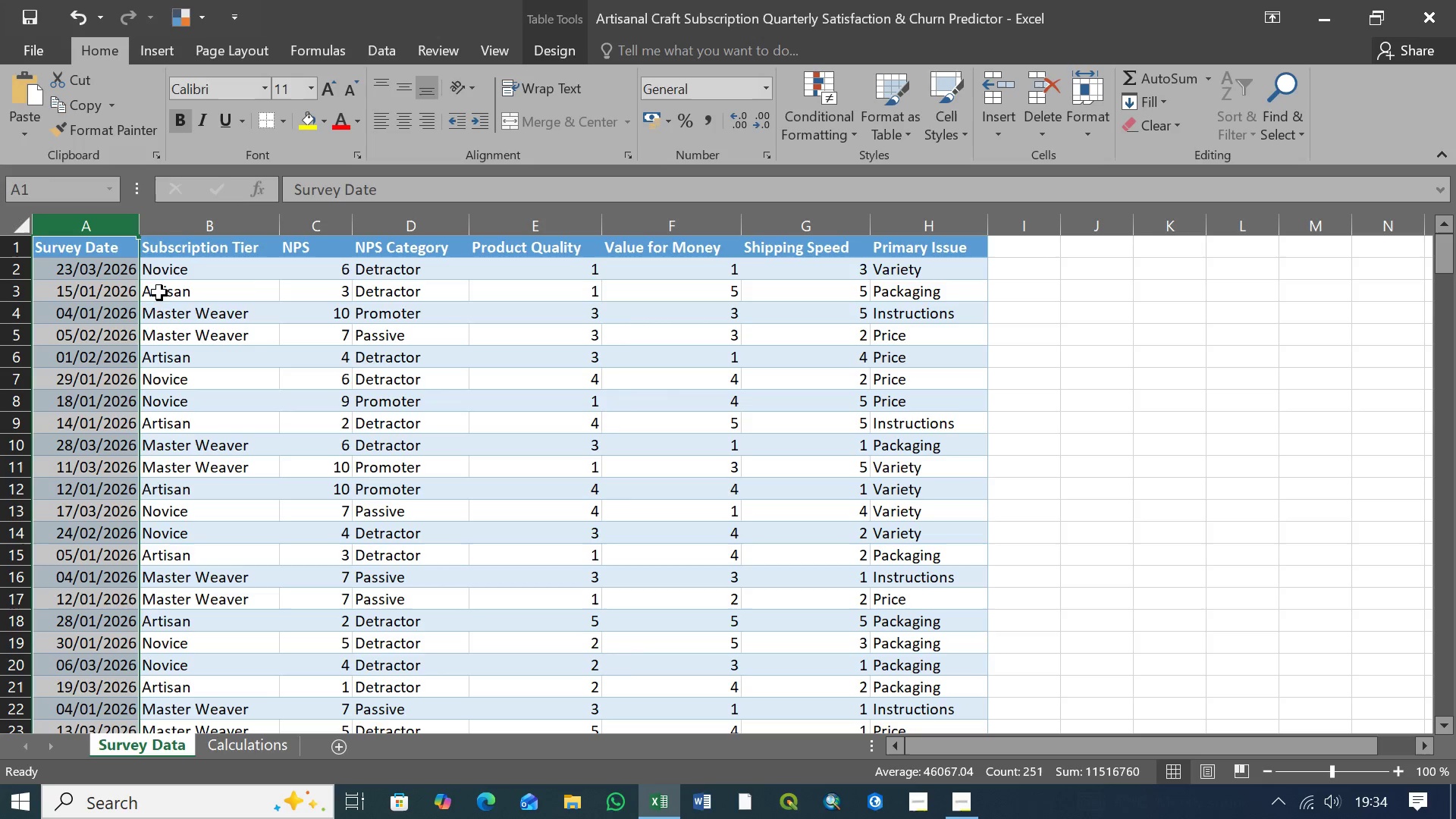 
key(Control+Z)
 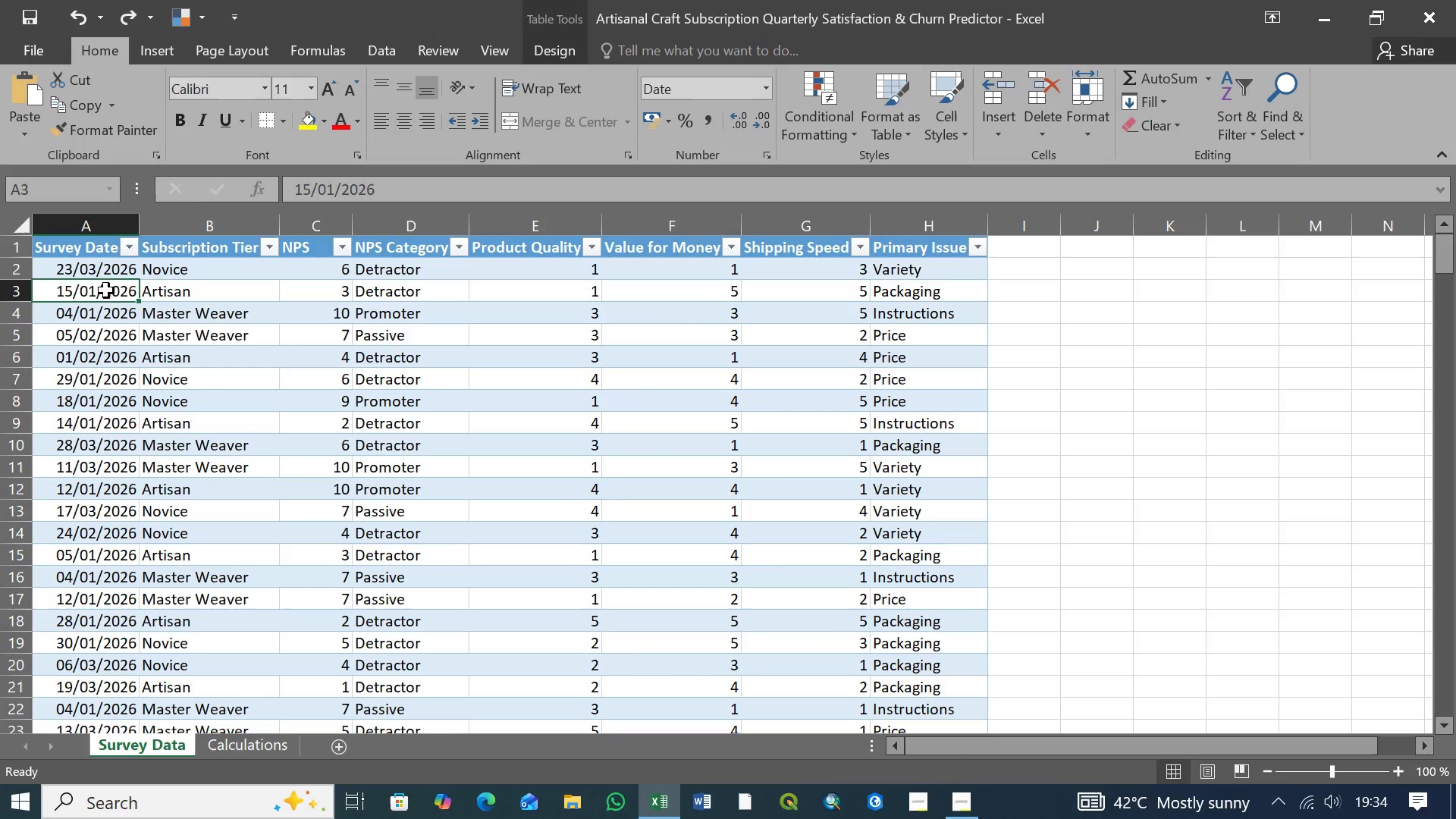 
left_click([99, 265])
 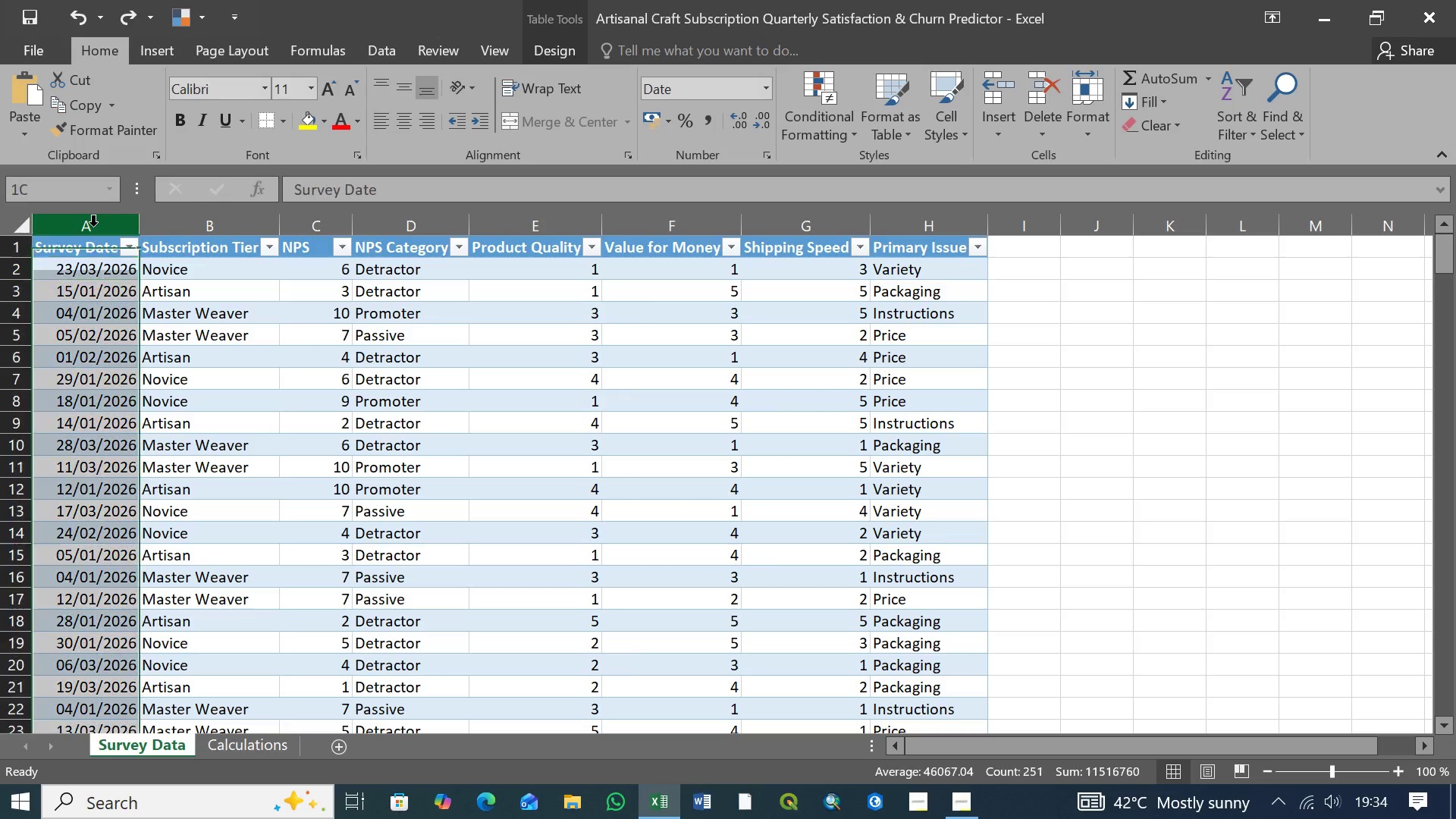 
left_click([93, 226])
 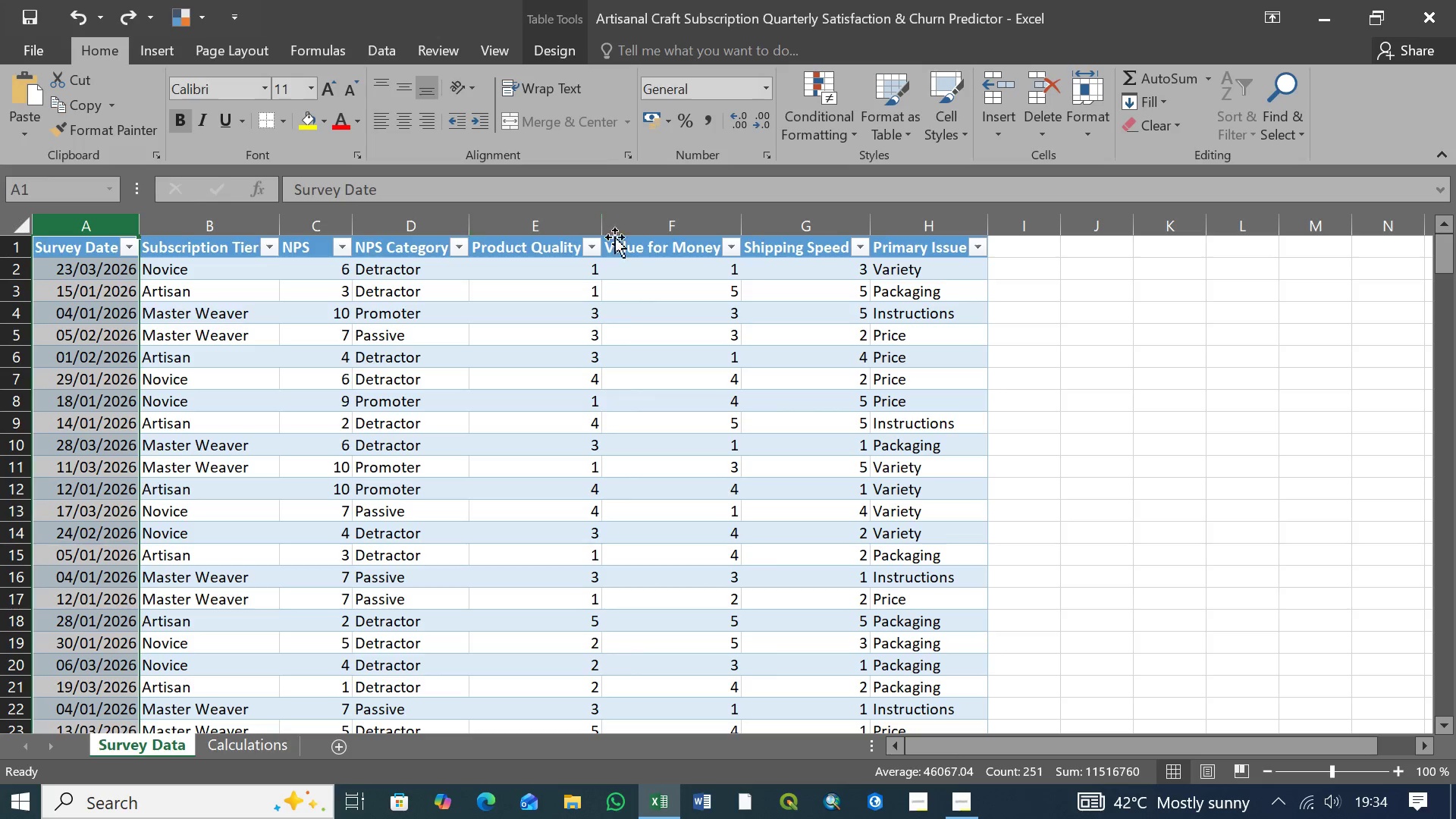 
key(Control+Z)
 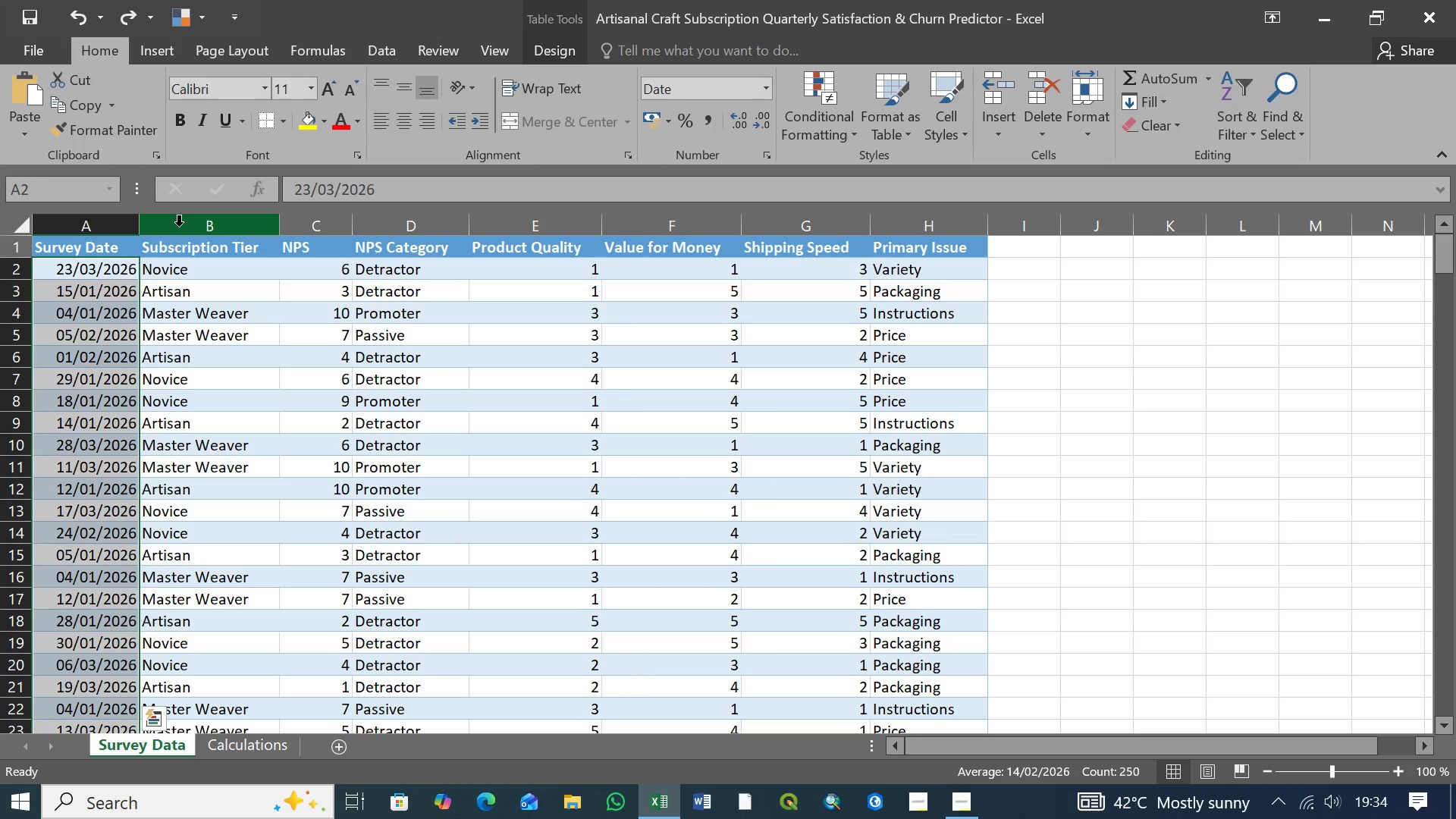 
left_click([99, 228])
 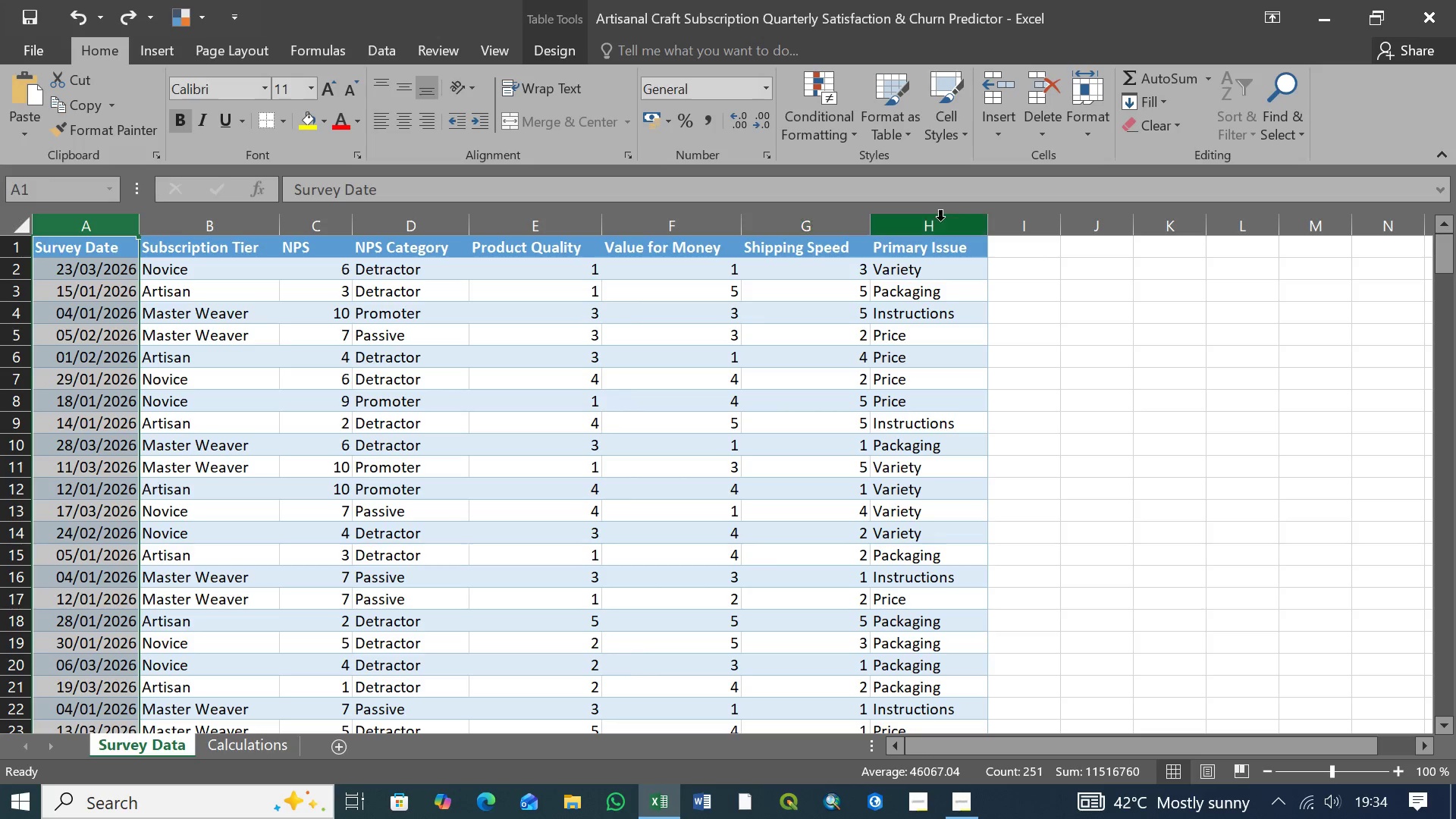 
key(Control+Z)
 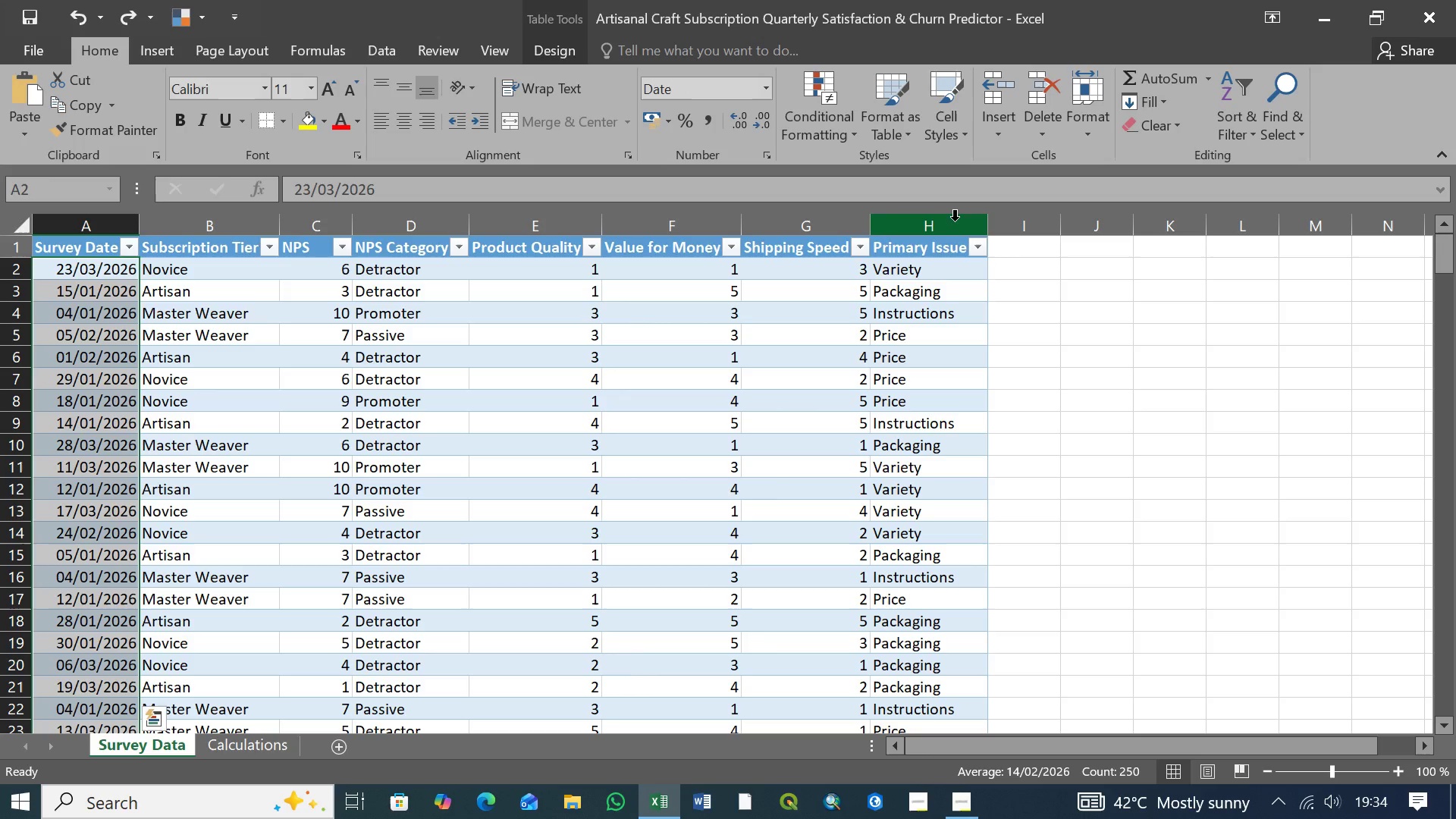 
key(Control+Z)
 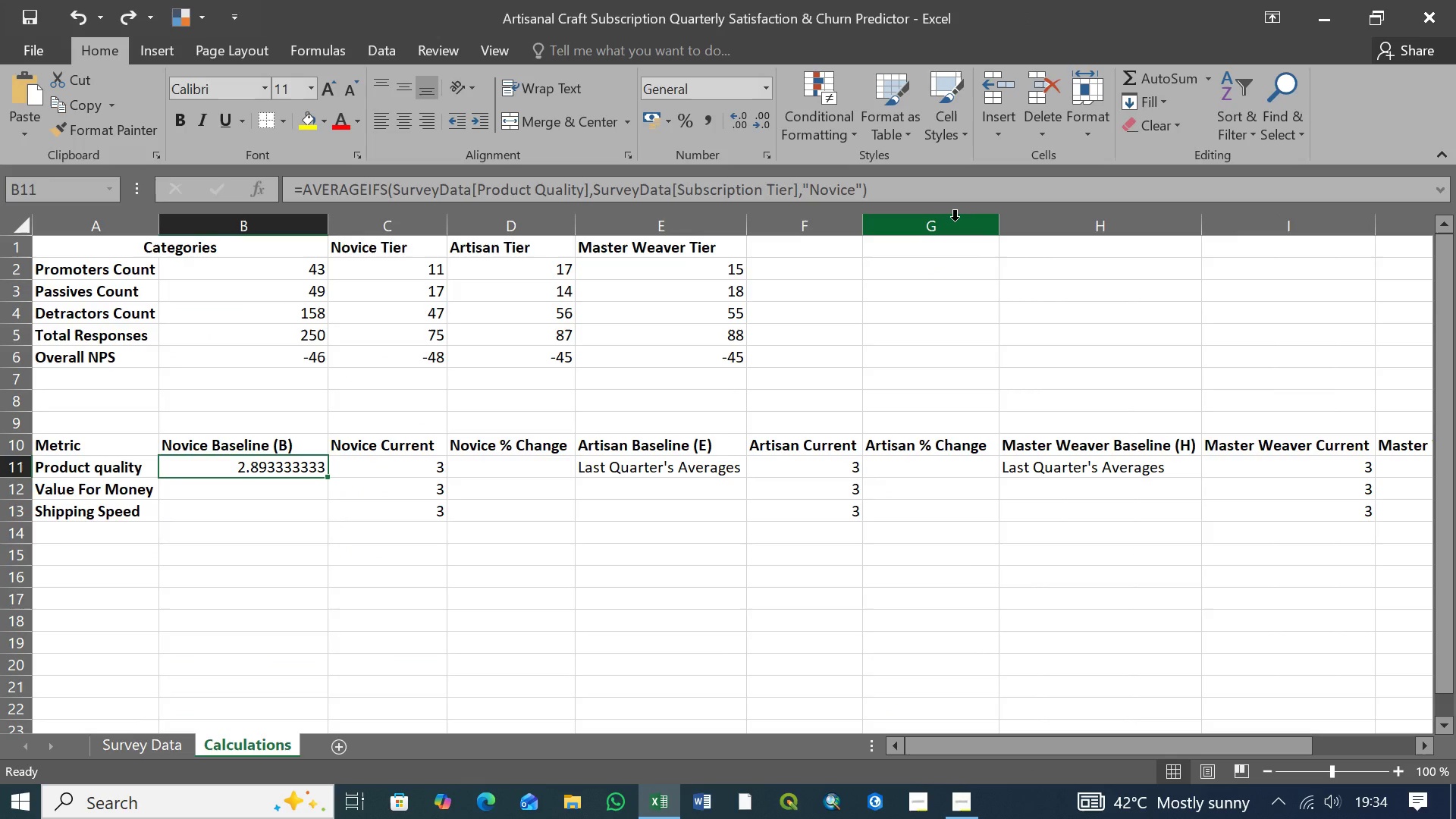 
key(Control+Y)
 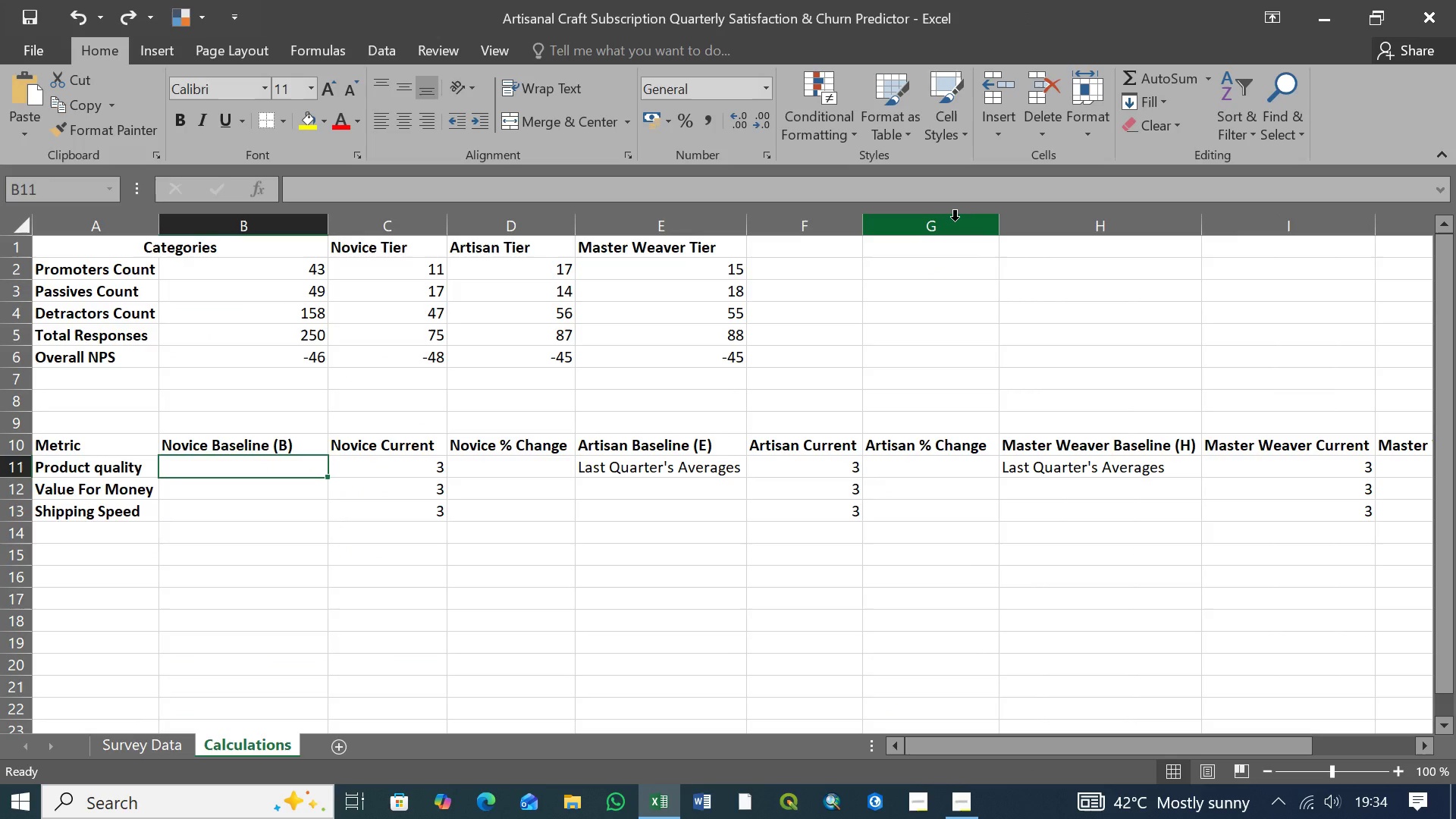 
hold_key(key=ControlLeft, duration=1.5)
 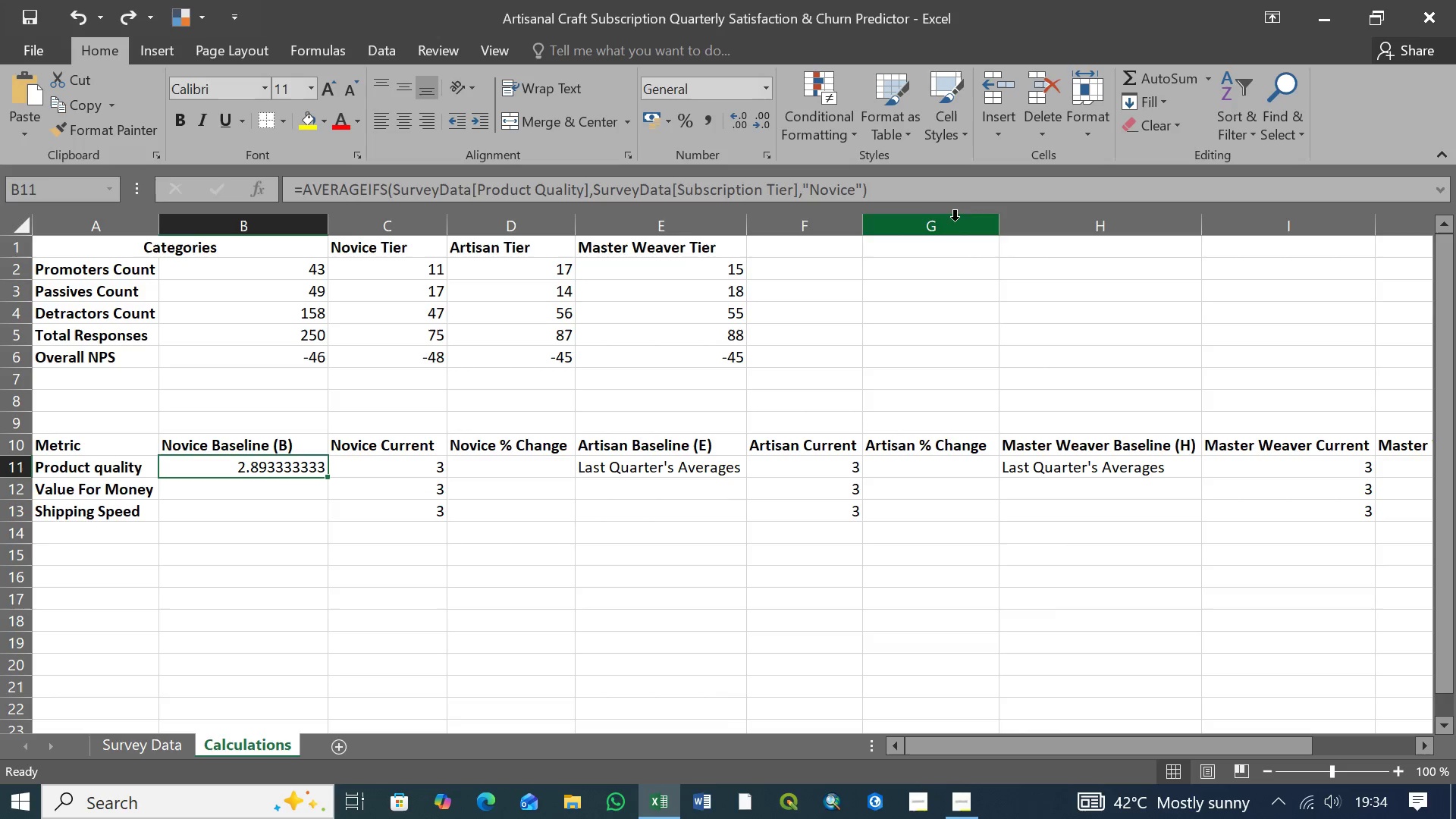 
key(Control+Z)
 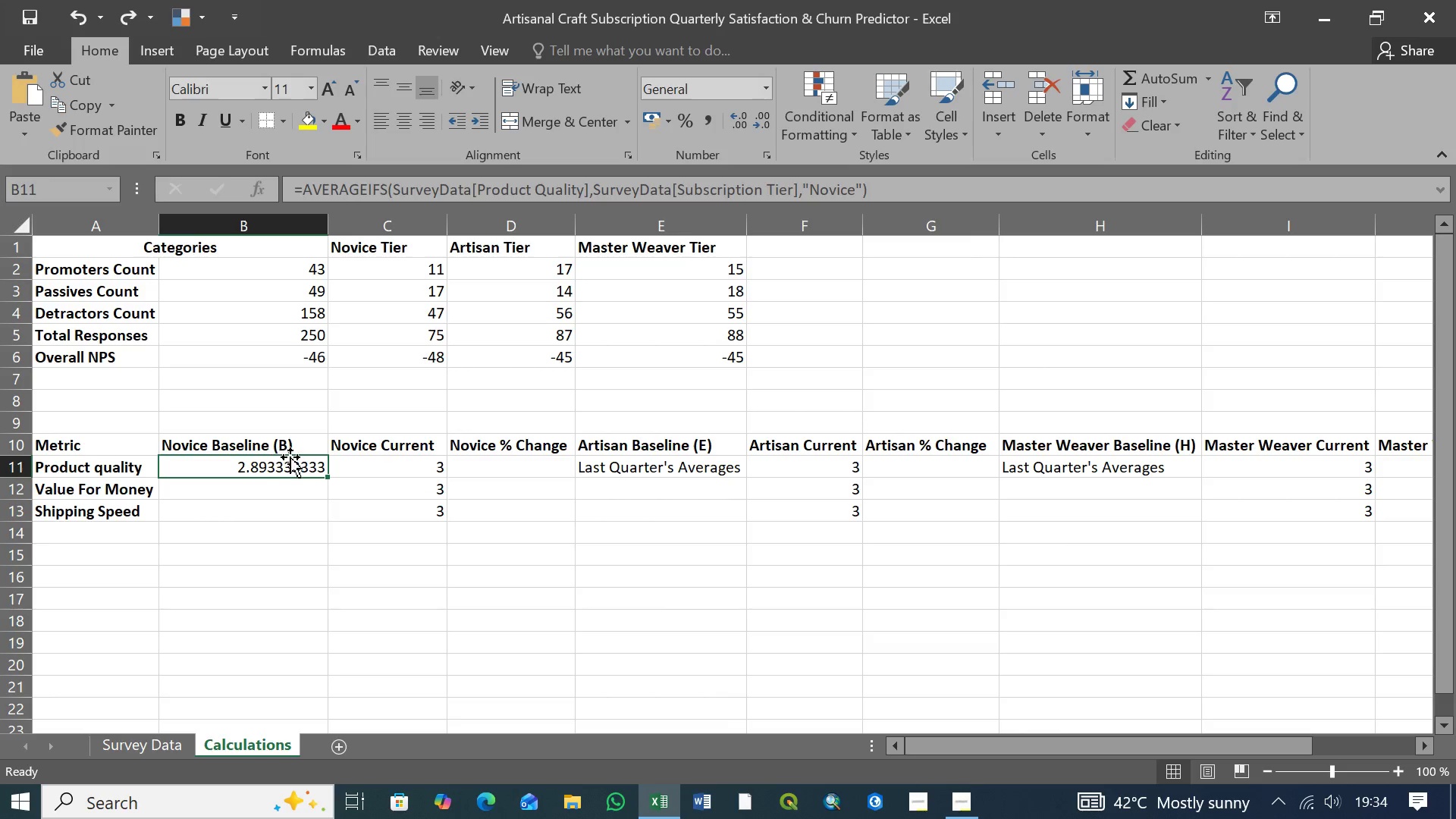 
left_click([289, 467])
 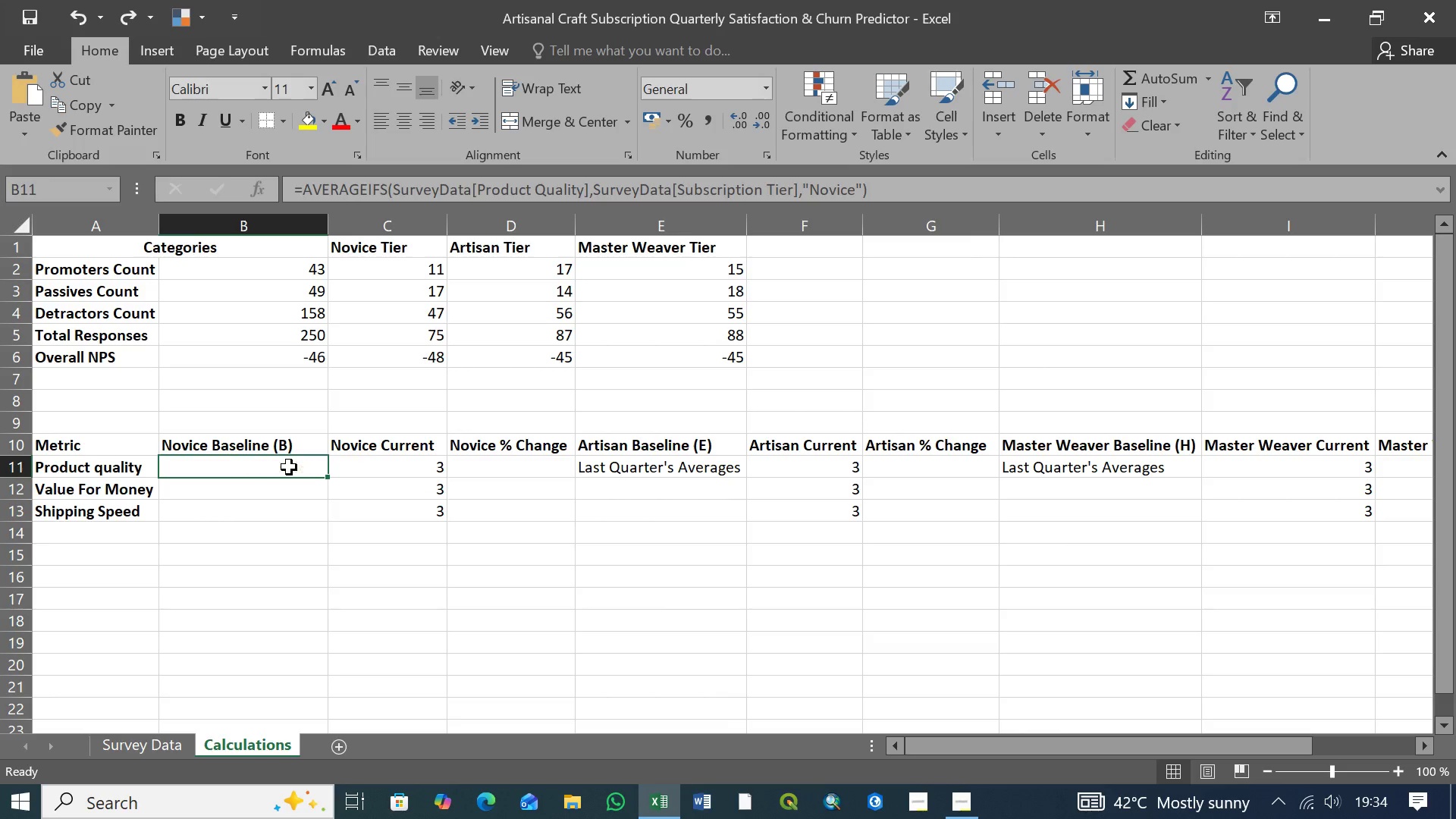 
key(Delete)
 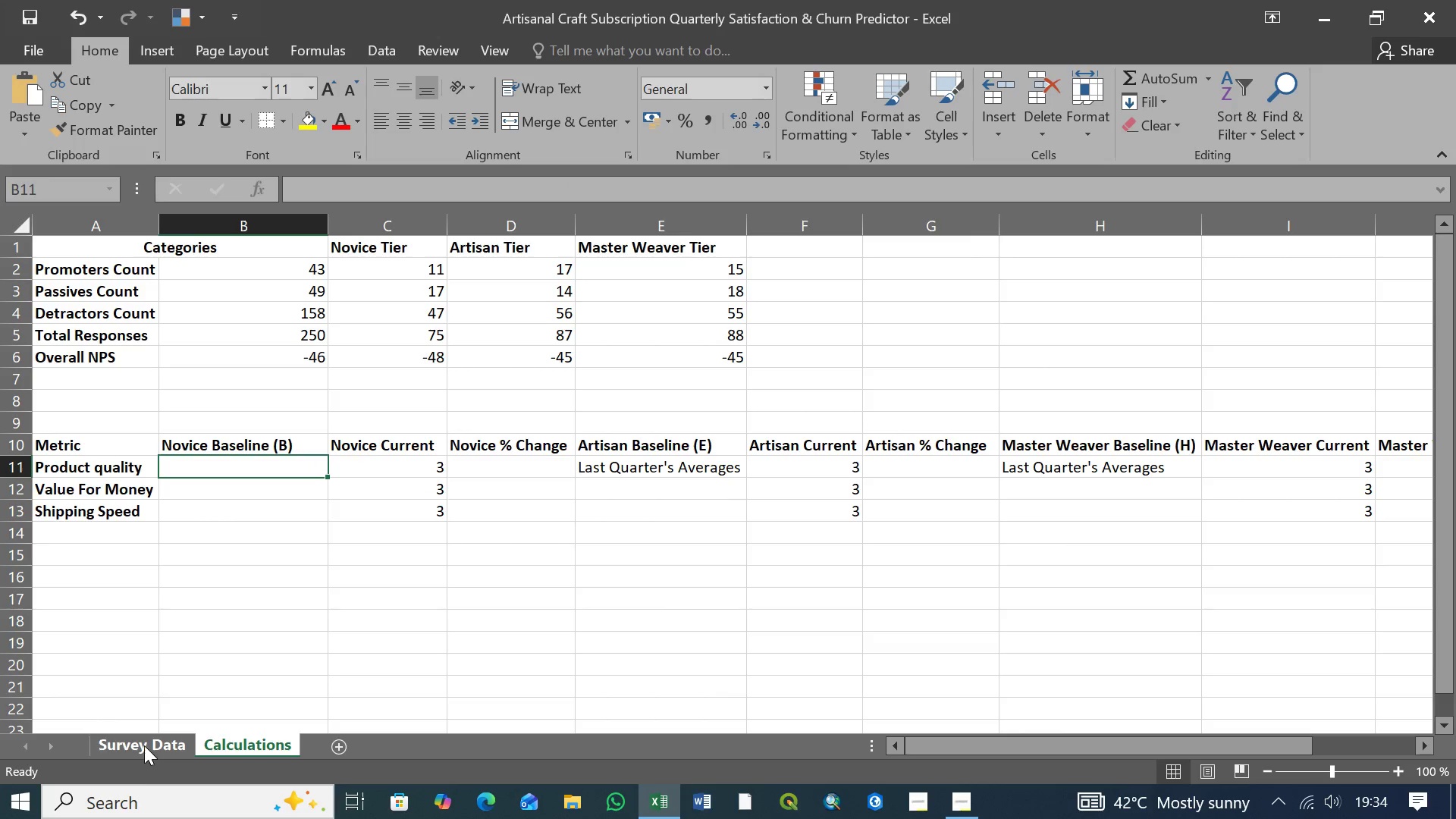 
left_click([144, 745])
 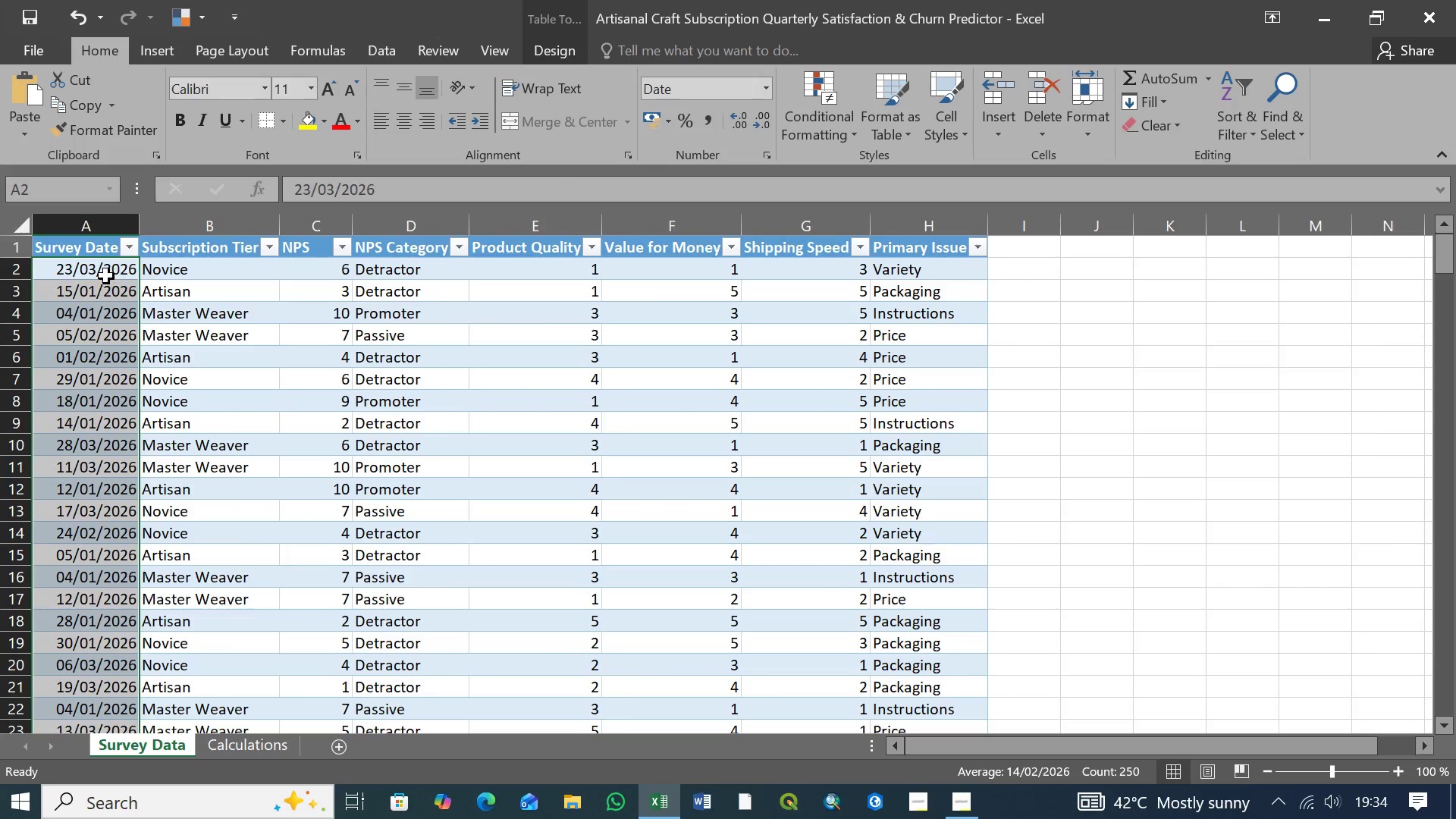 
left_click([106, 275])
 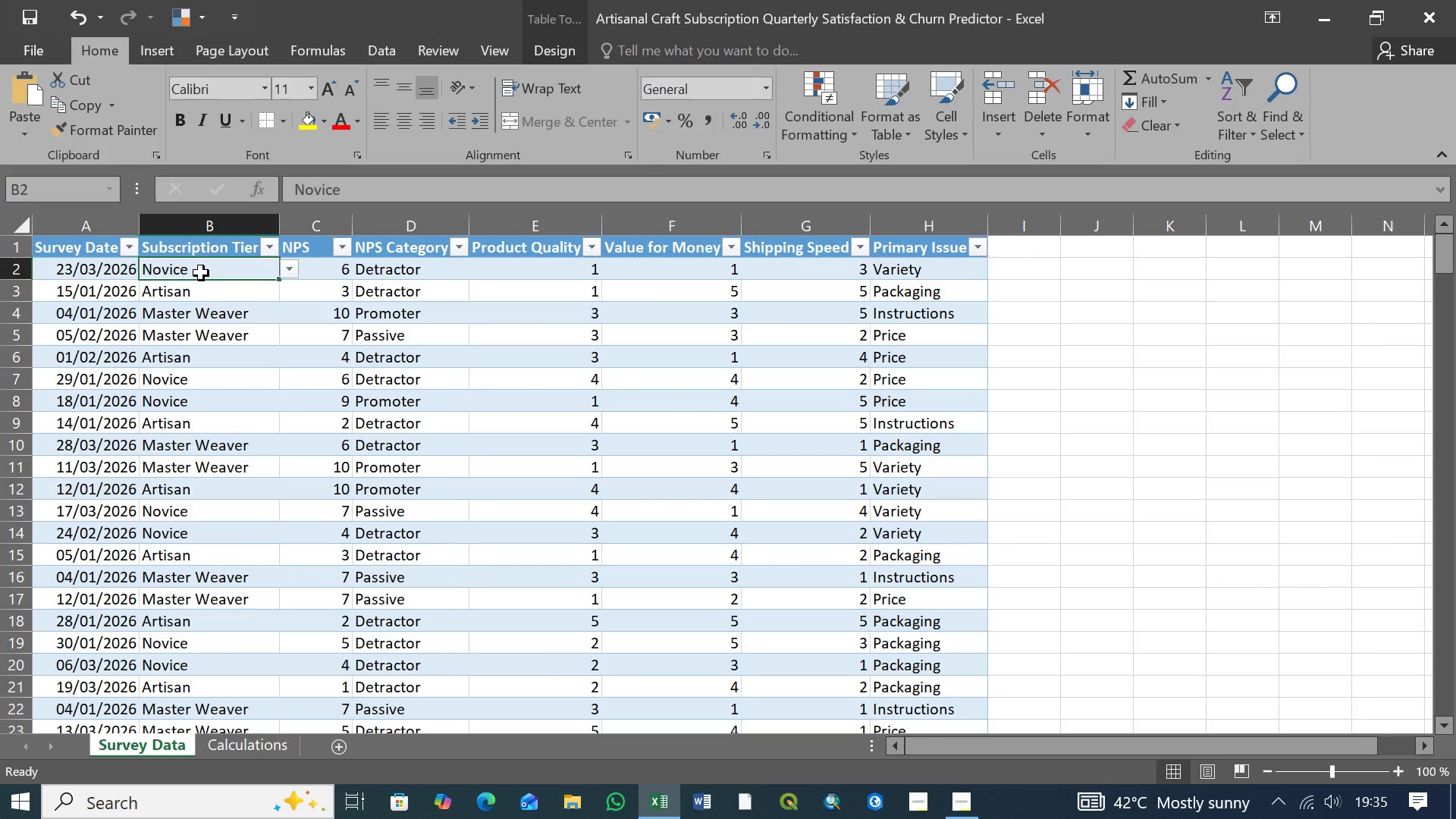 
double_click([201, 273])
 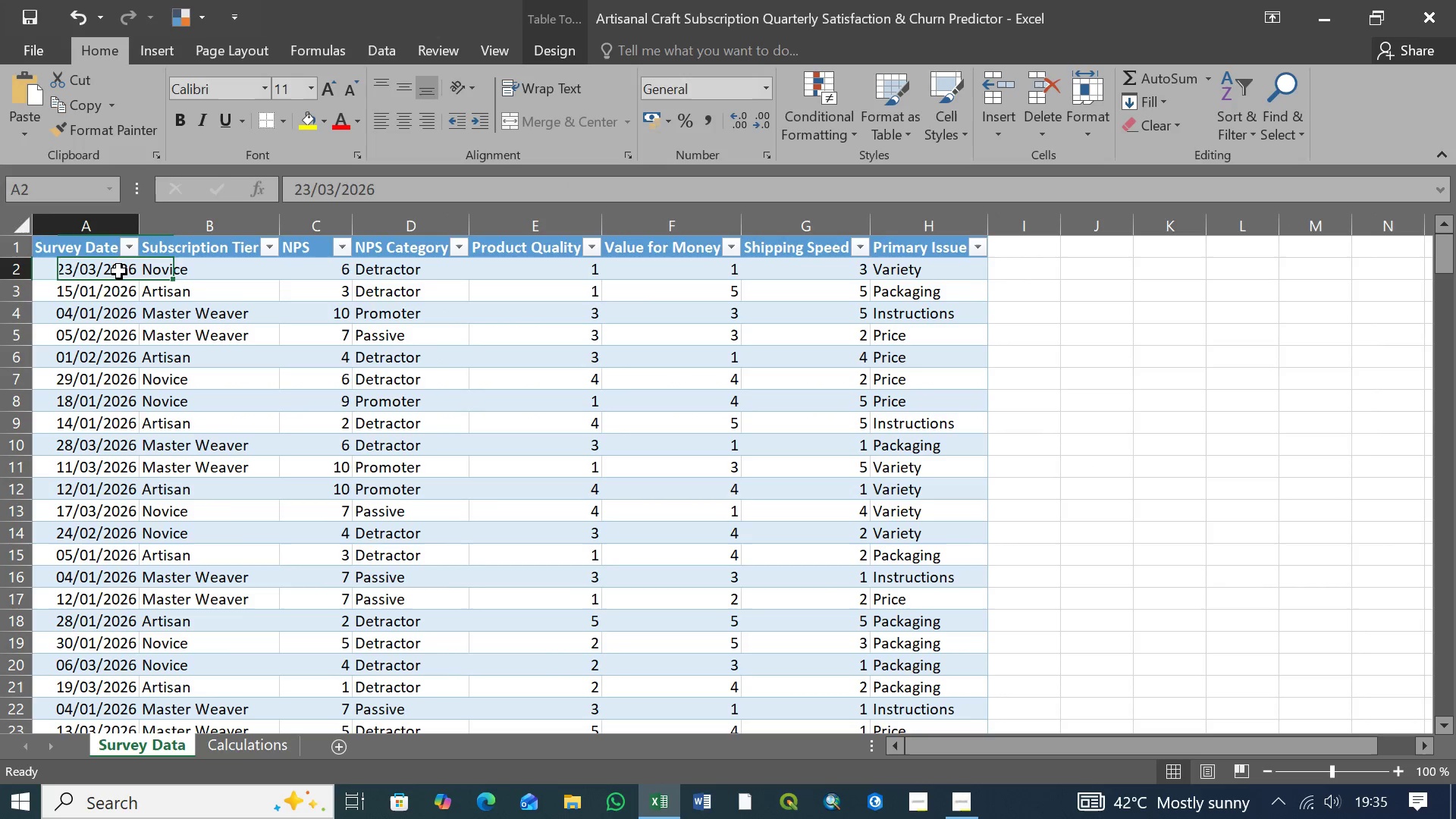 
left_click([119, 271])
 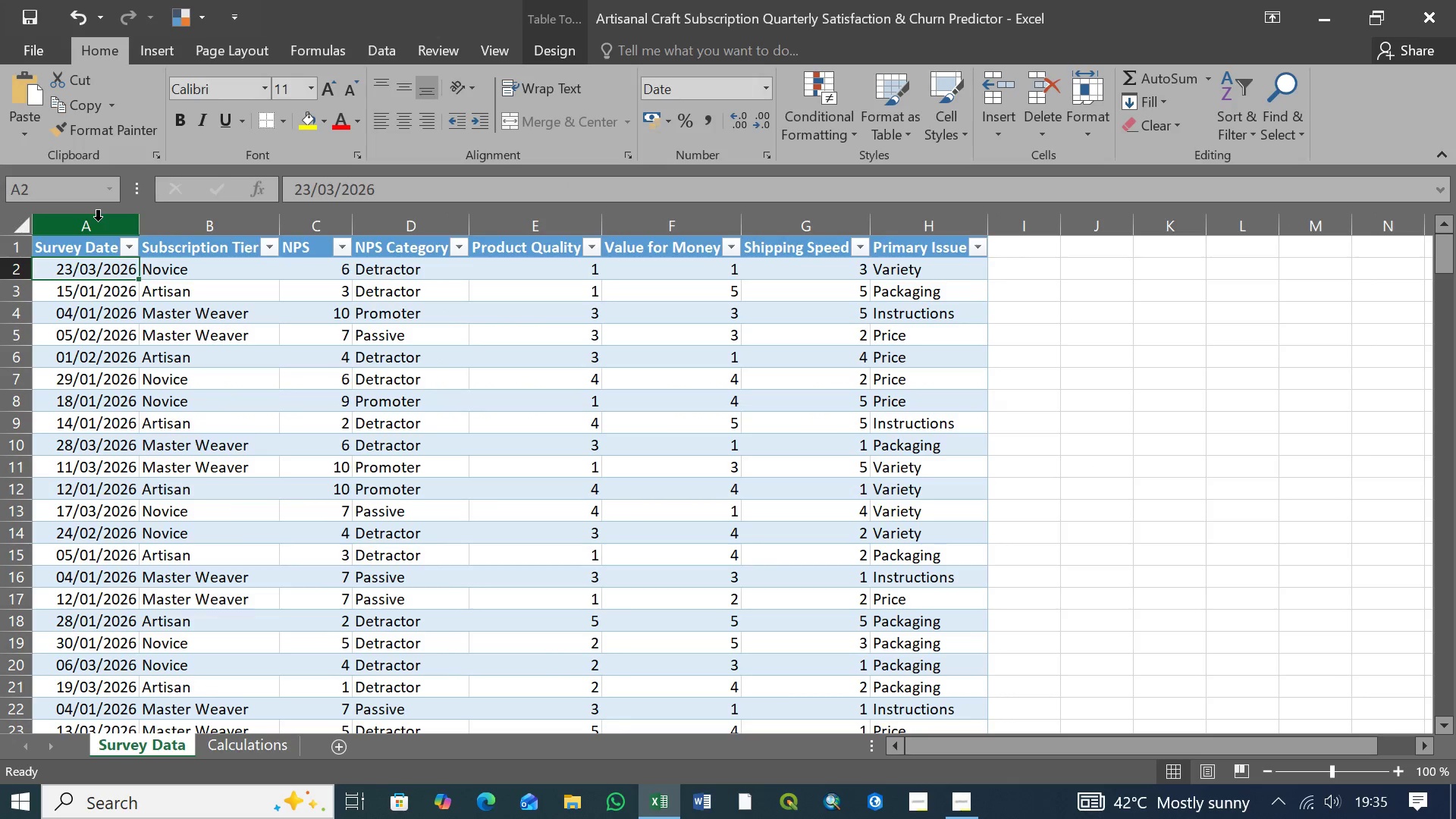 
left_click([98, 221])
 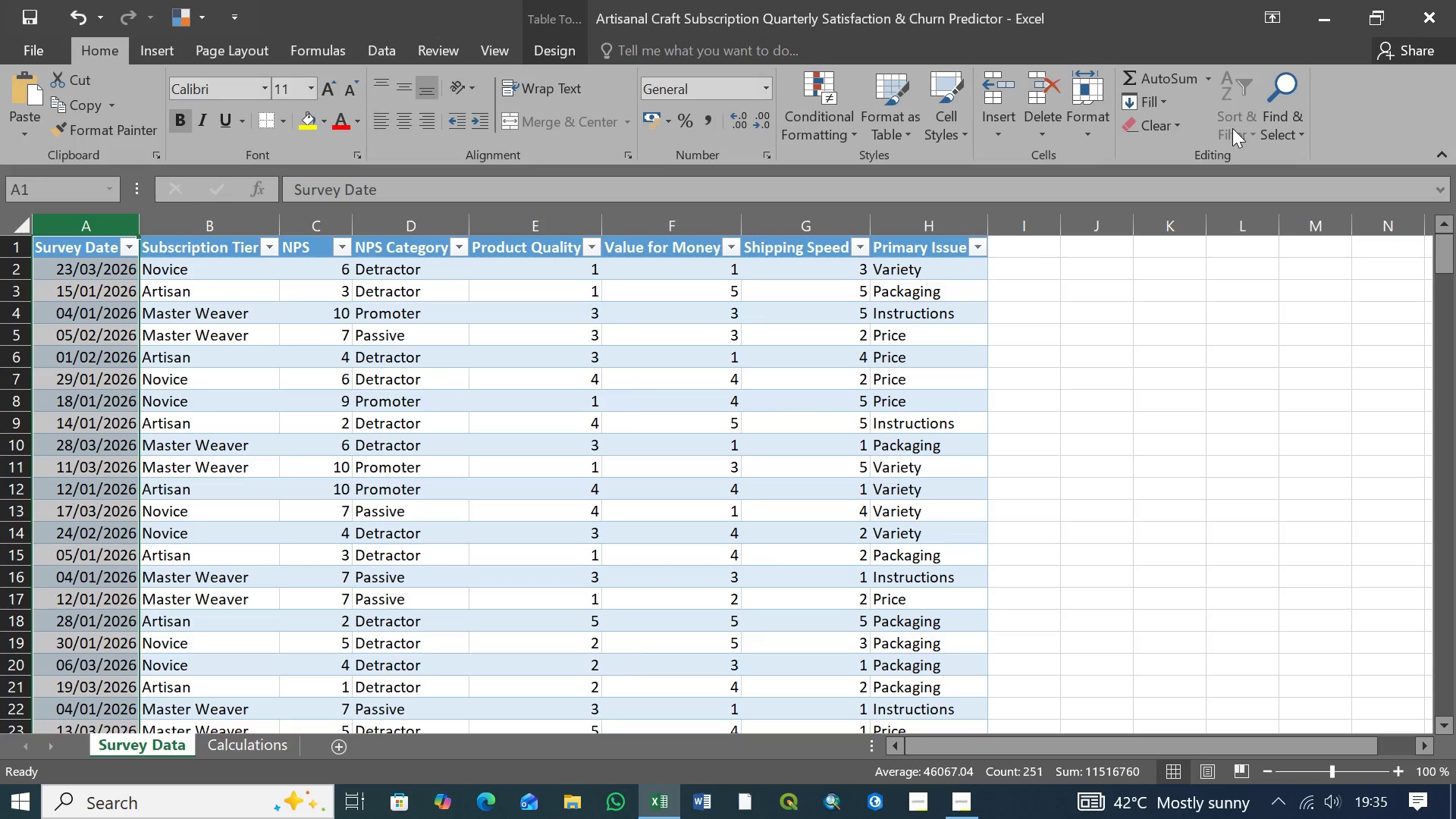 
left_click([1232, 128])
 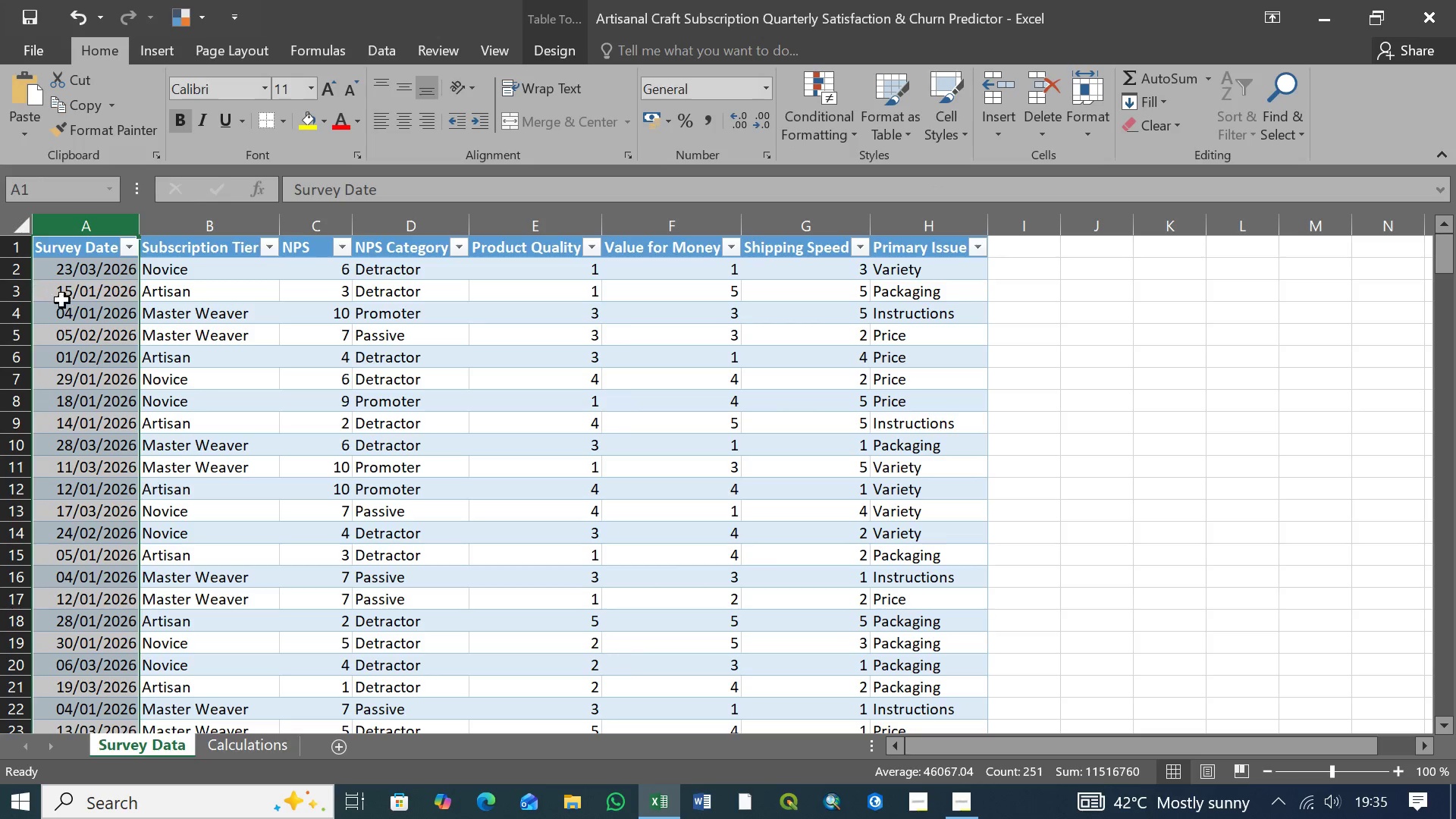 
left_click([181, 271])
 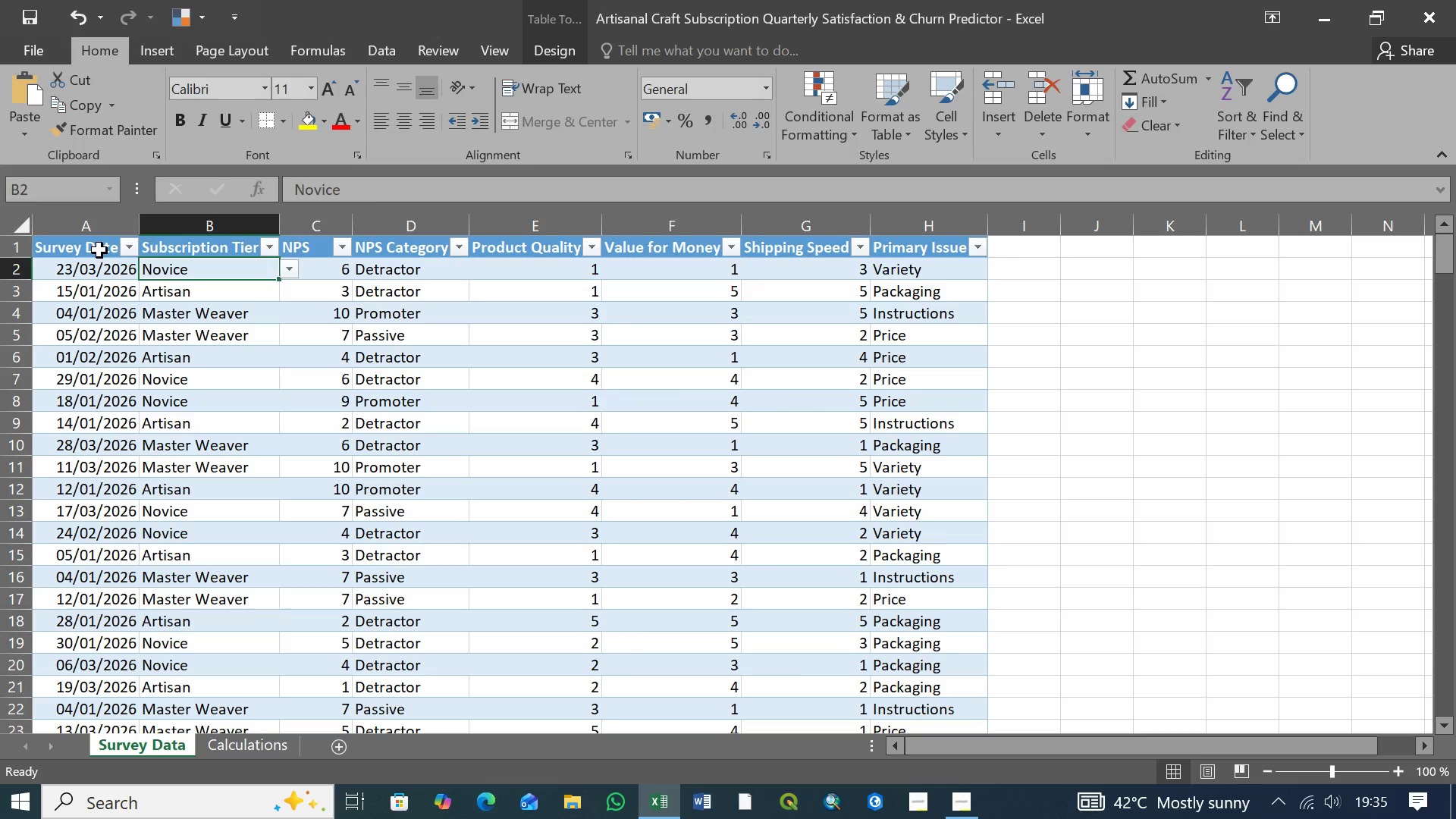 
left_click([99, 250])
 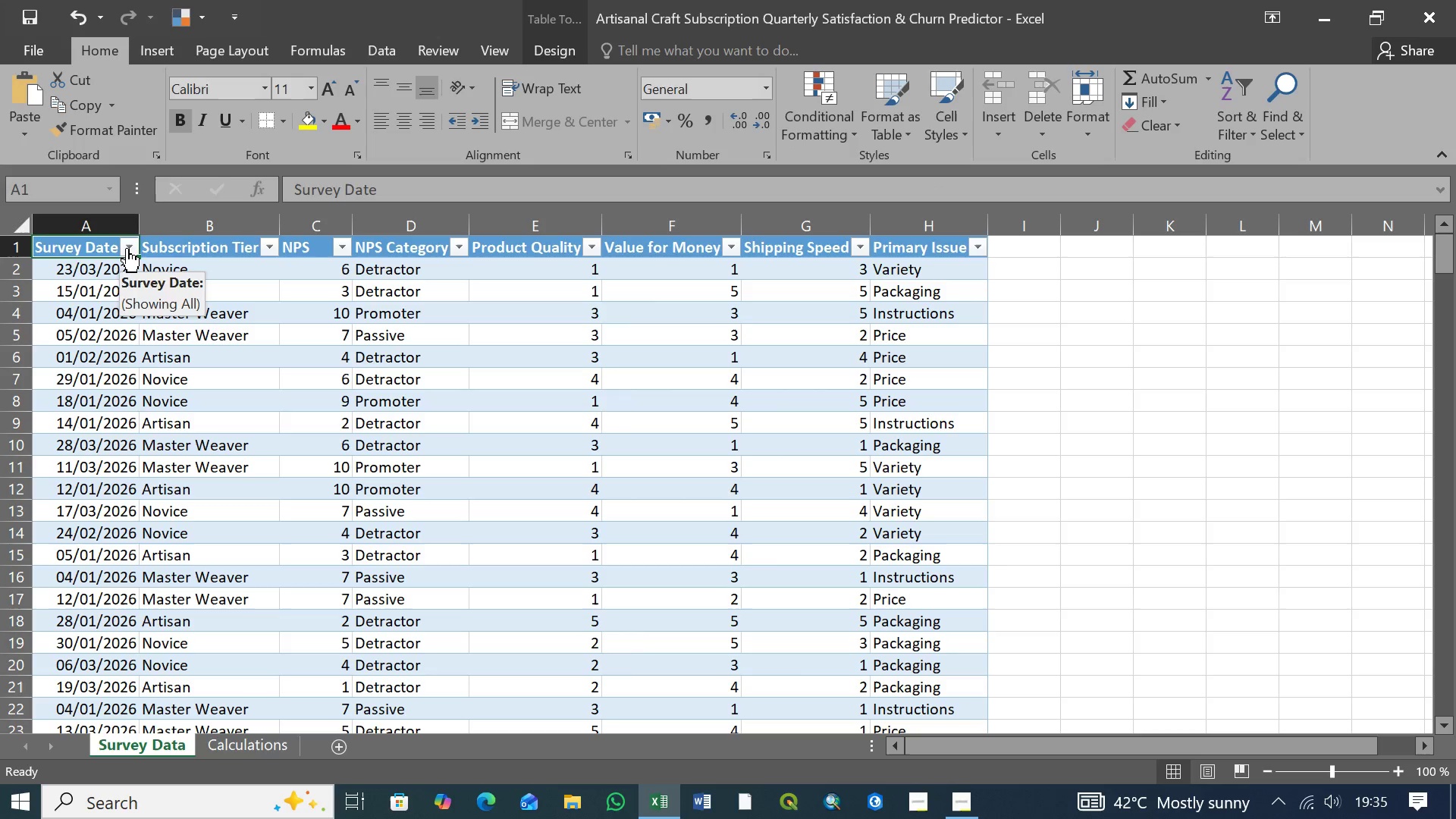 
left_click([127, 248])
 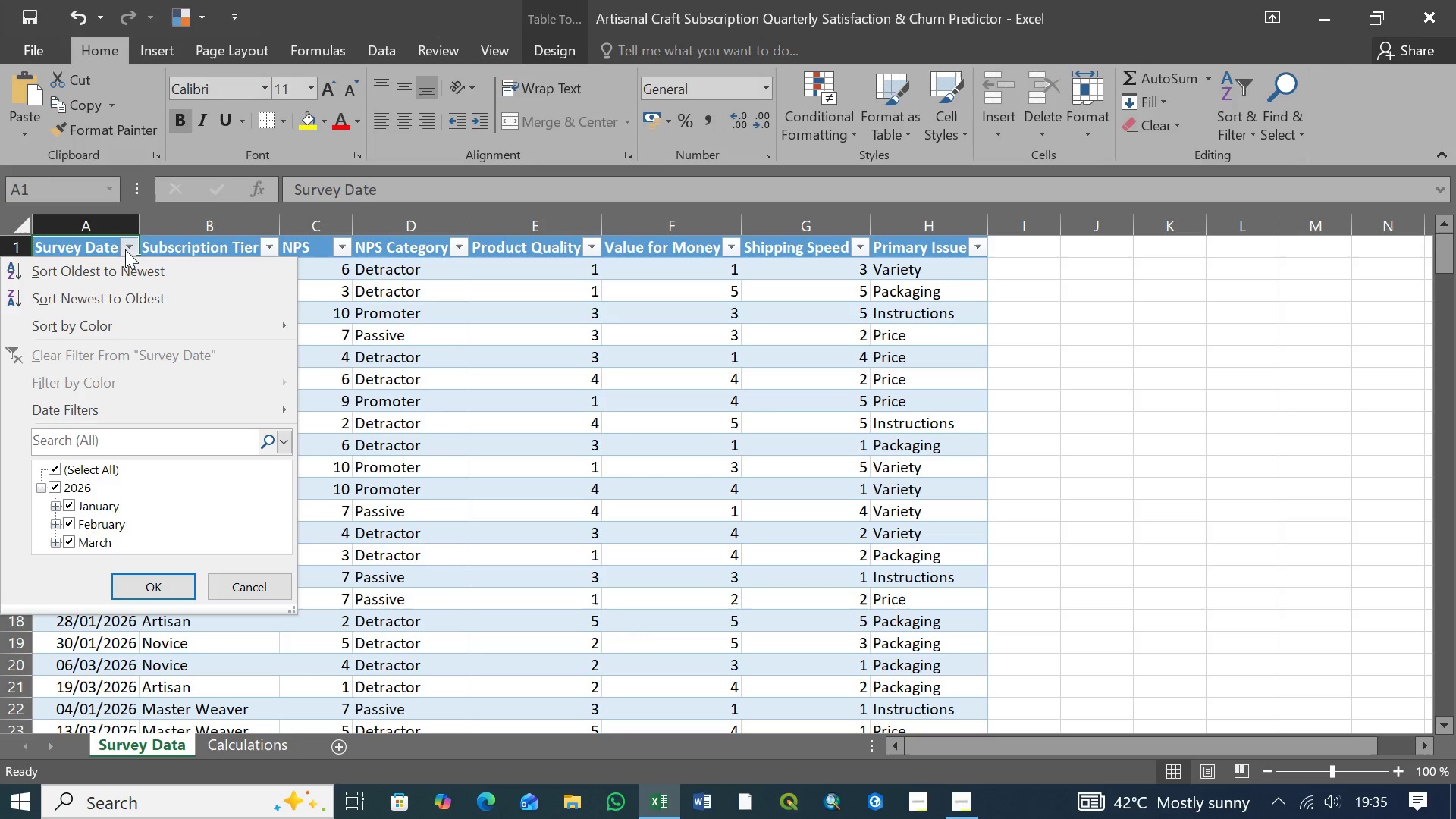 
wait(22.77)
 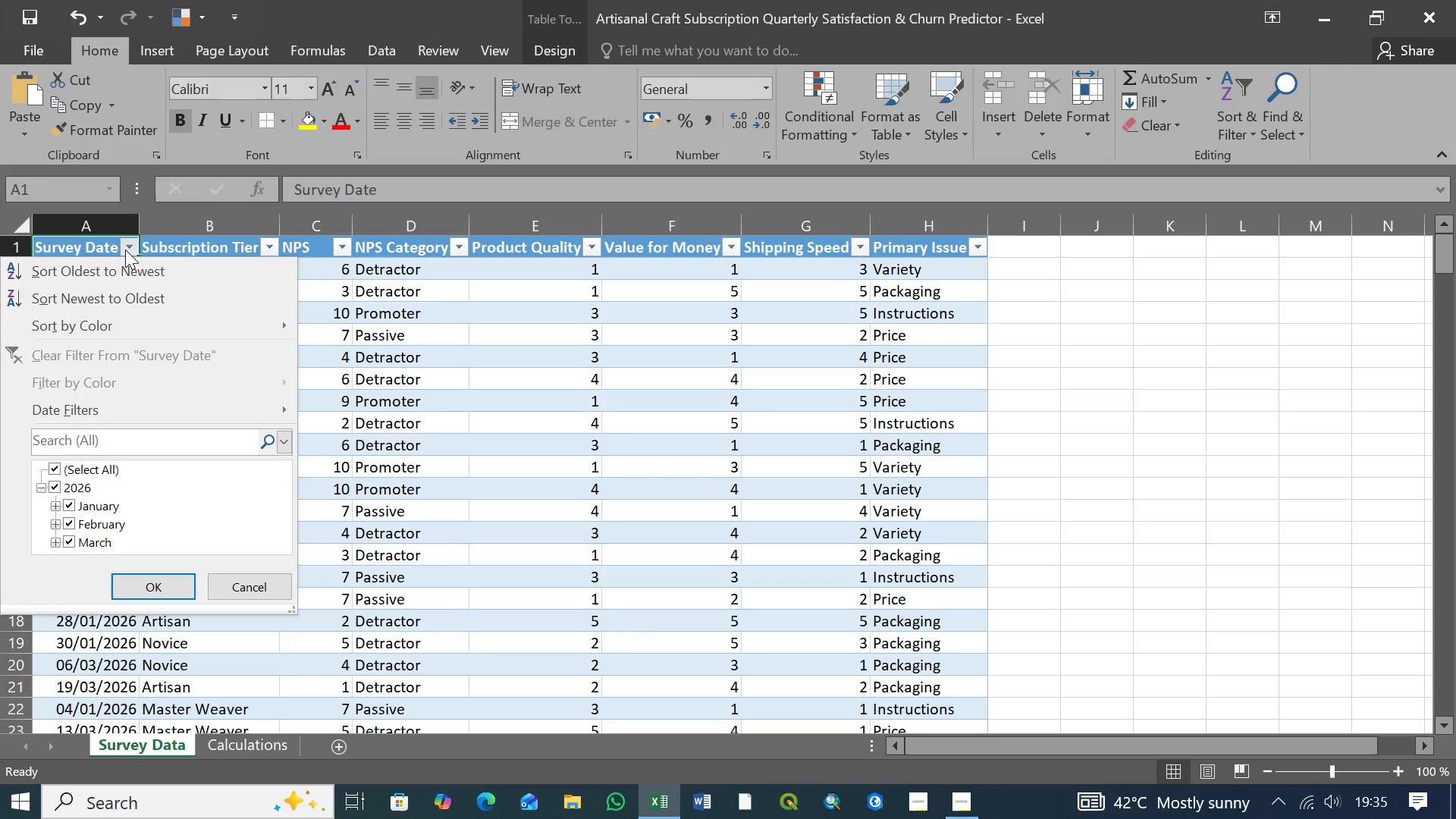 
scroll: coordinate [108, 500], scroll_direction: down, amount: 18.0
 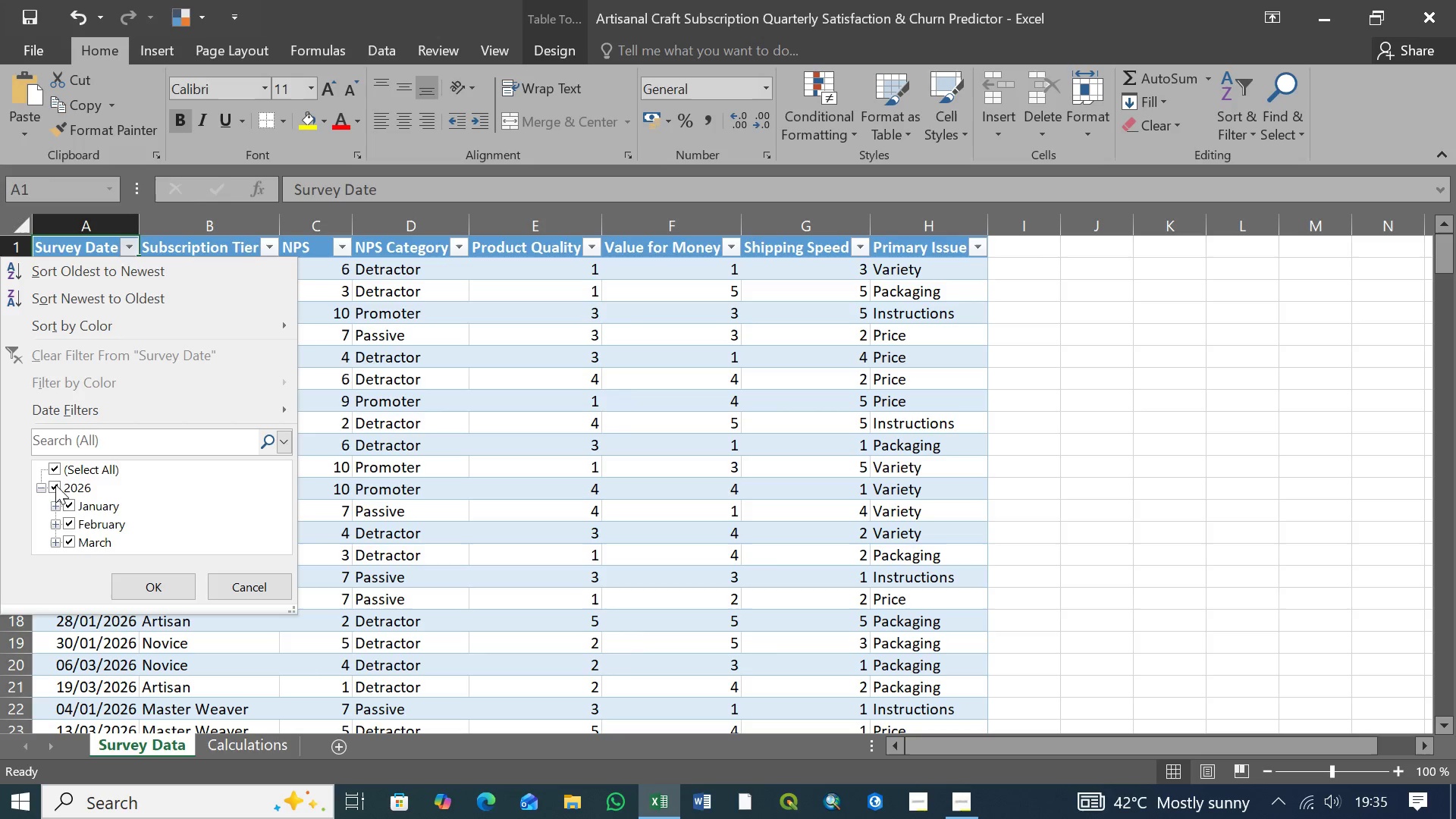 
left_click([53, 470])
 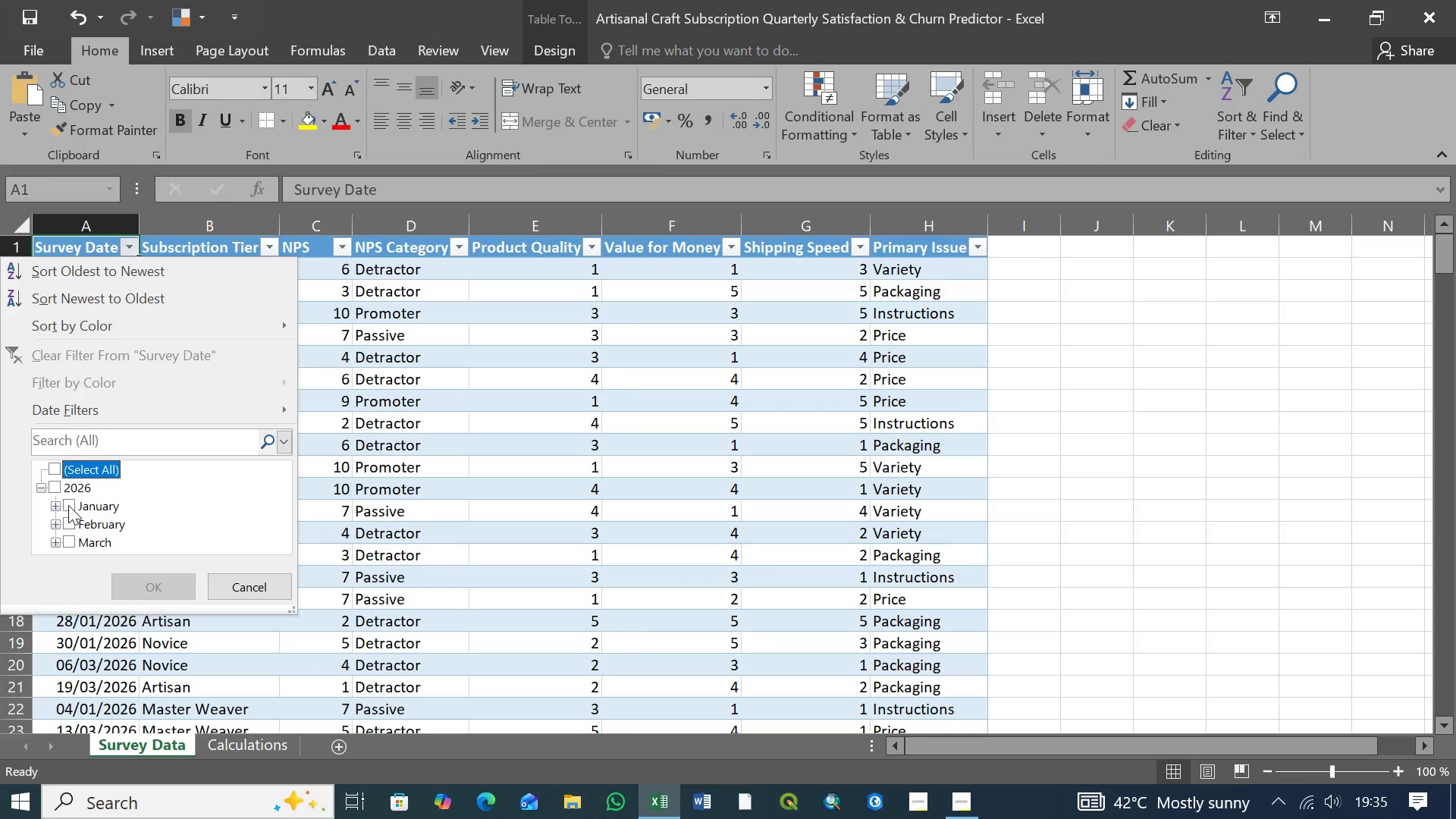 
left_click([70, 503])
 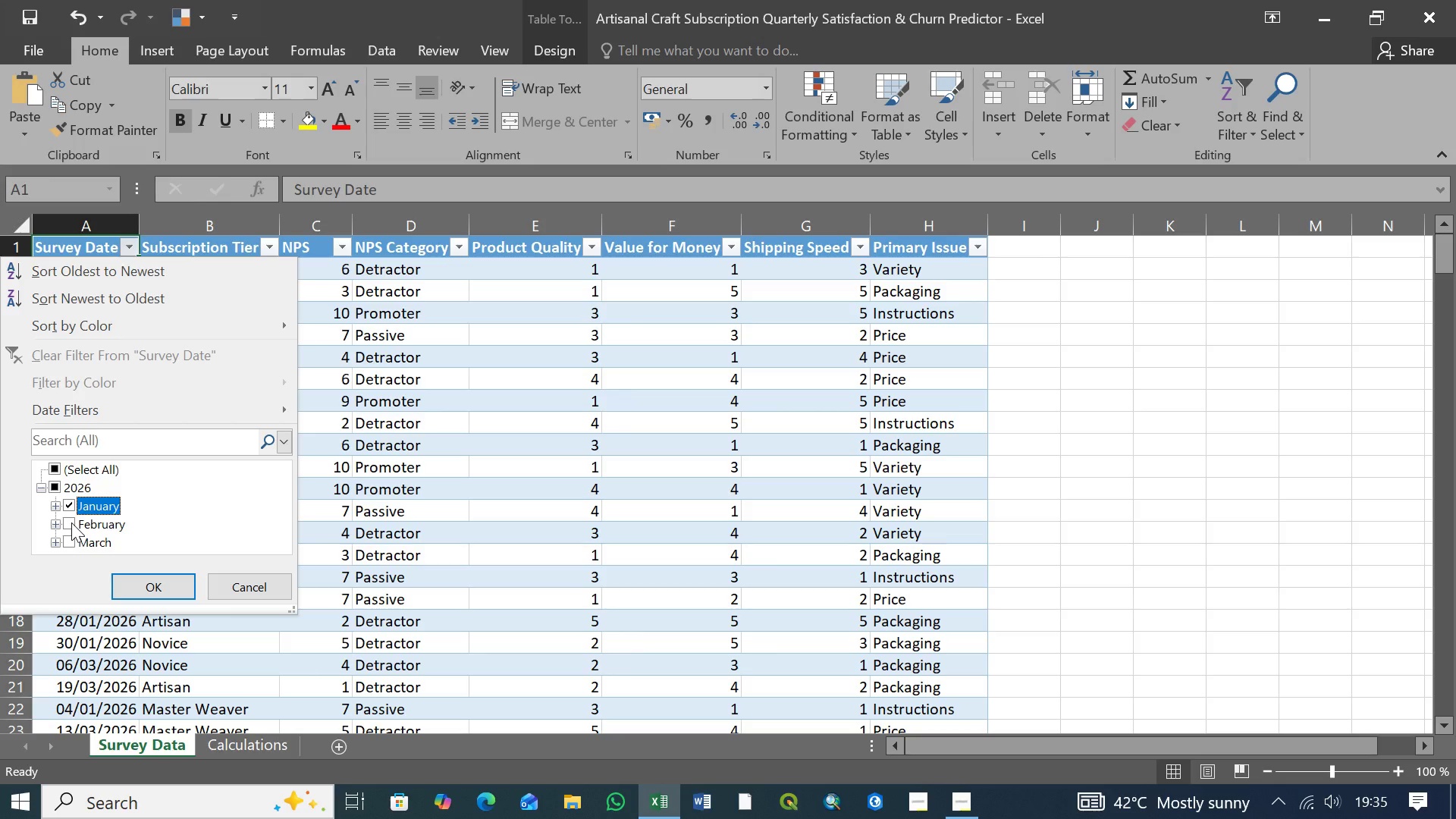 
left_click([71, 522])
 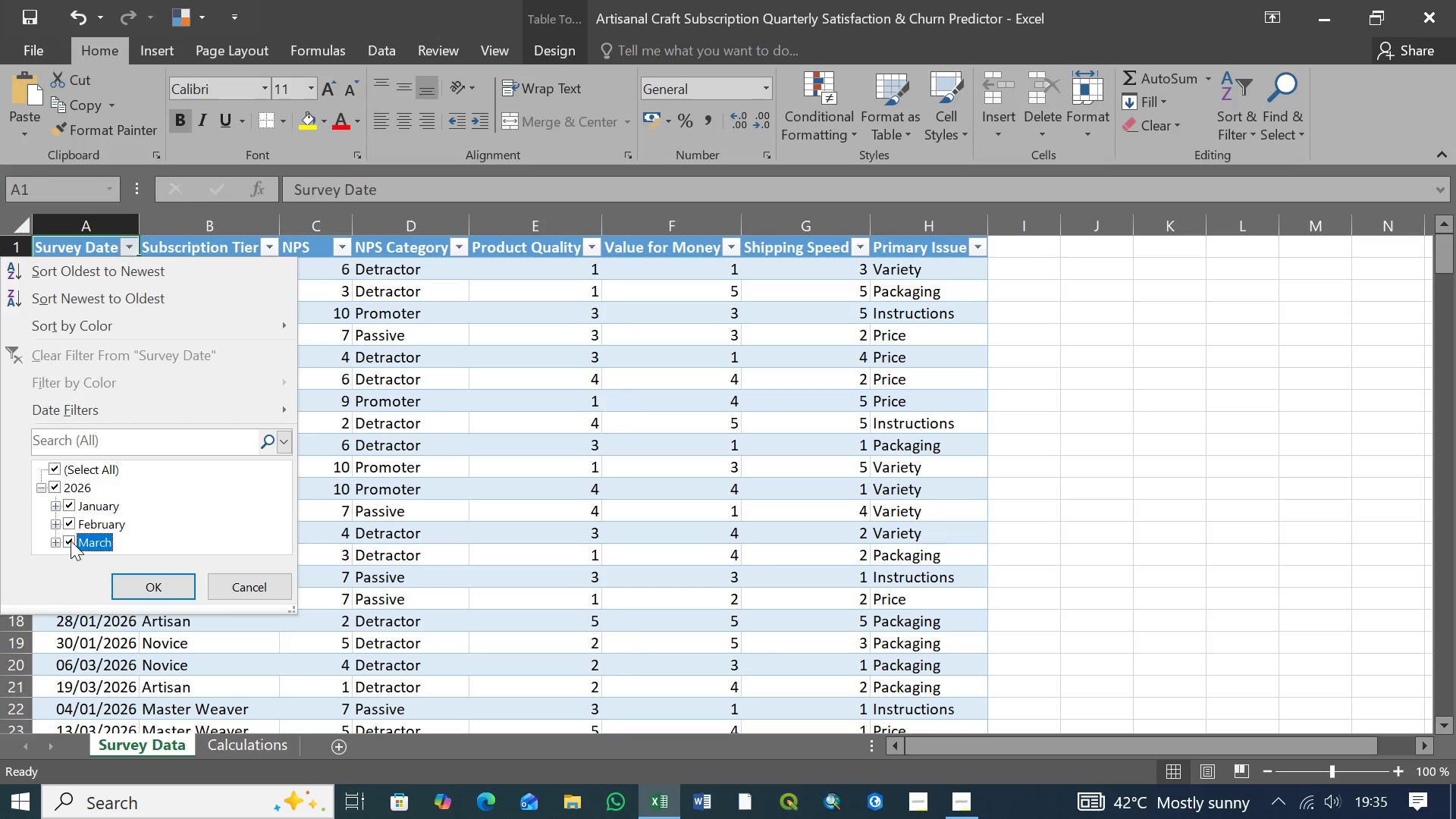 
left_click([71, 541])
 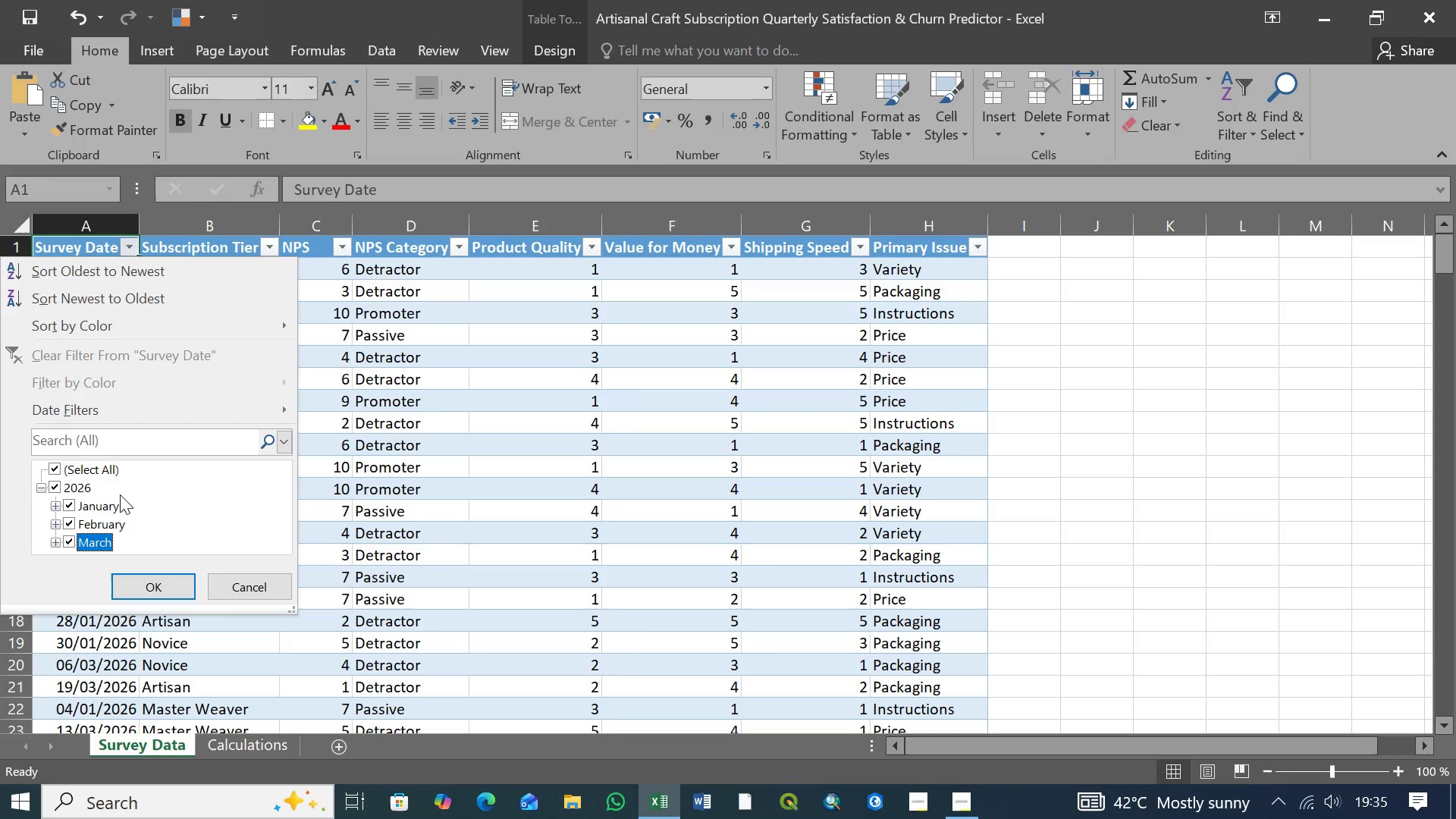 
scroll: coordinate [161, 507], scroll_direction: down, amount: 3.0
 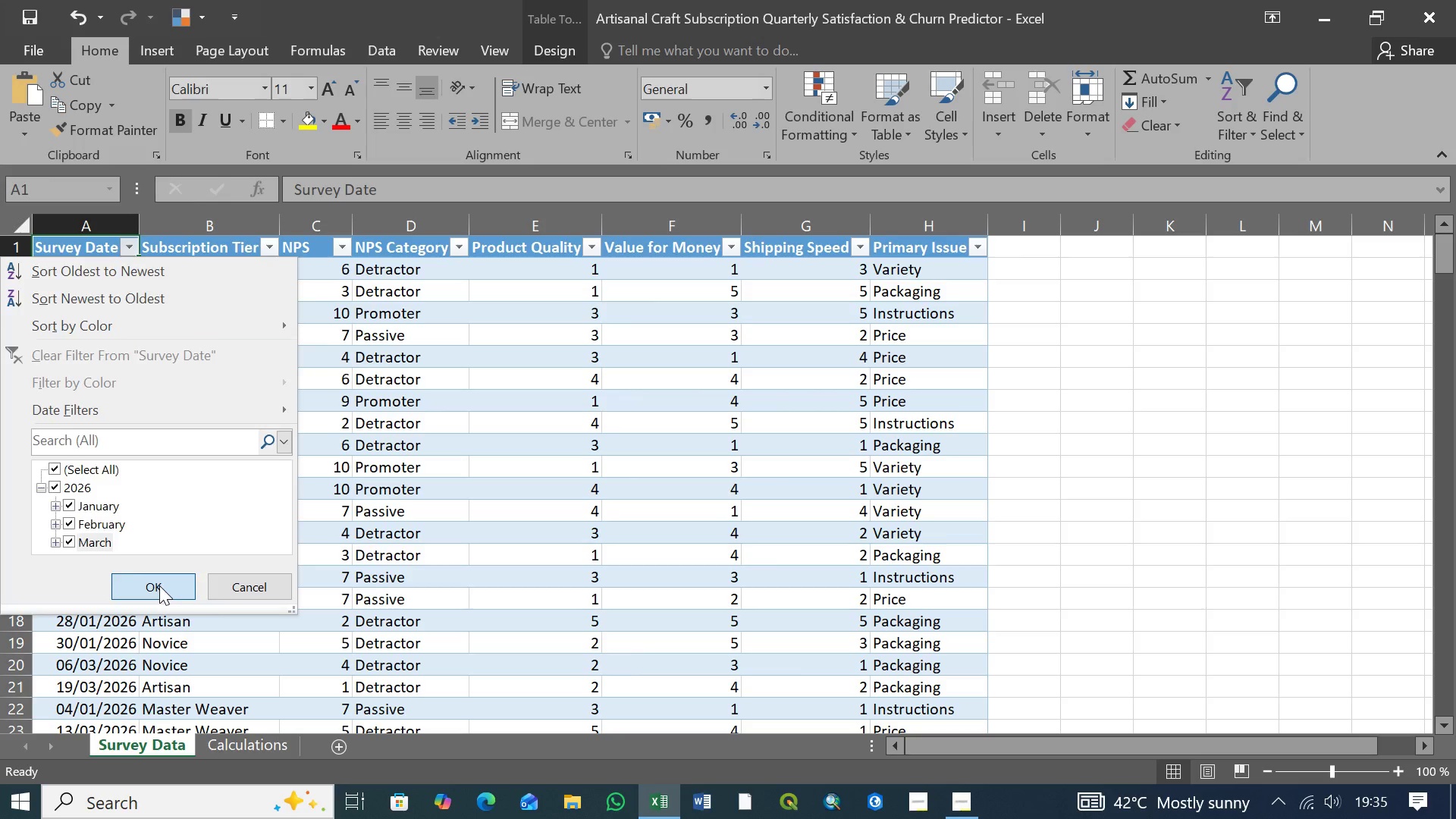 
left_click([159, 585])
 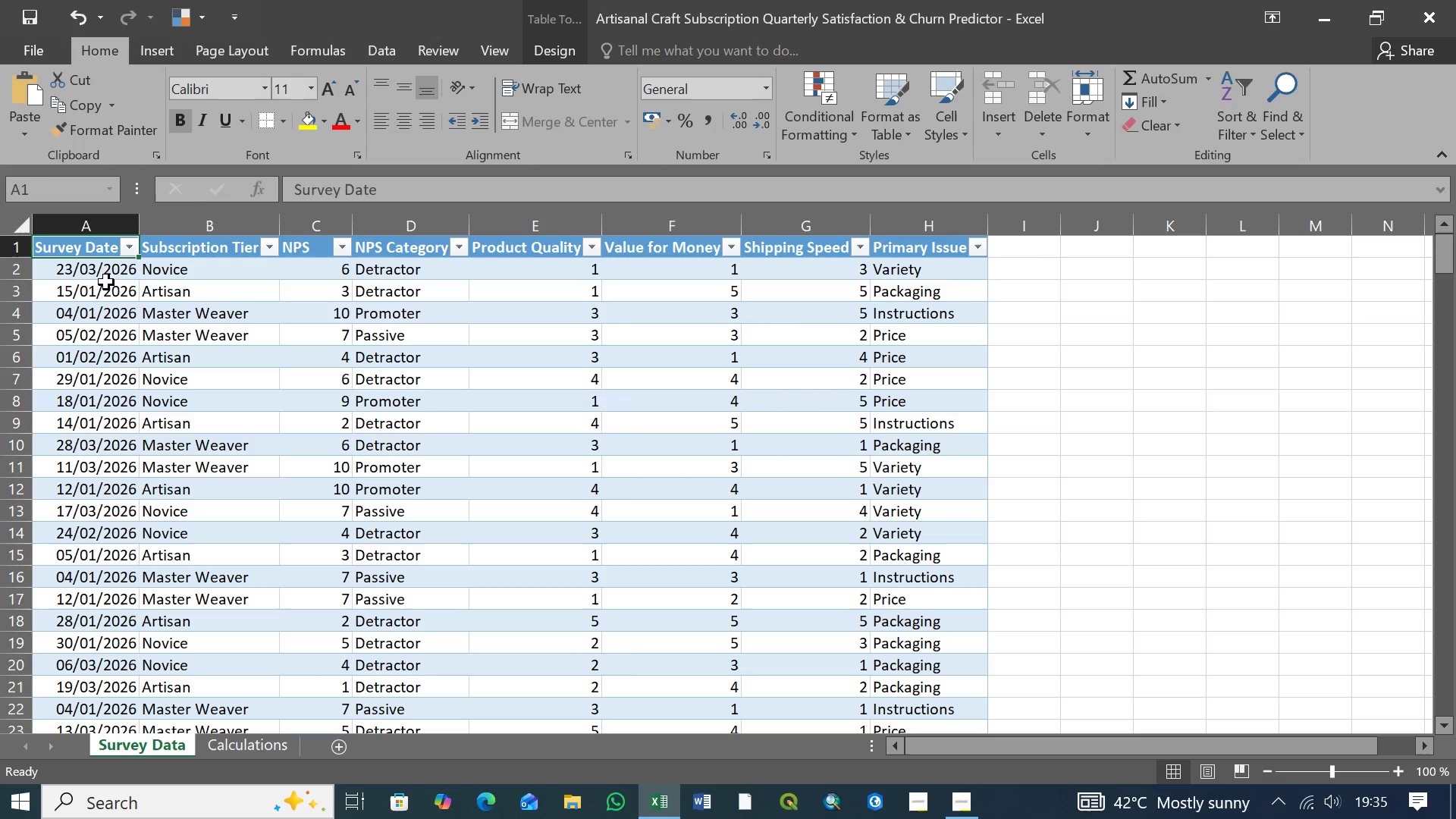 
wait(5.77)
 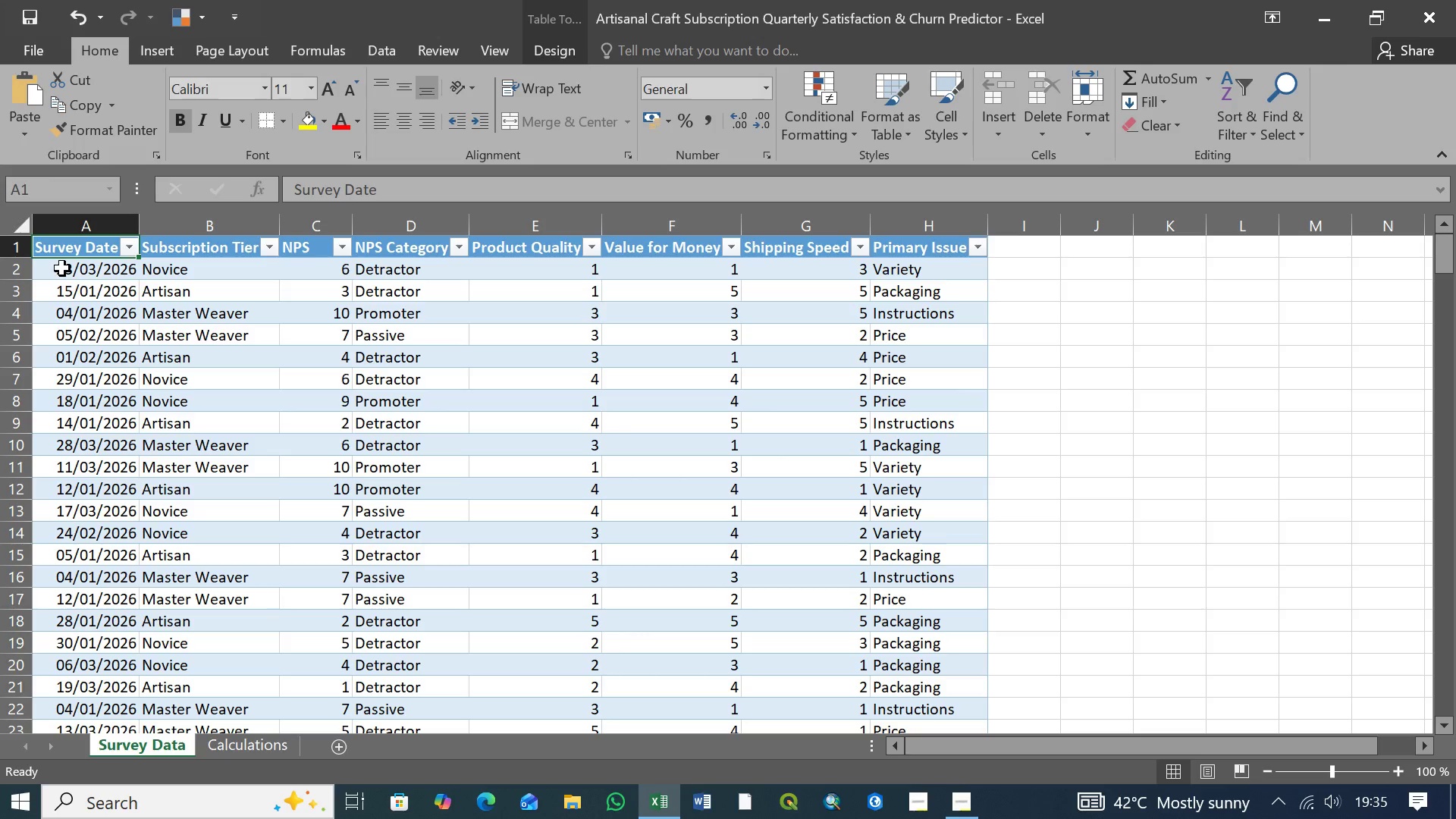 
left_click_drag(start_coordinate=[127, 246], to_coordinate=[56, 469])
 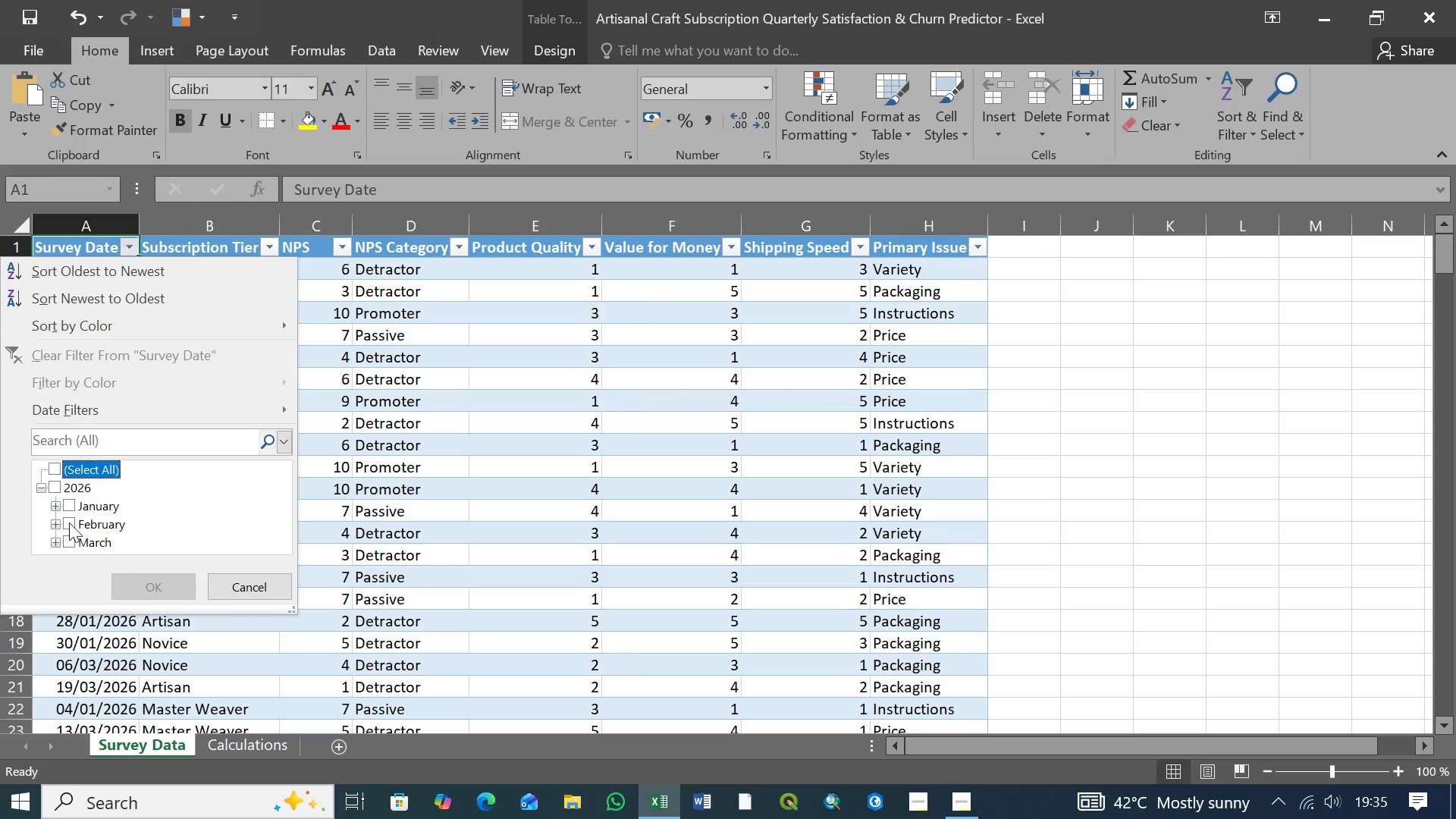 
left_click([56, 469])
 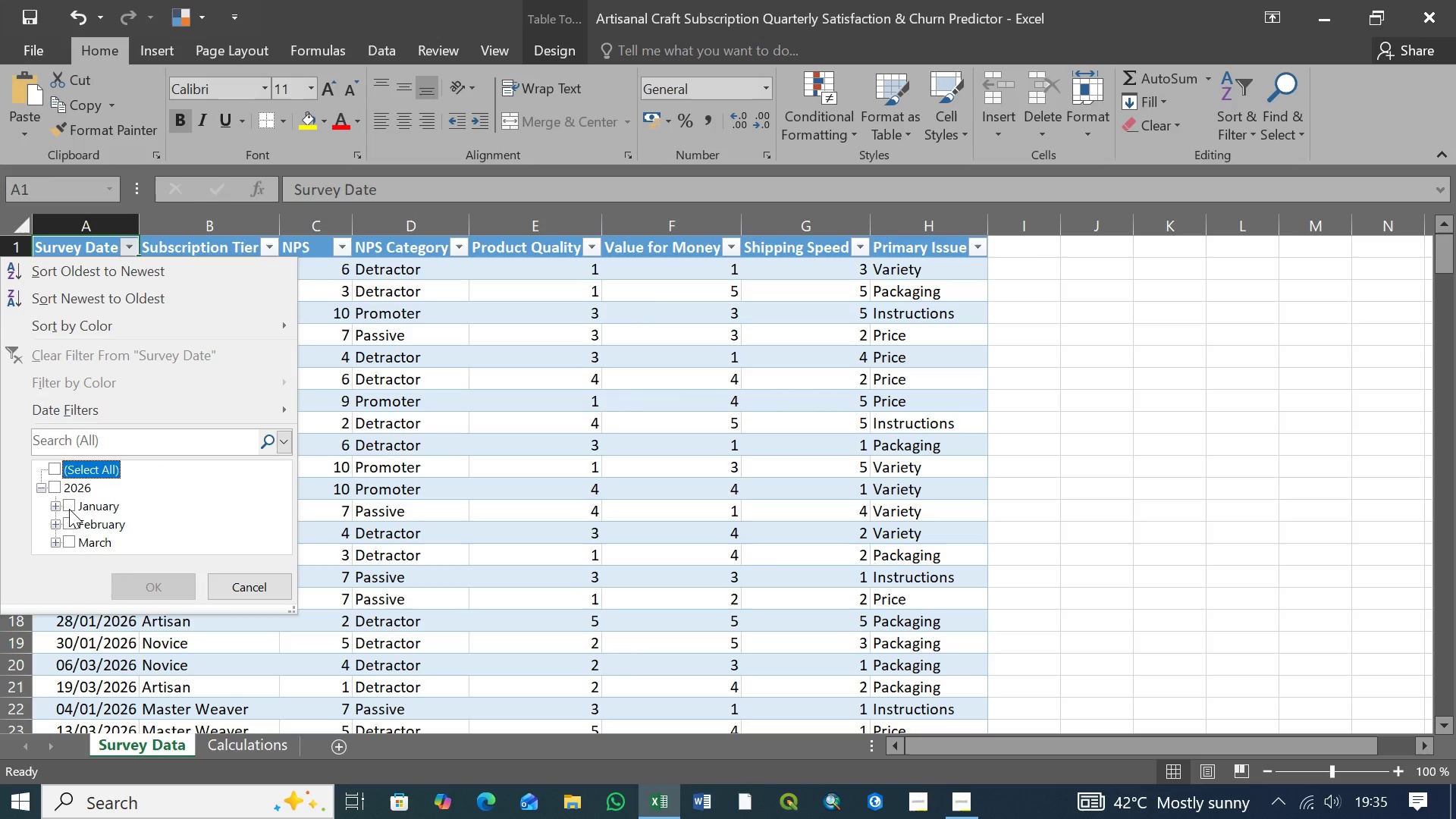 
left_click([69, 509])
 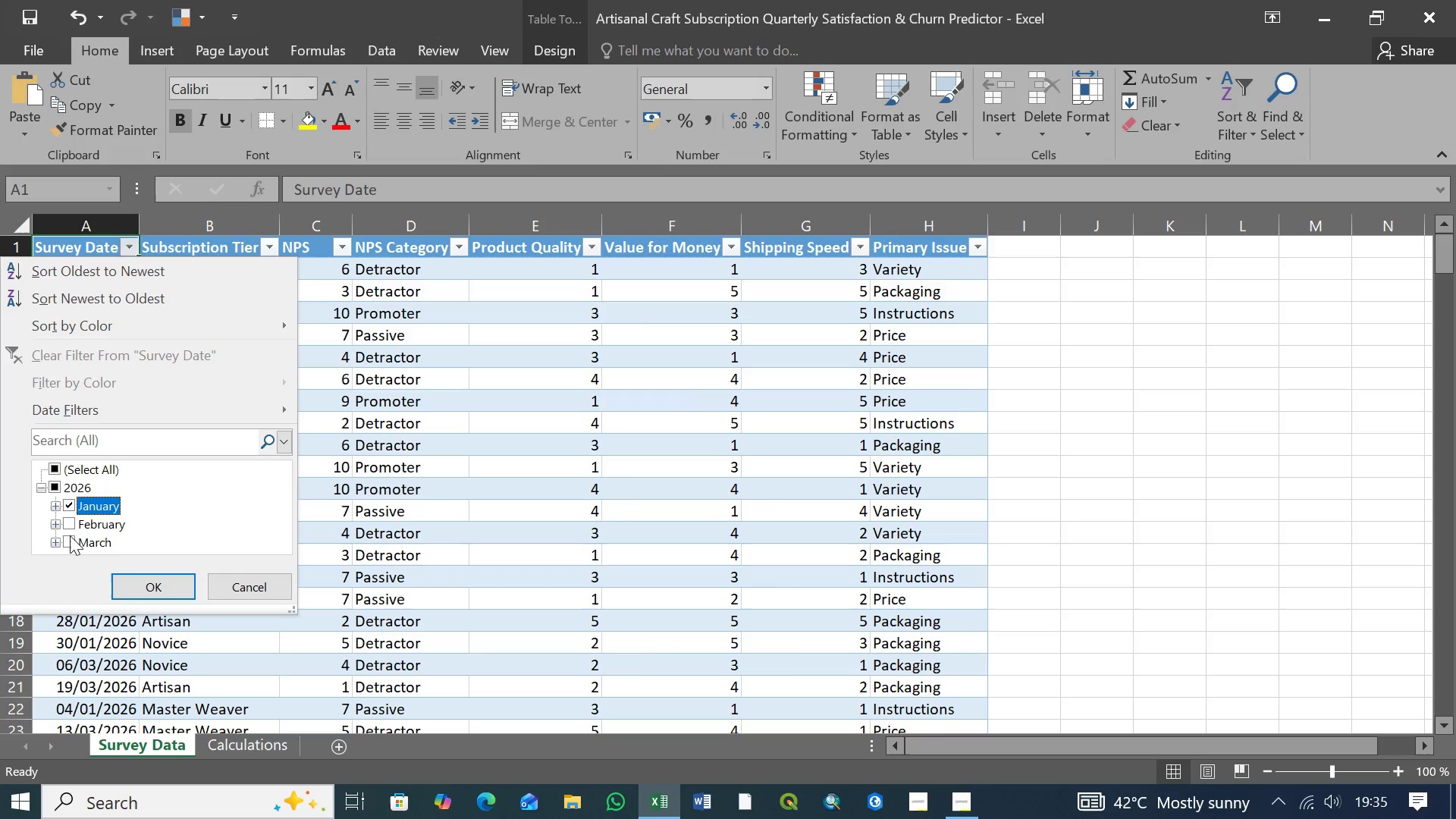 
left_click([70, 541])
 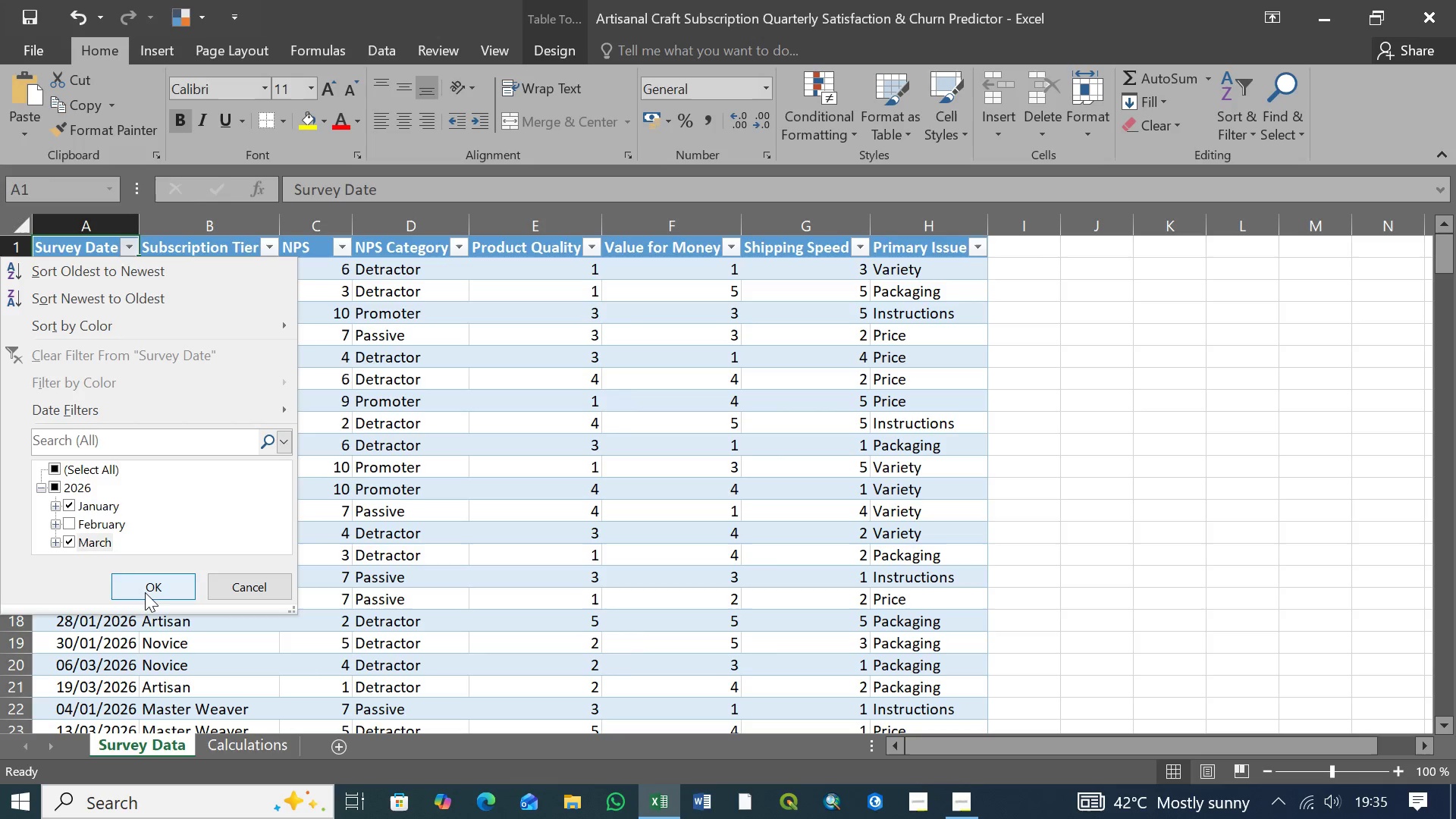 
left_click([149, 586])
 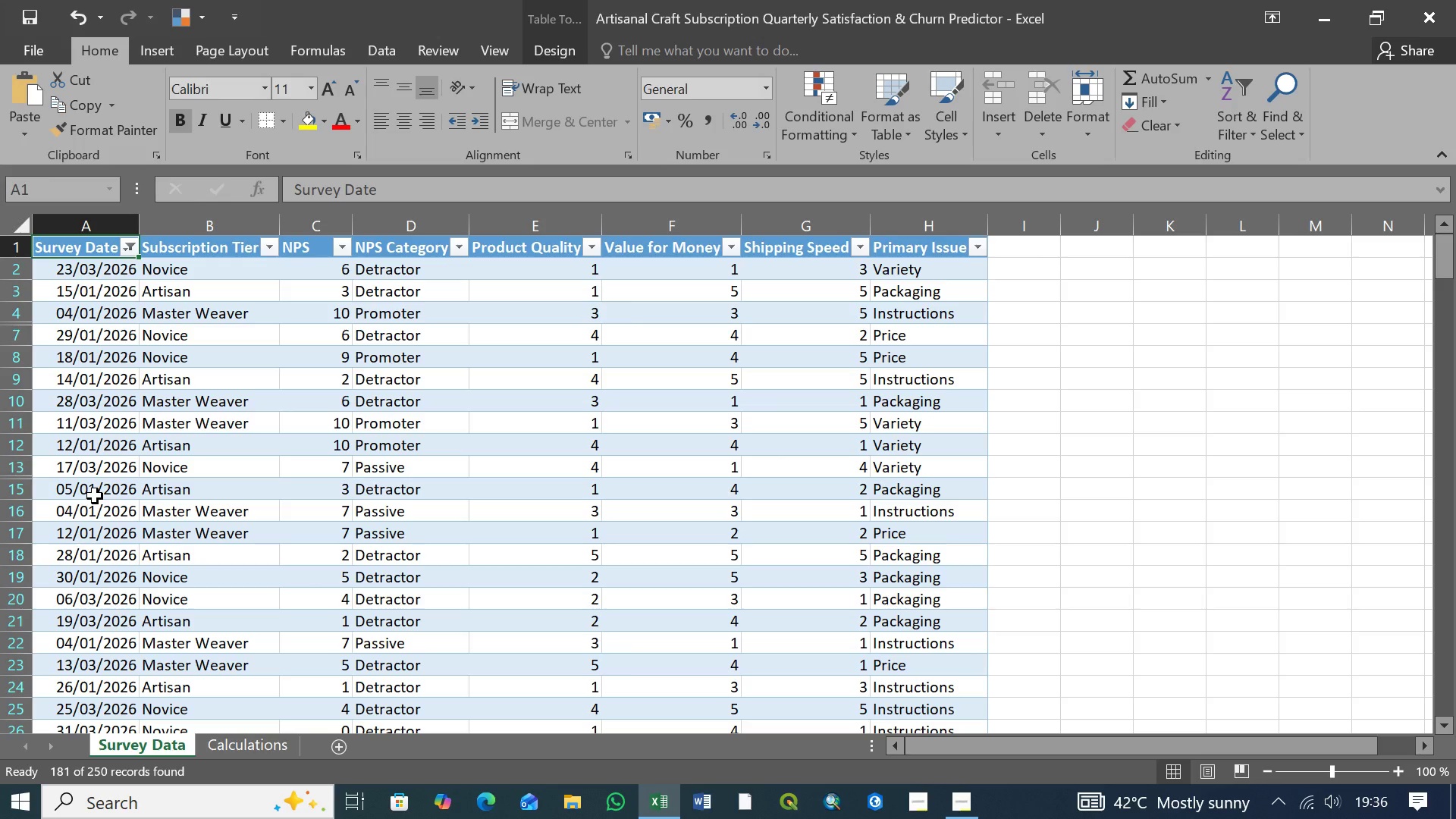 
wait(16.22)
 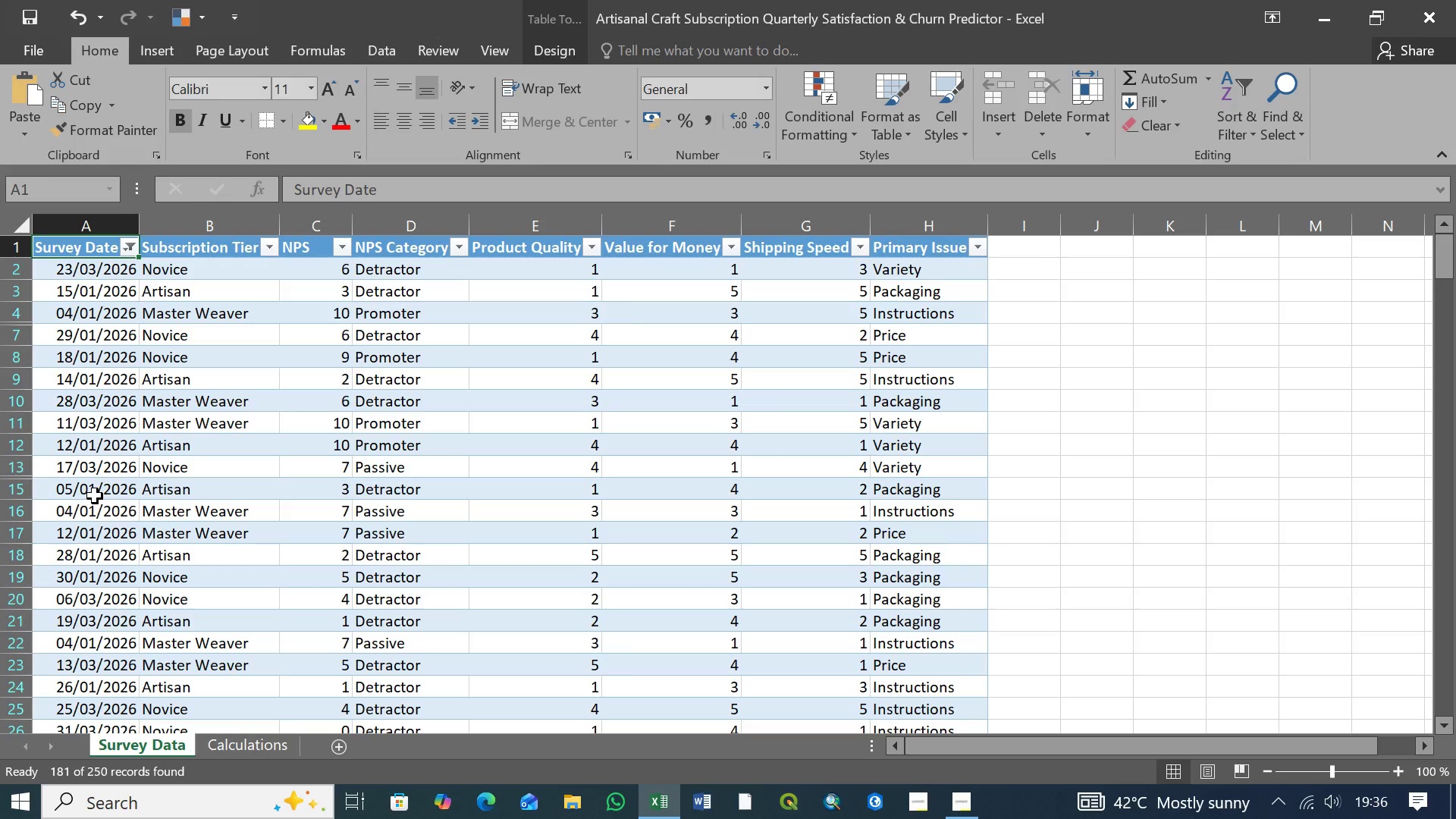 
scroll: coordinate [88, 500], scroll_direction: down, amount: 19.0
 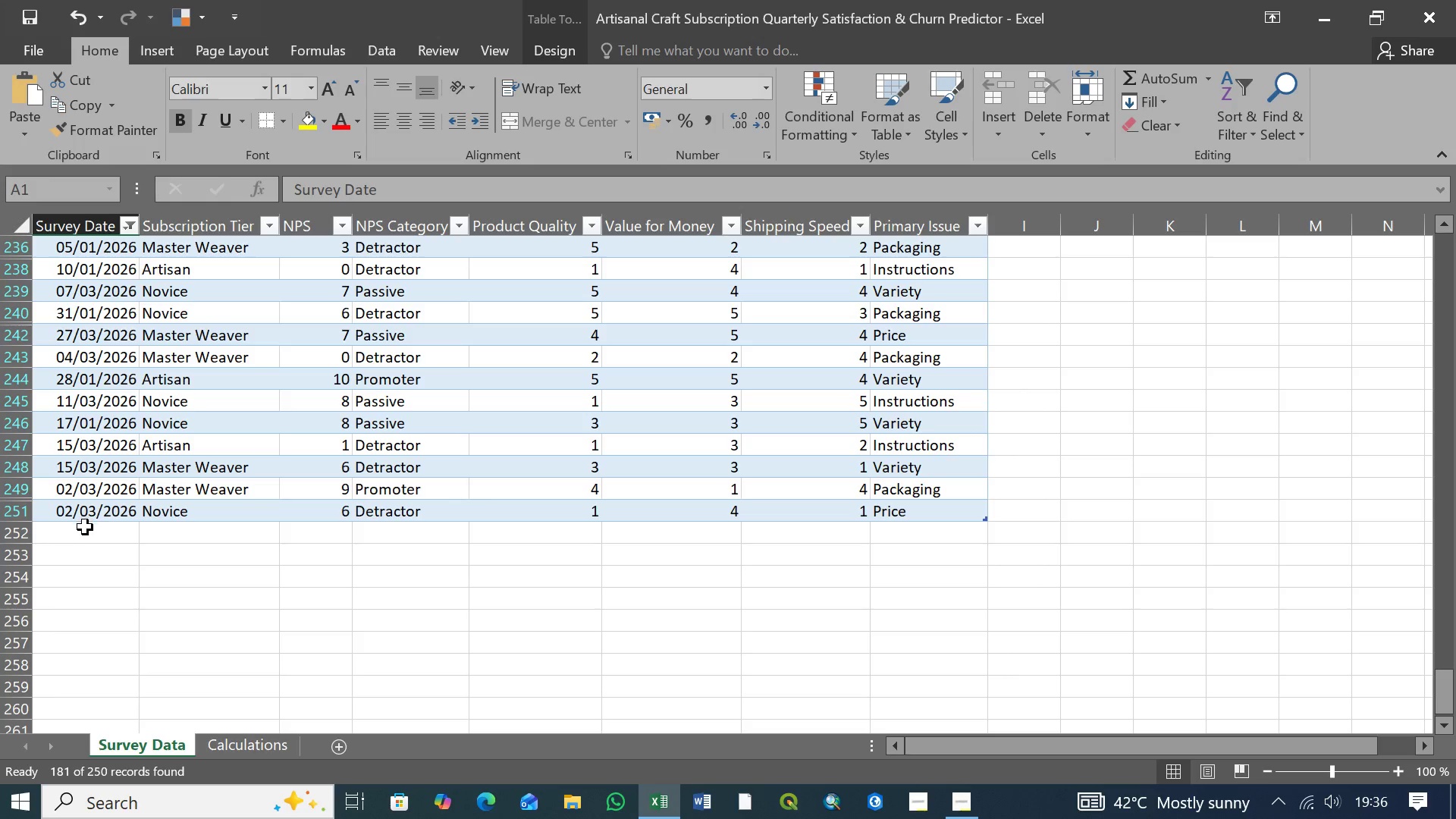 
wait(8.47)
 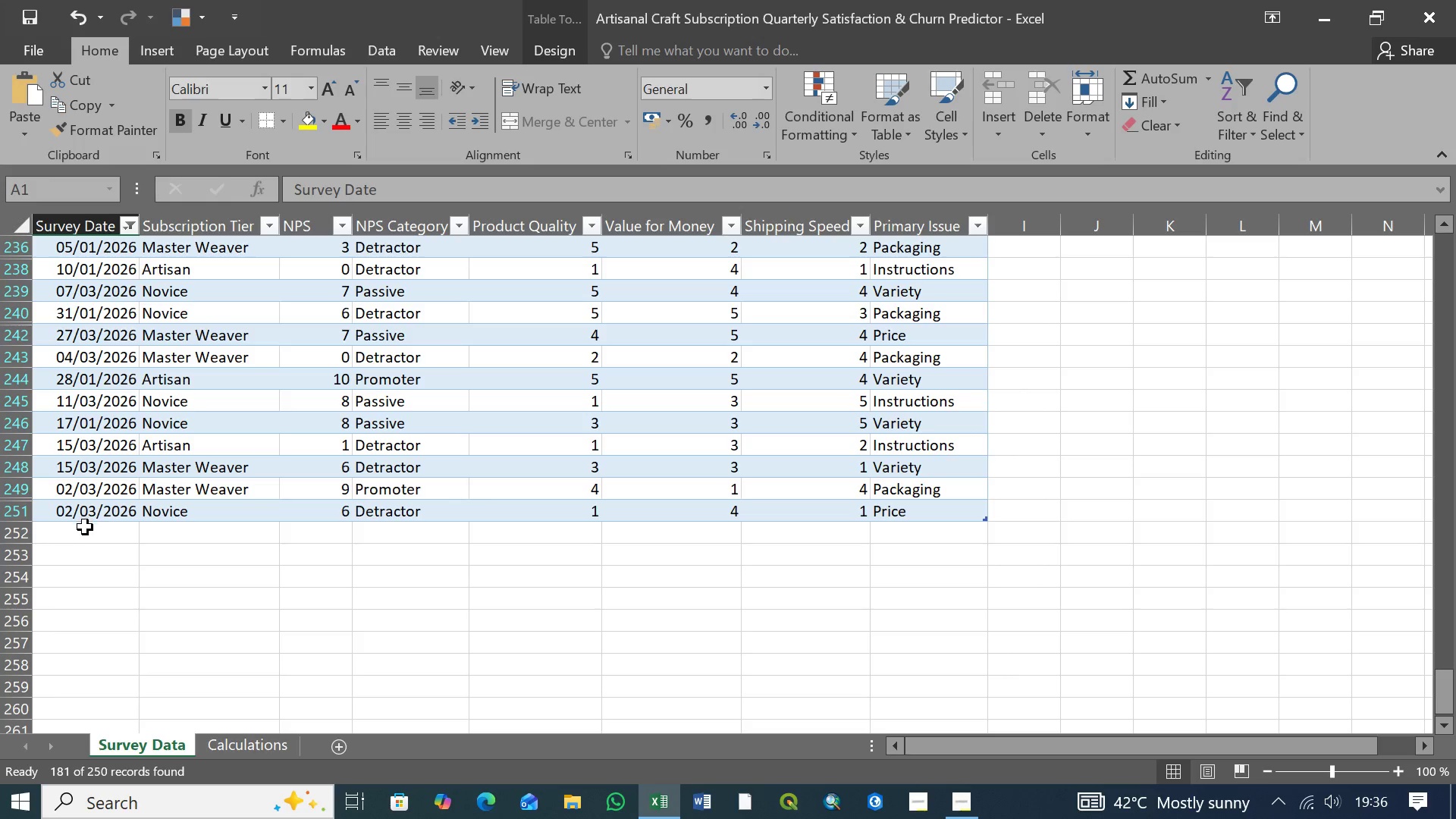 
scroll: coordinate [97, 518], scroll_direction: up, amount: 100.0
 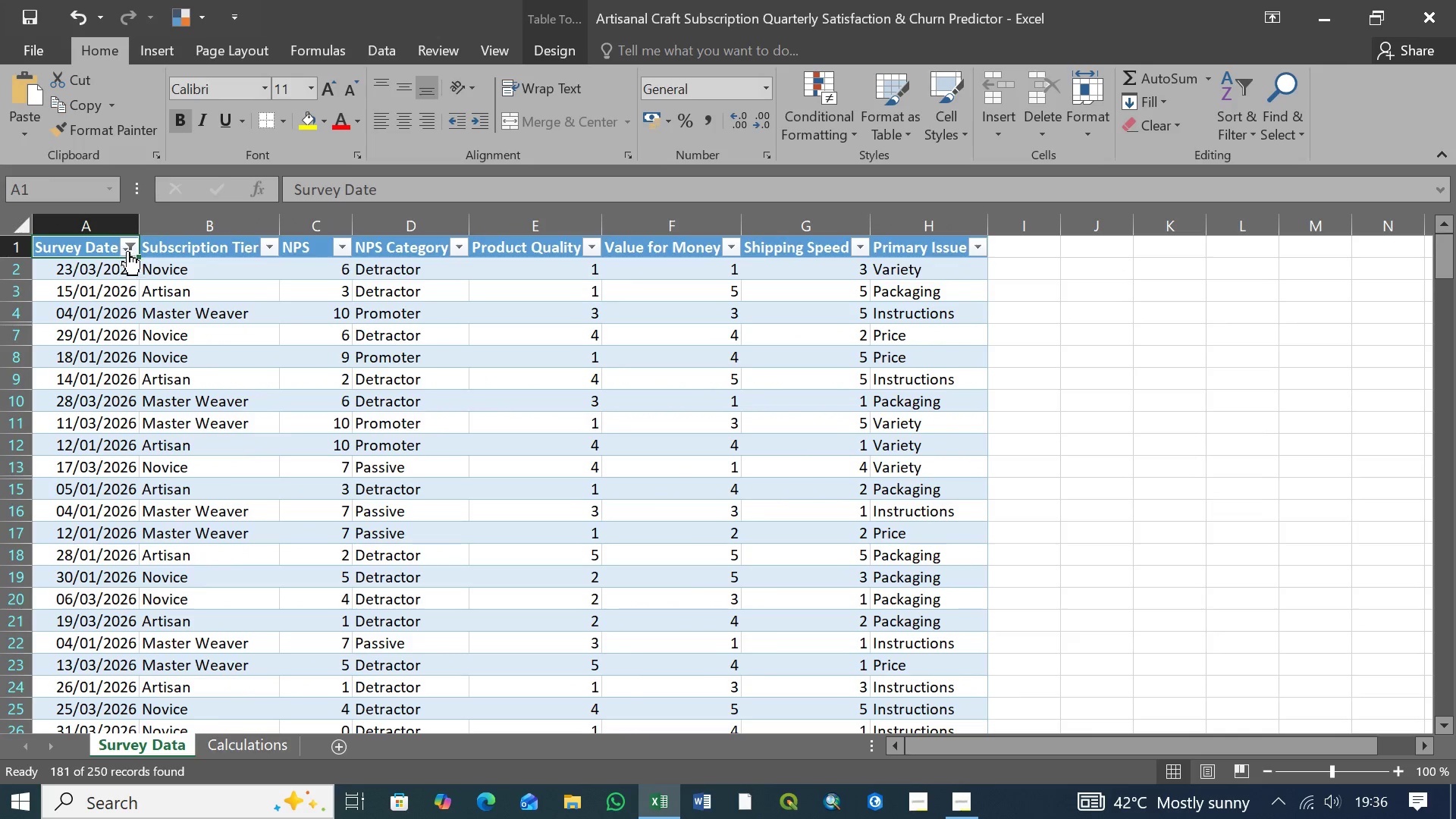 
left_click([126, 249])
 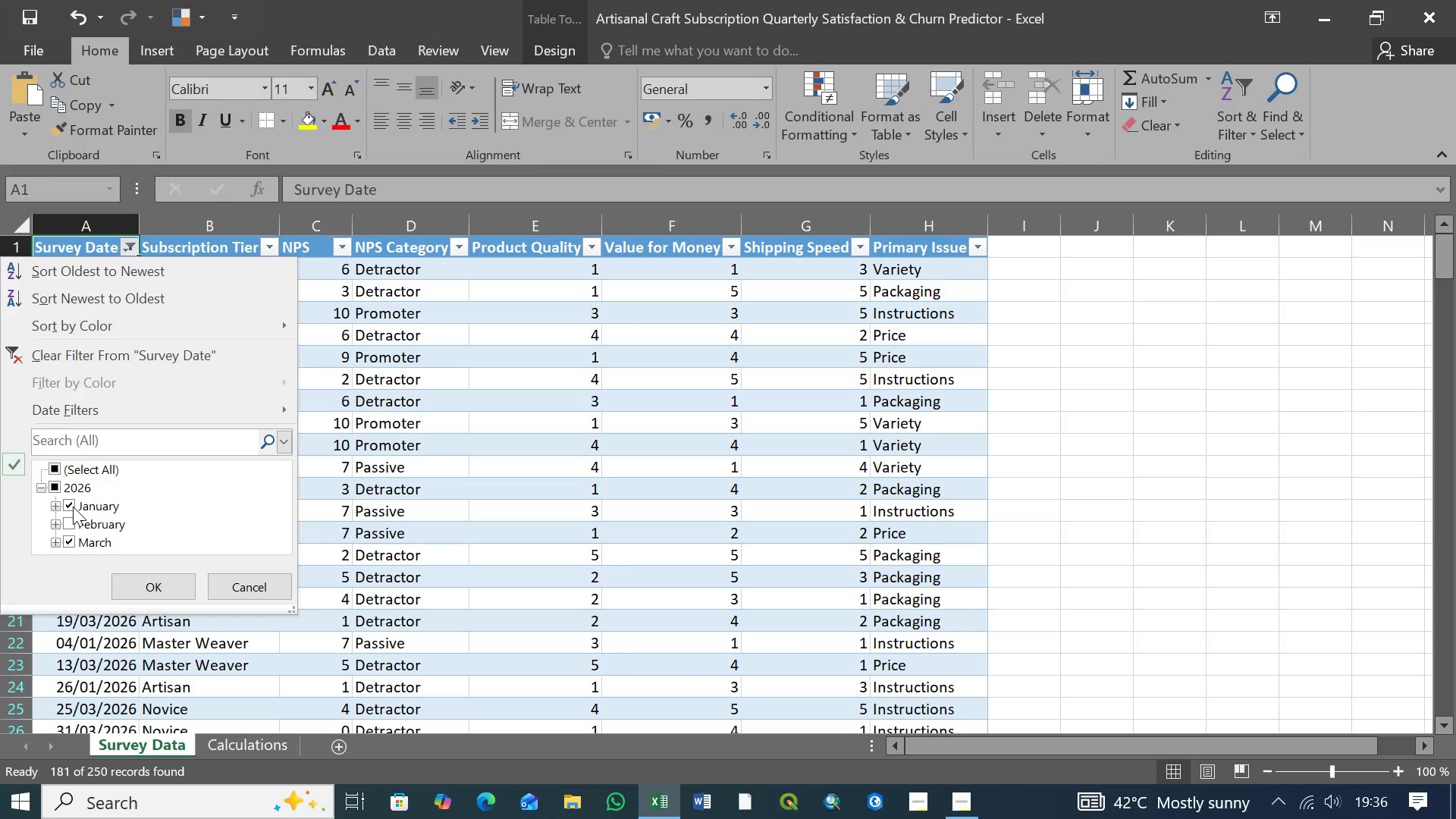 
left_click([70, 542])
 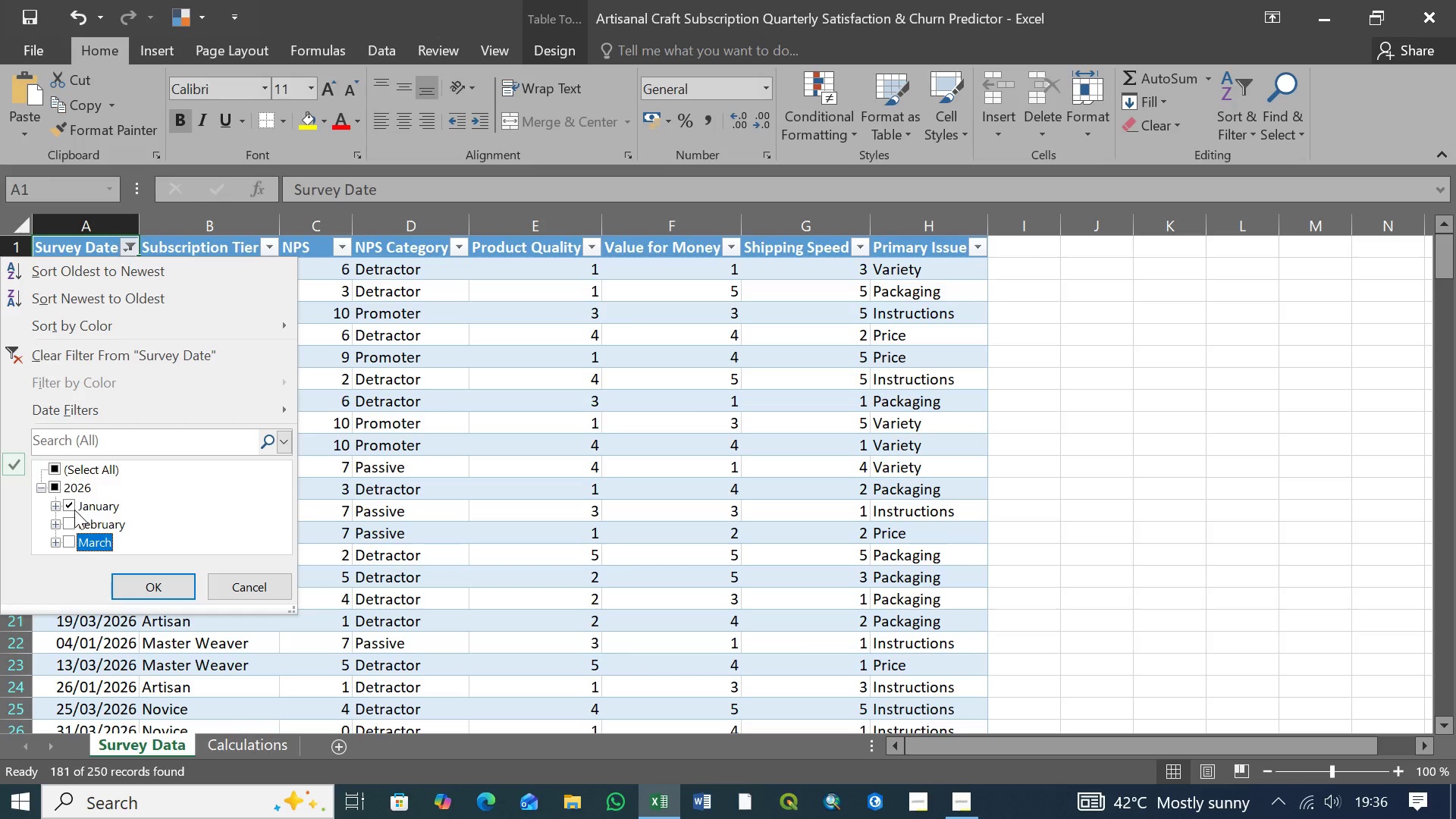 
left_click([146, 585])
 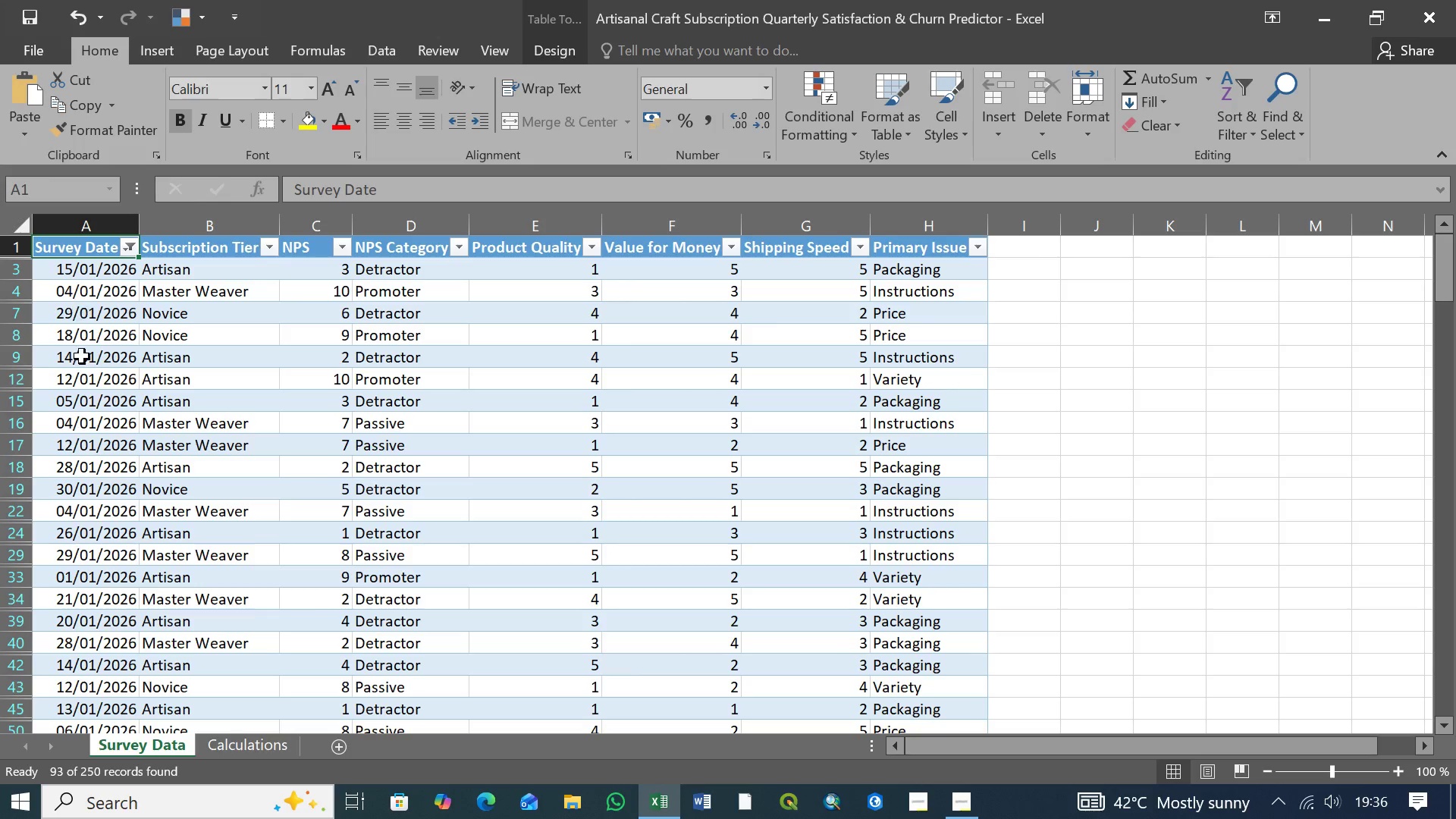 
scroll: coordinate [82, 400], scroll_direction: down, amount: 54.0
 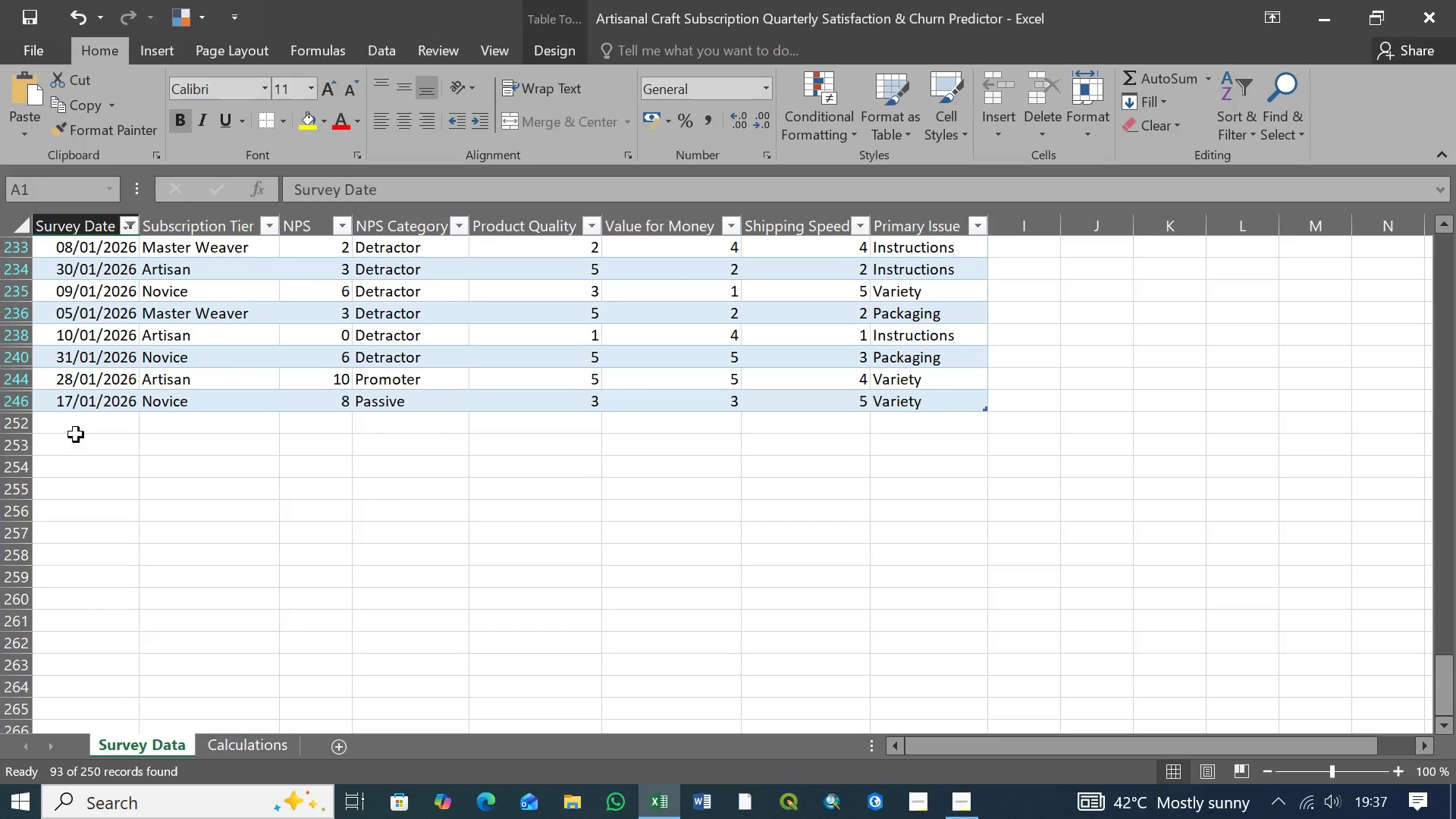 
scroll: coordinate [79, 433], scroll_direction: up, amount: 92.0
 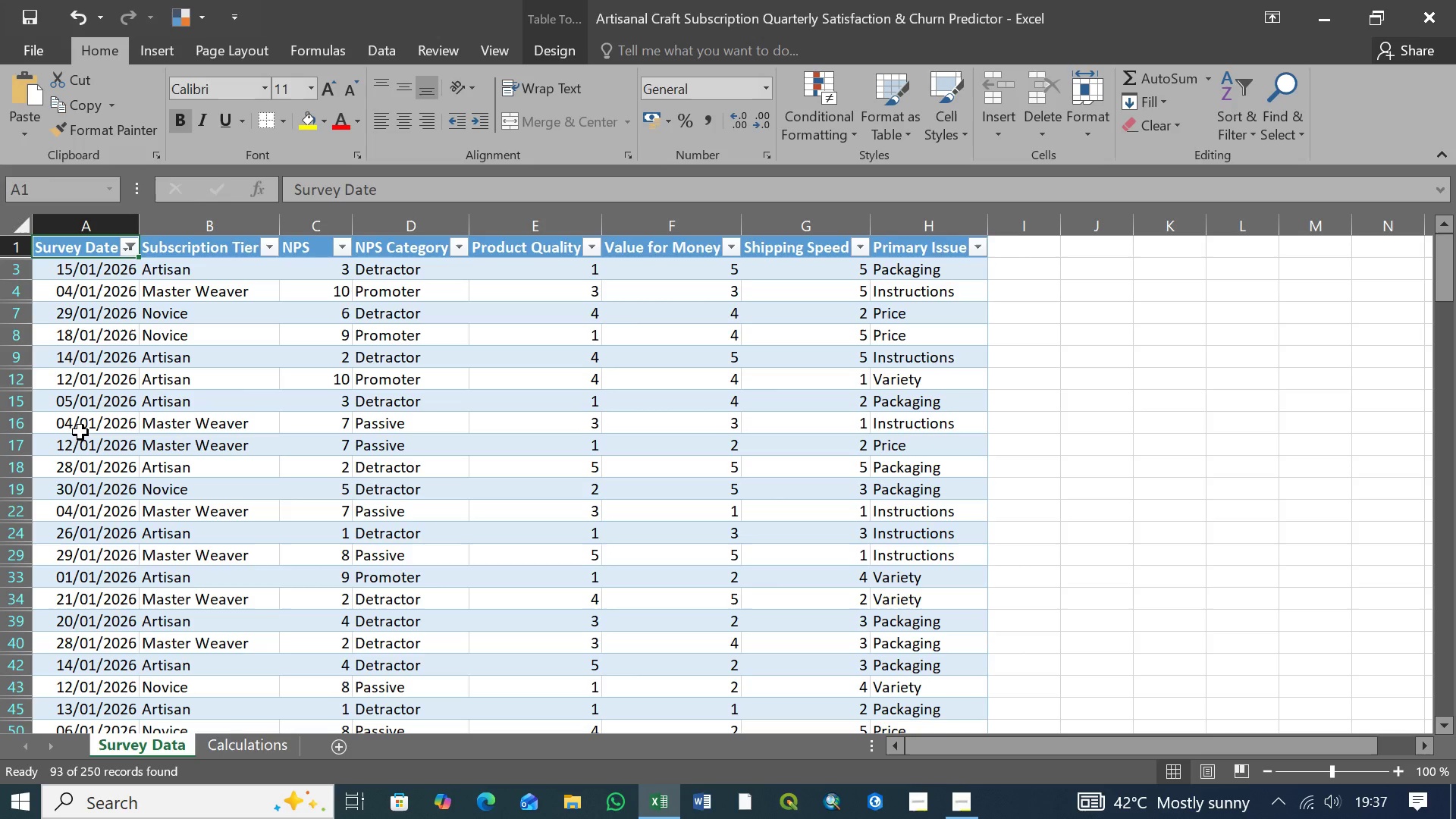 
wait(7.69)
 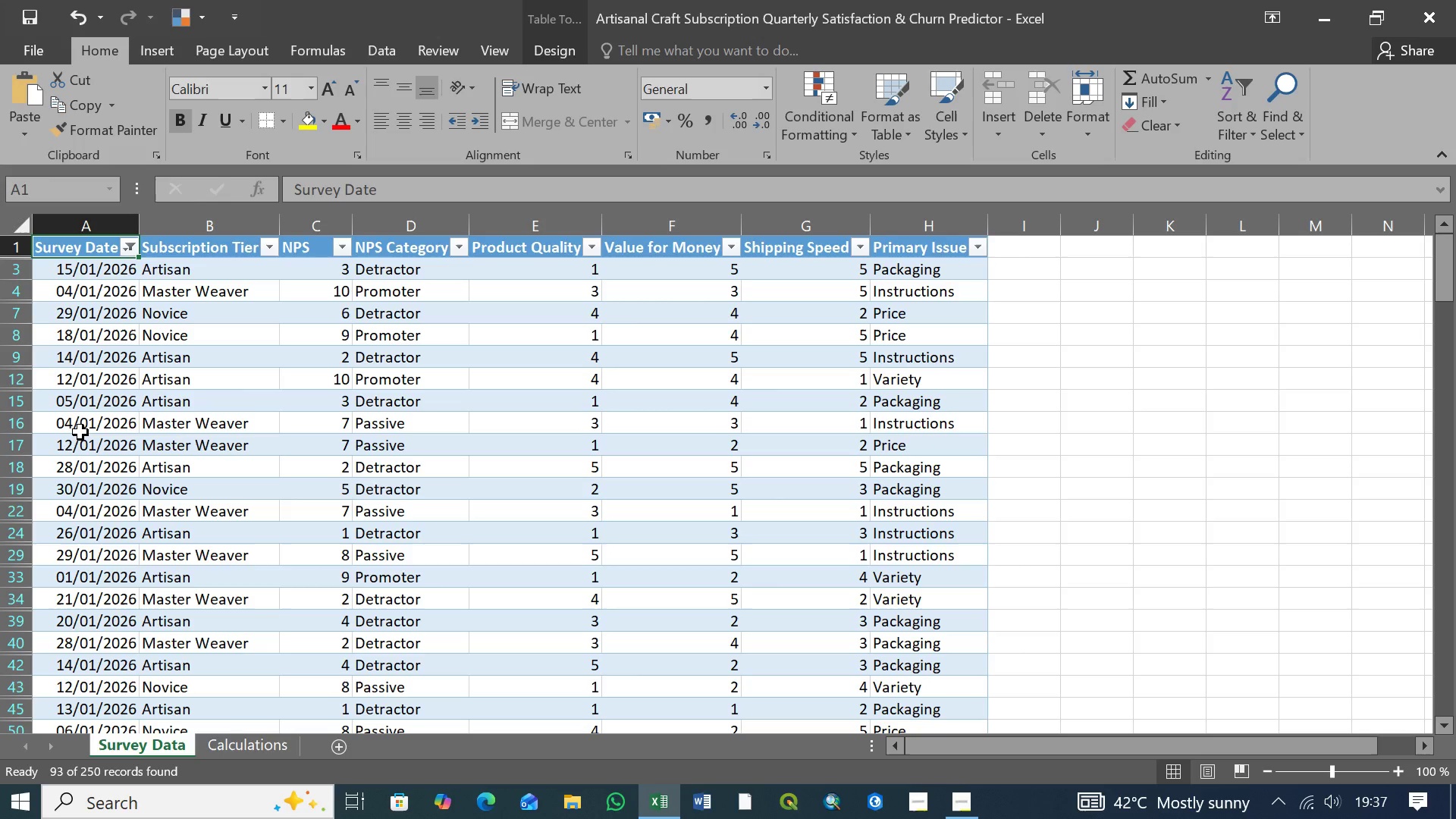 
scroll: coordinate [80, 432], scroll_direction: up, amount: 25.0
 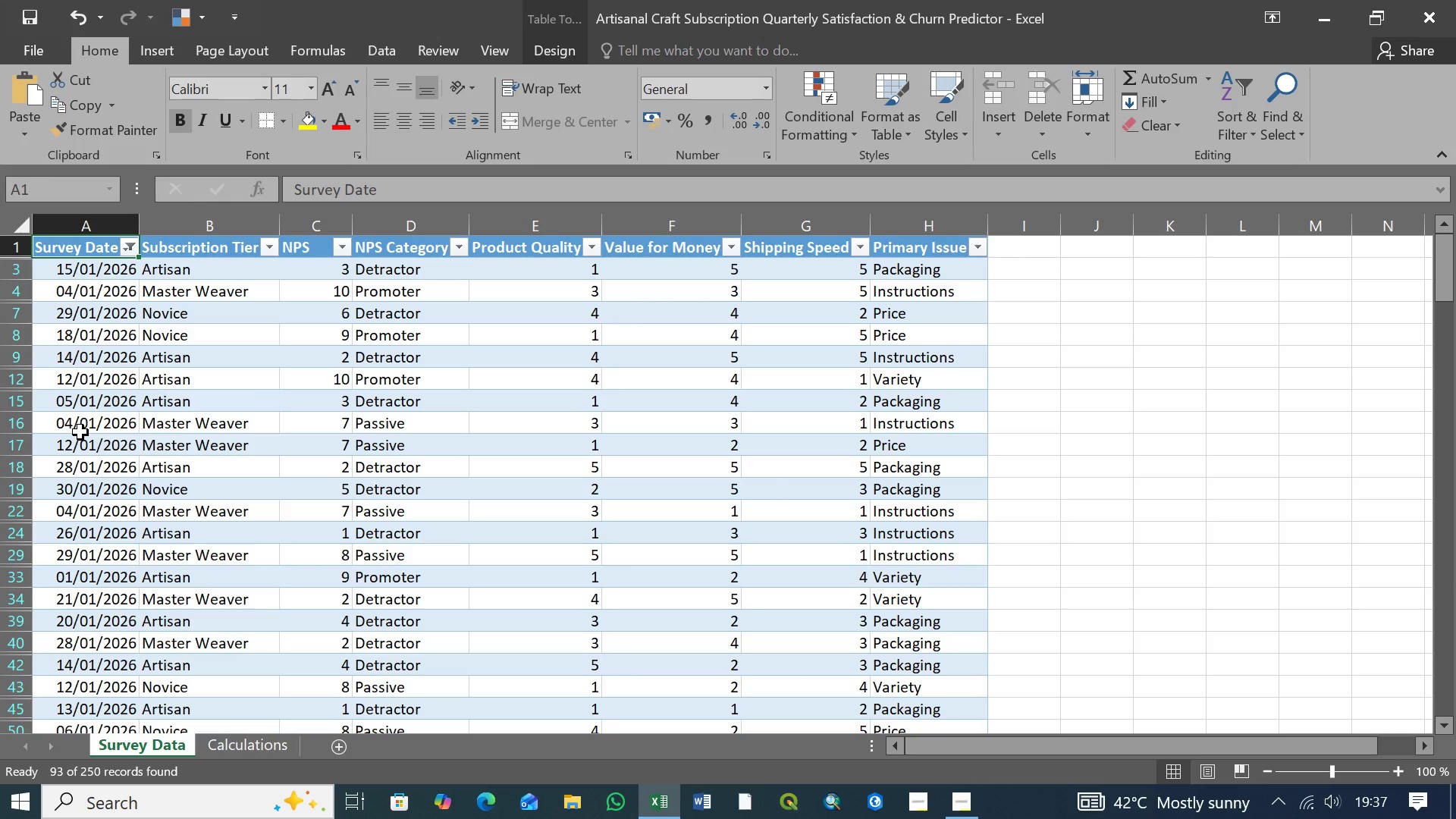 
scroll: coordinate [96, 453], scroll_direction: down, amount: 54.0
 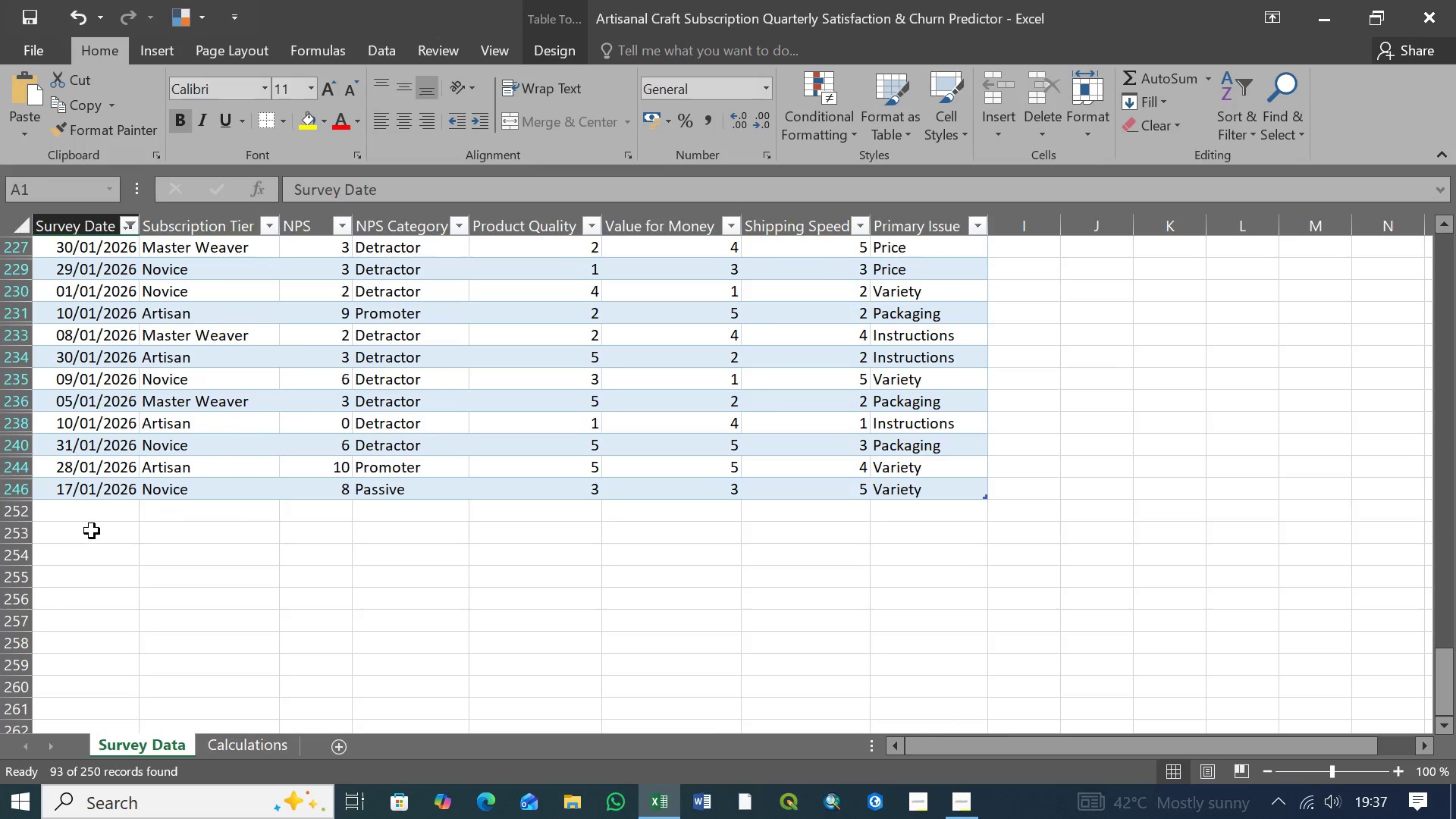 
scroll: coordinate [93, 497], scroll_direction: up, amount: 59.0
 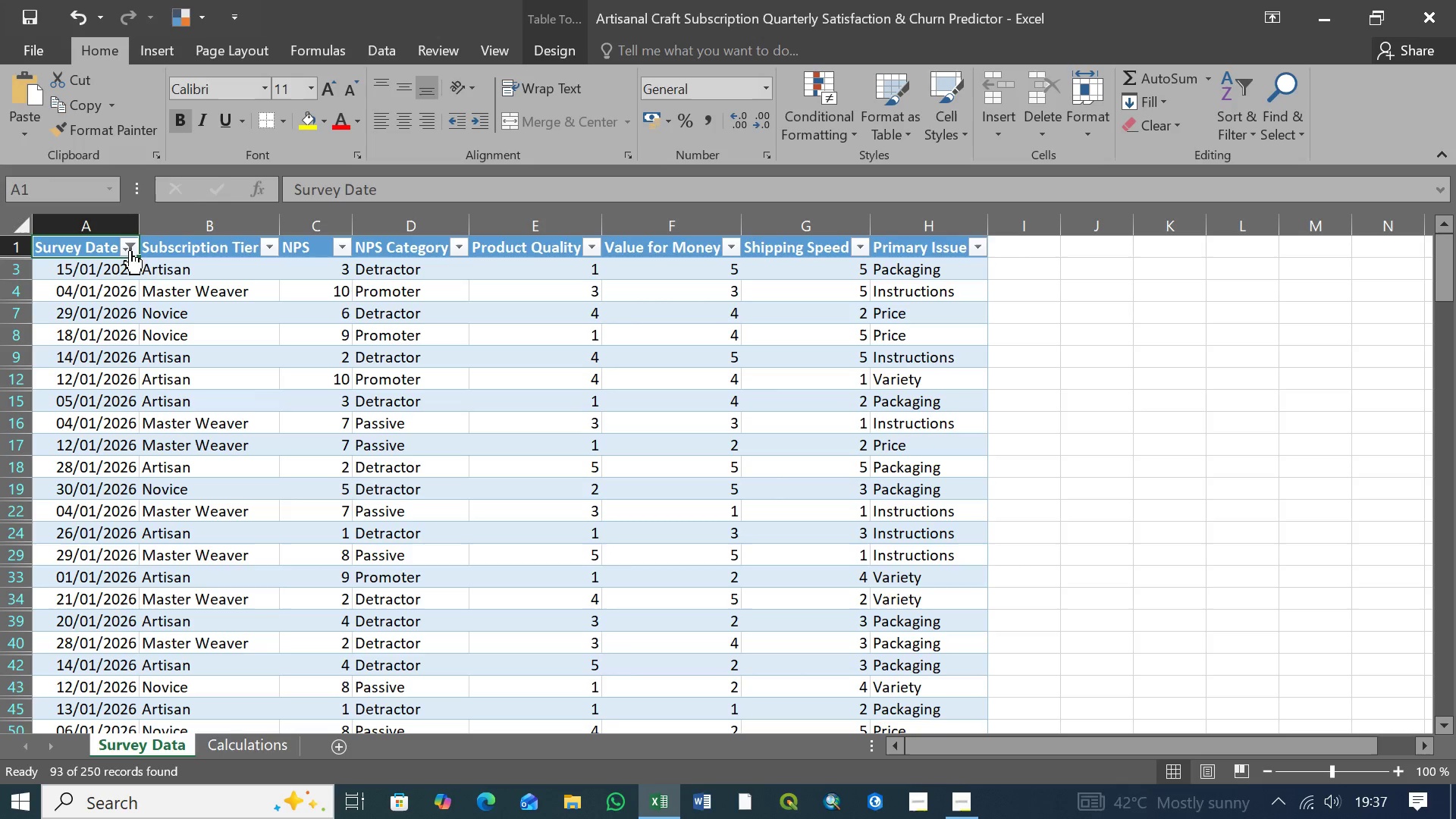 
left_click([130, 250])
 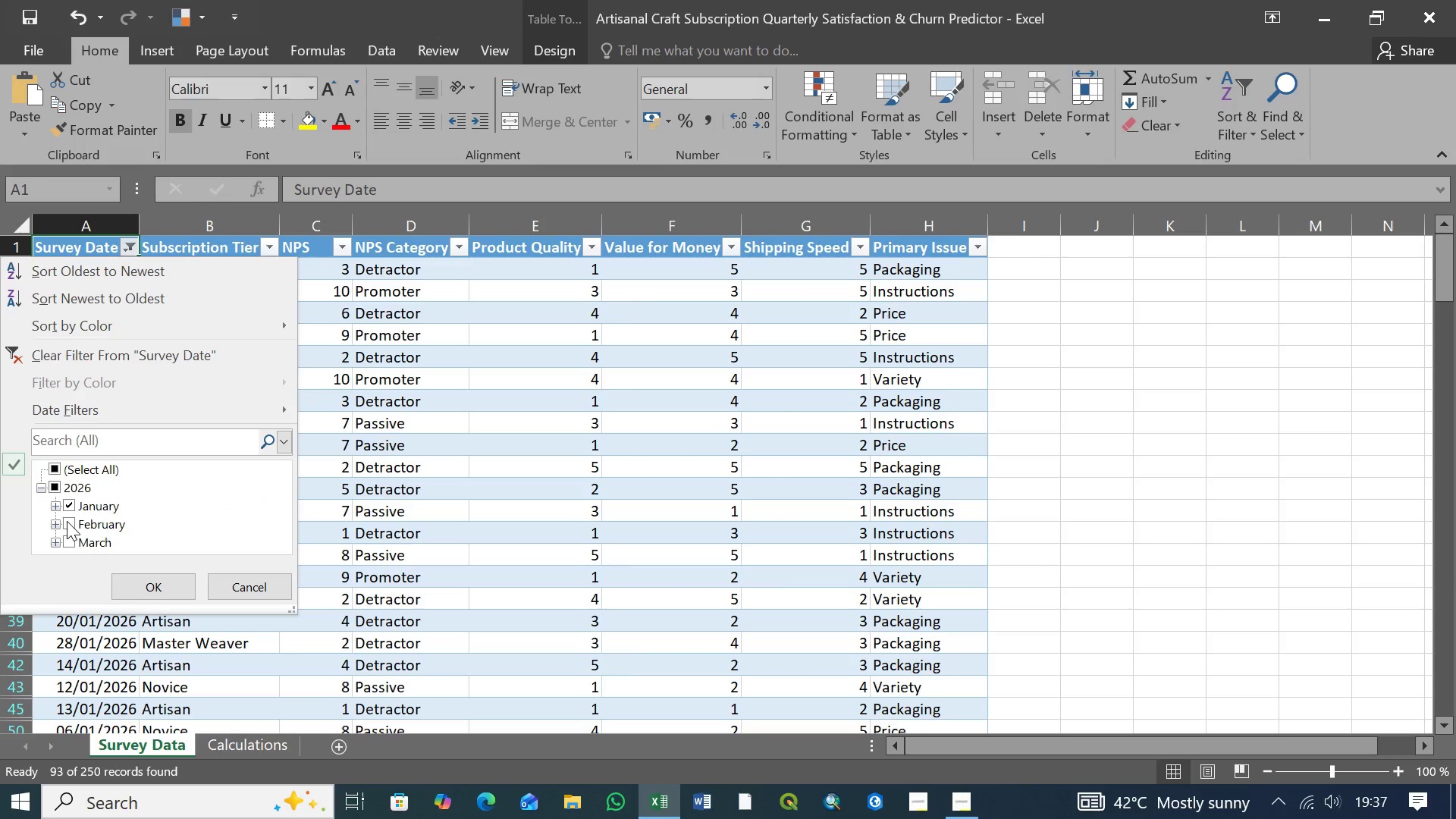 
left_click([67, 521])
 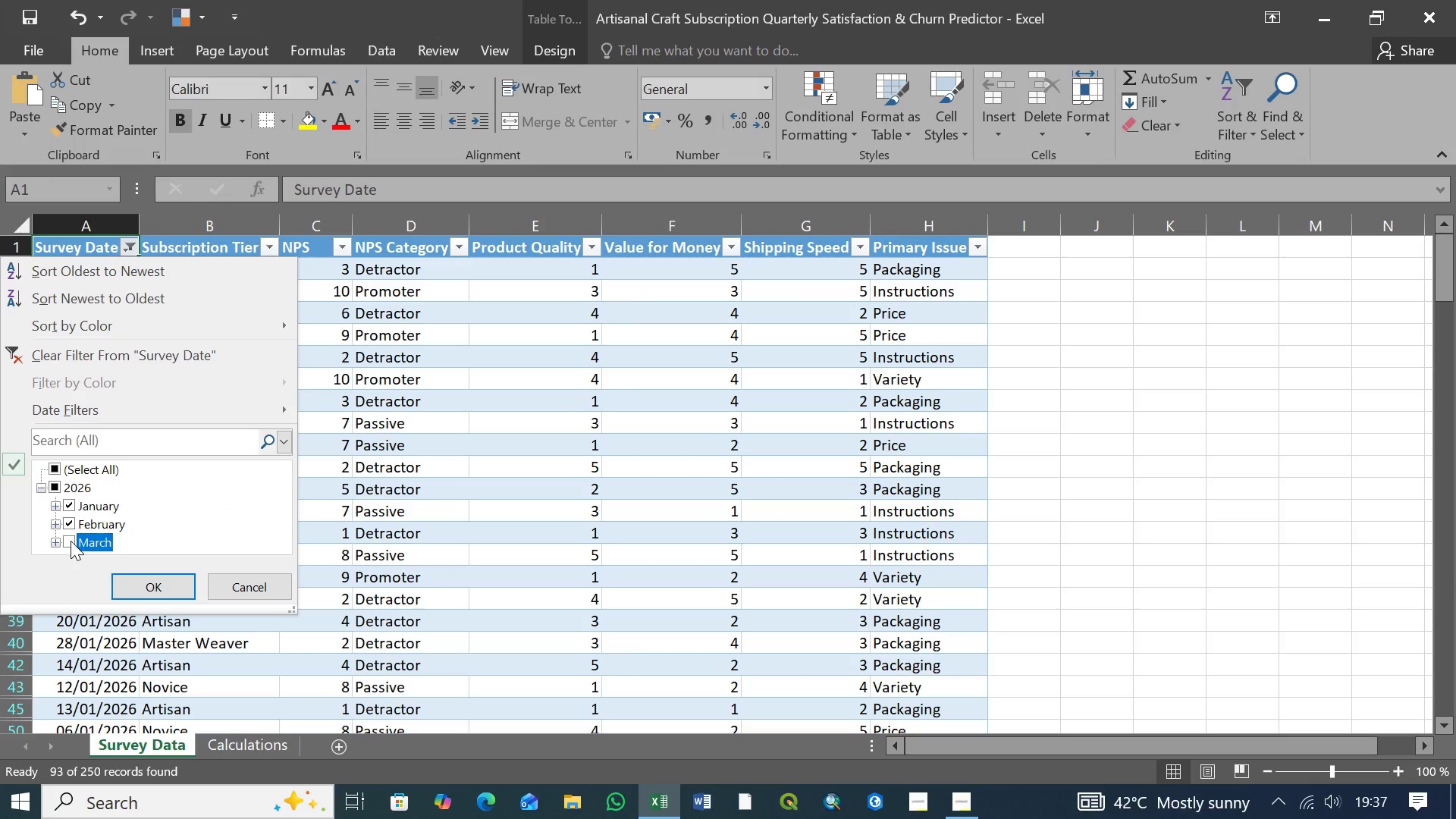 
left_click([71, 541])
 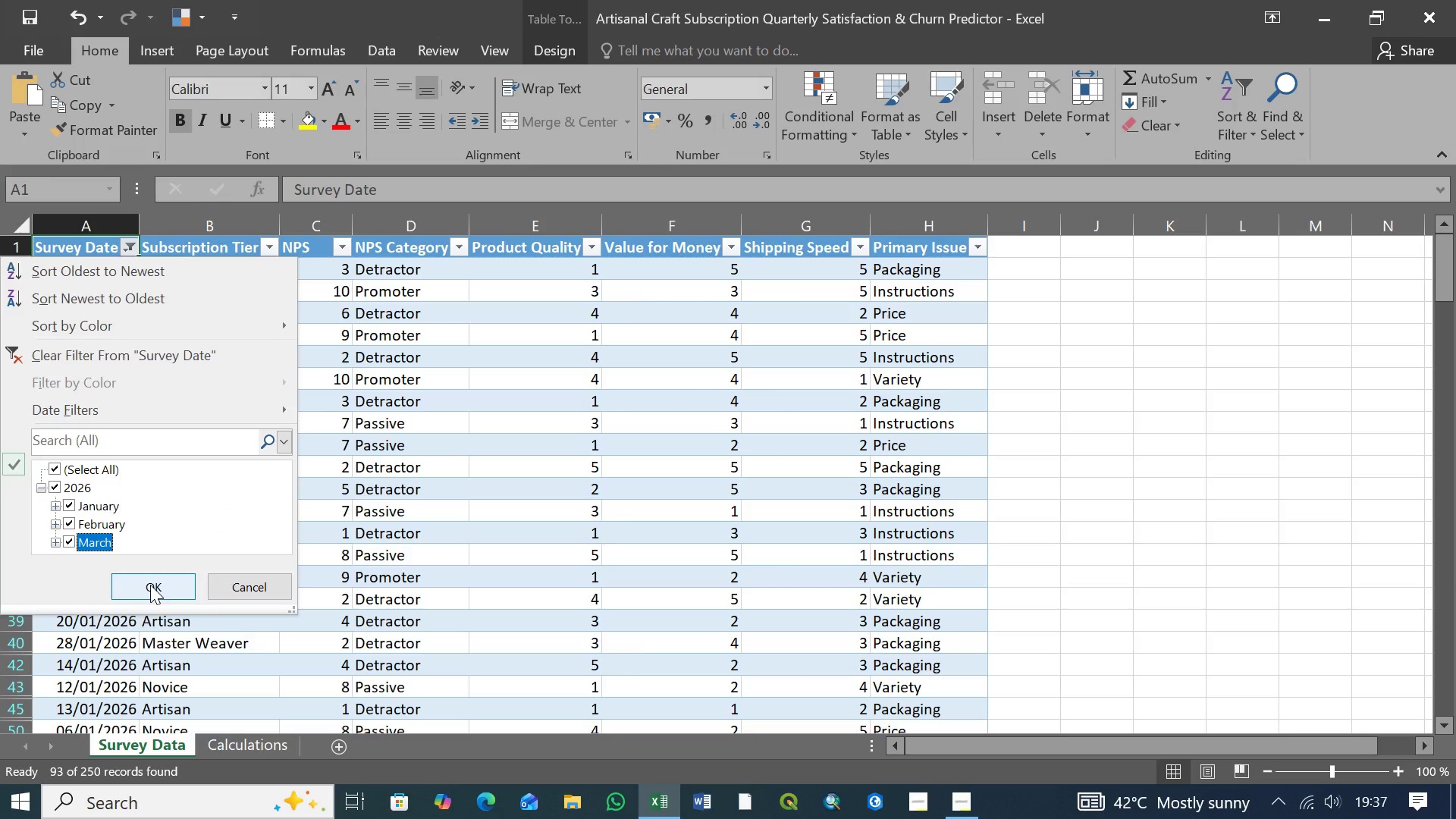 
left_click([150, 585])
 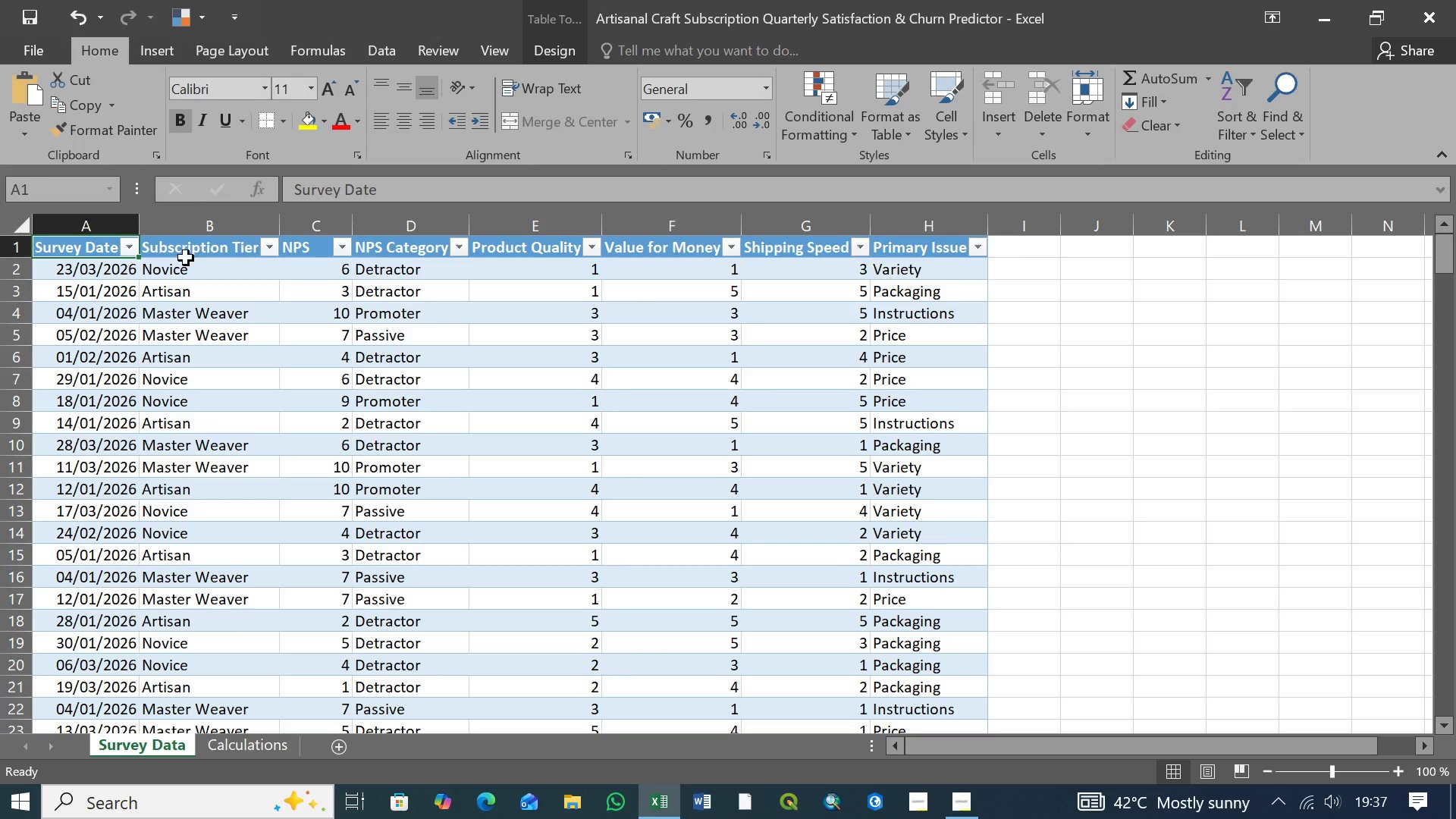 
left_click_drag(start_coordinate=[270, 248], to_coordinate=[58, 469])
 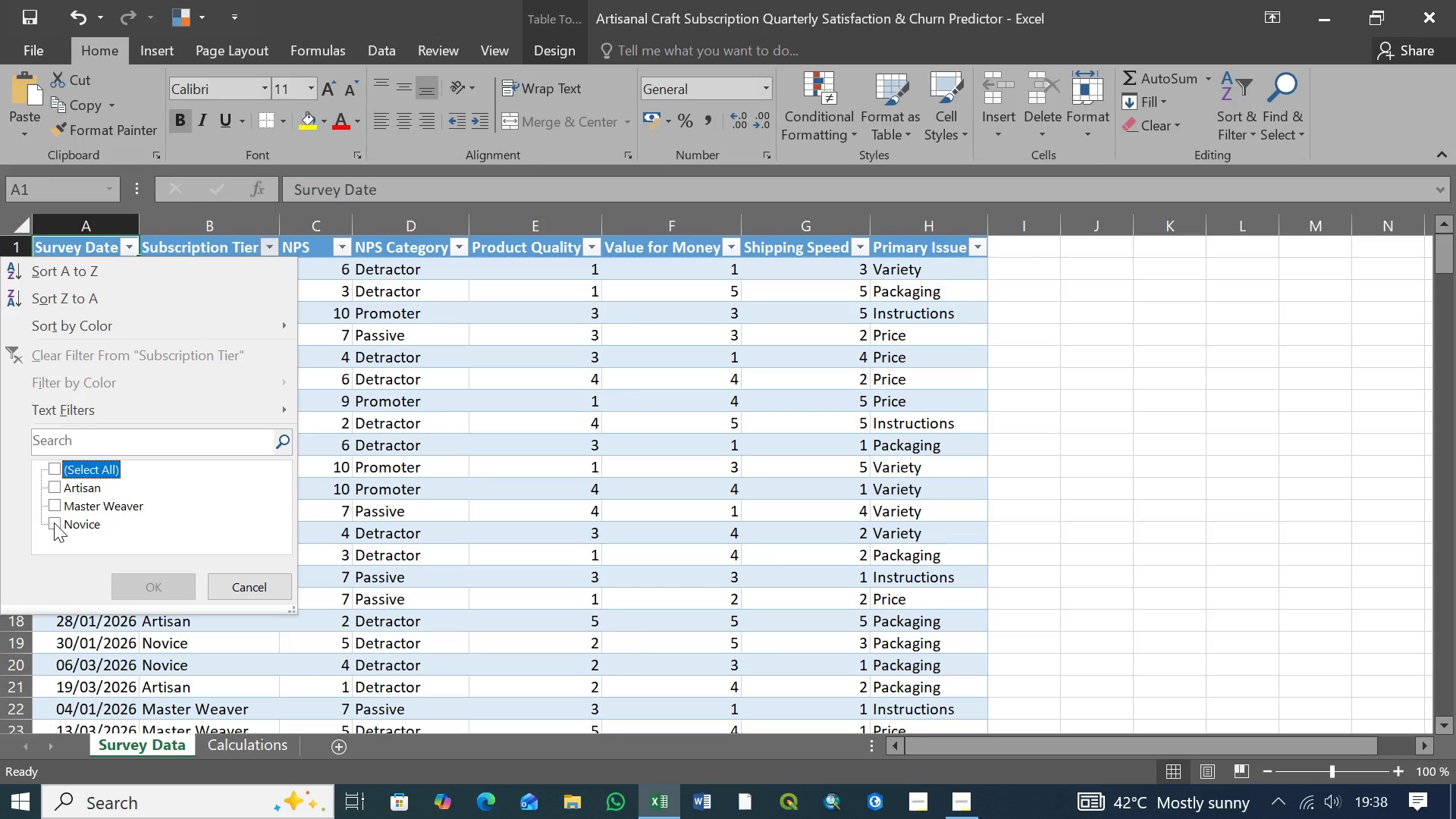 
left_click([58, 469])
 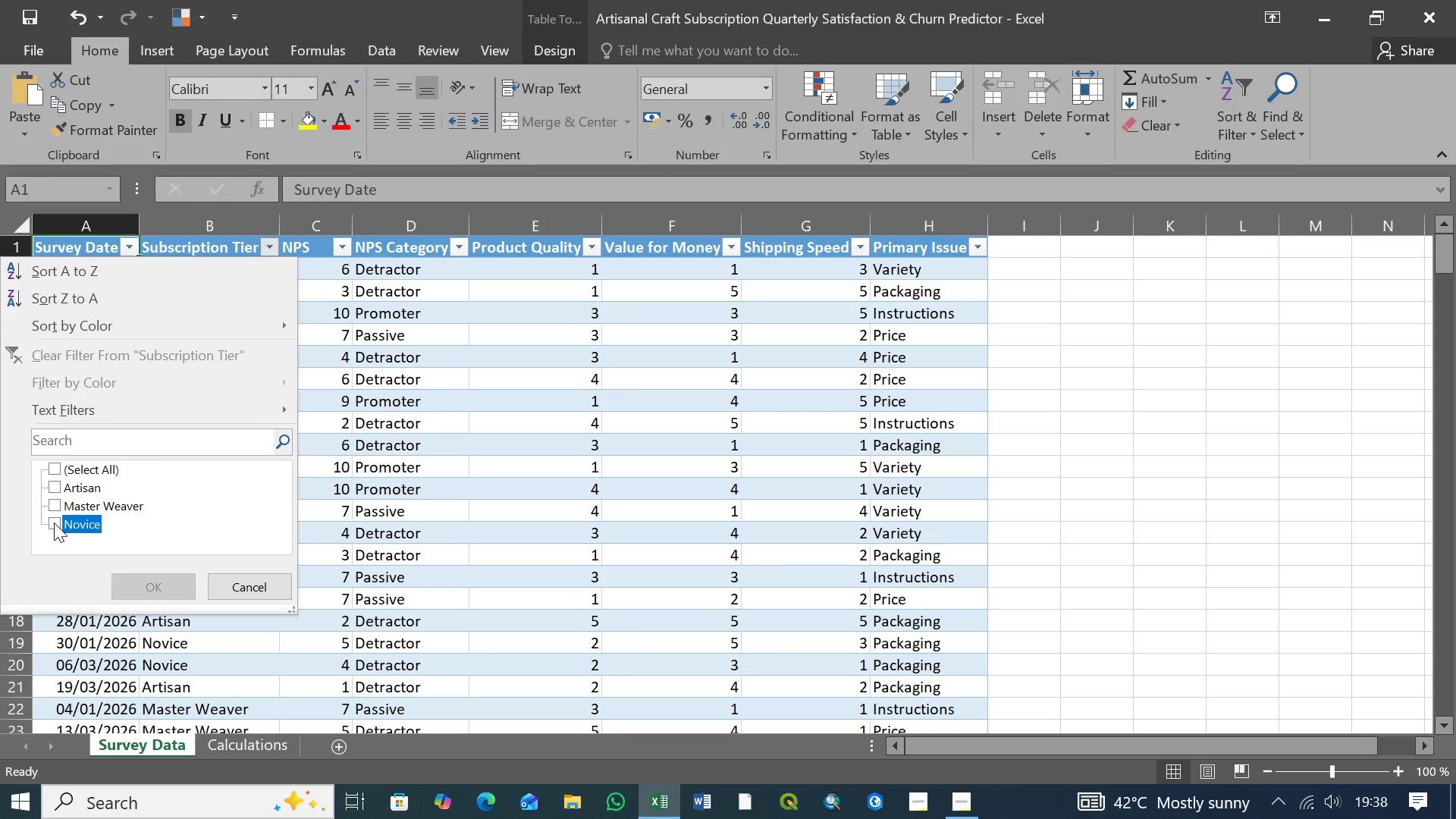 
left_click([54, 522])
 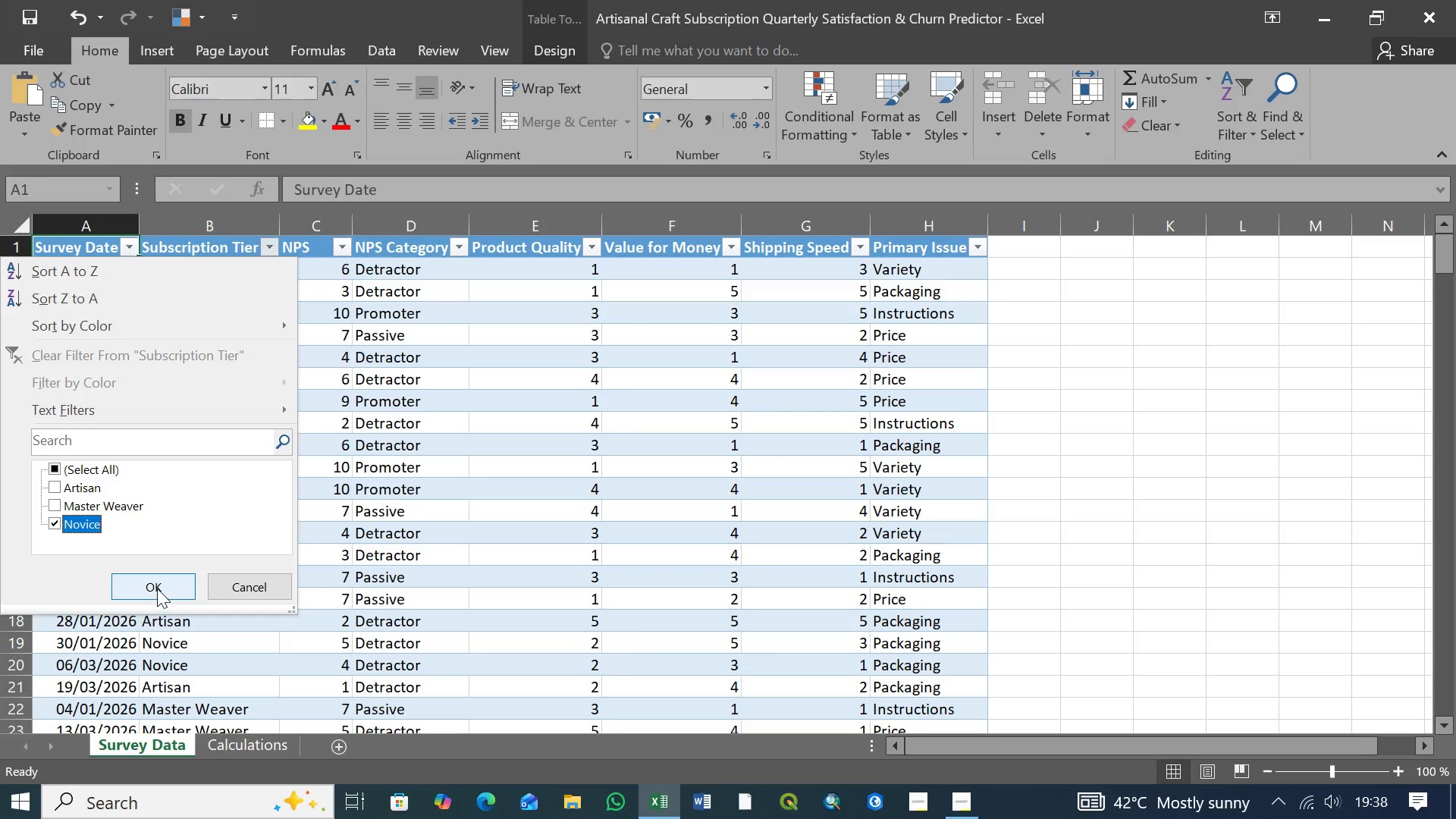 
left_click([157, 588])
 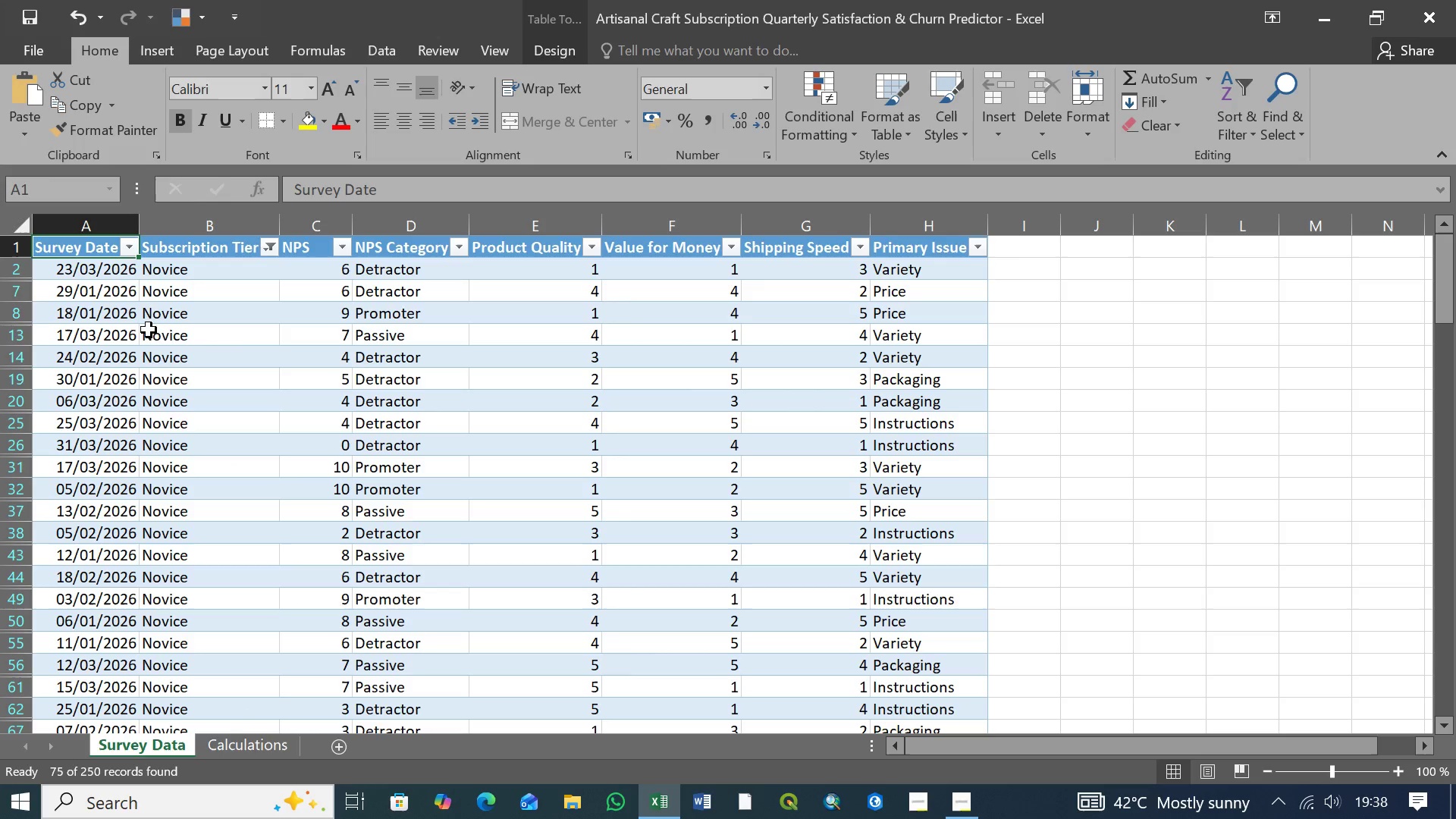 
scroll: coordinate [184, 403], scroll_direction: down, amount: 45.0
 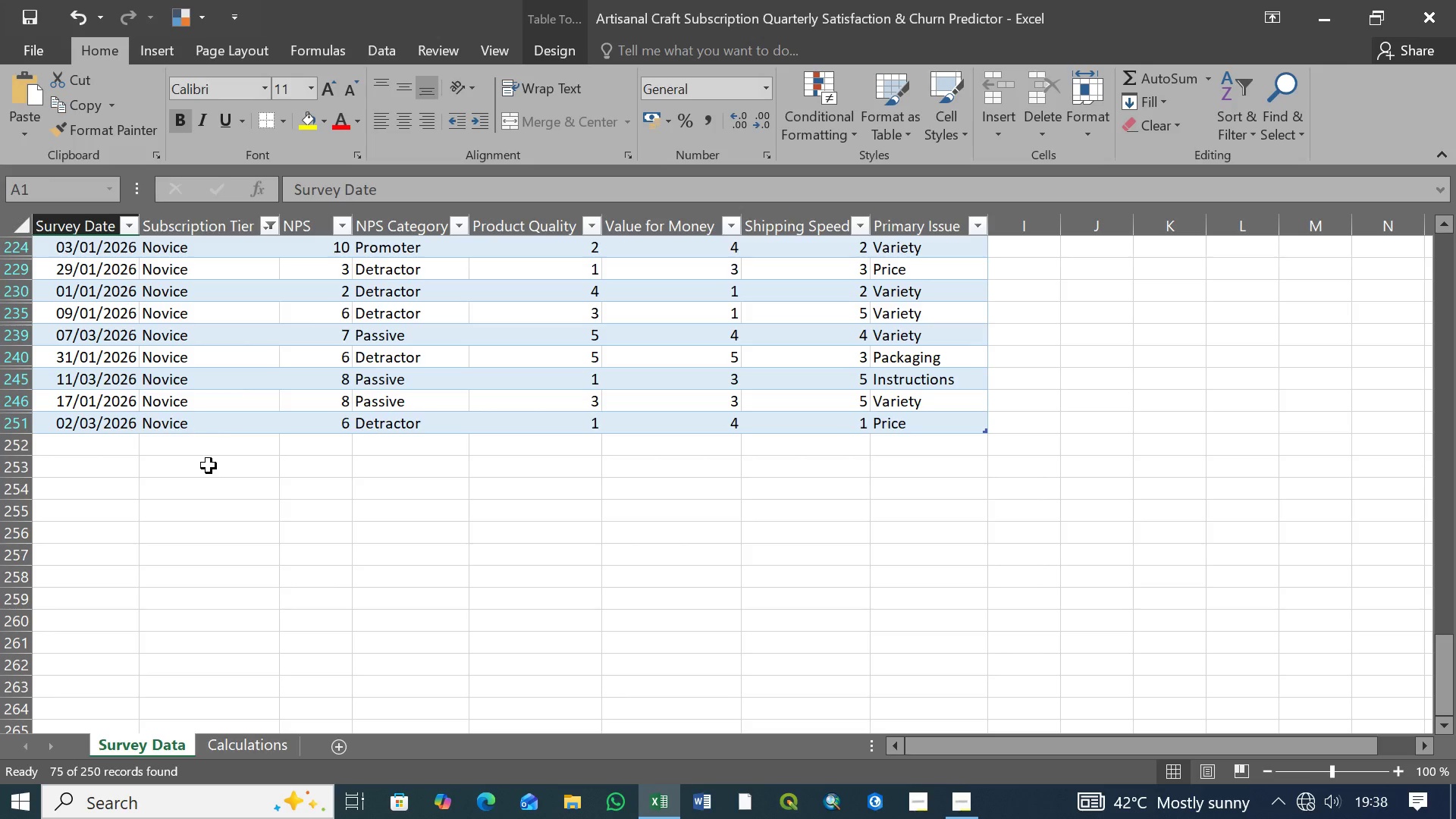 
scroll: coordinate [209, 466], scroll_direction: up, amount: 56.0
 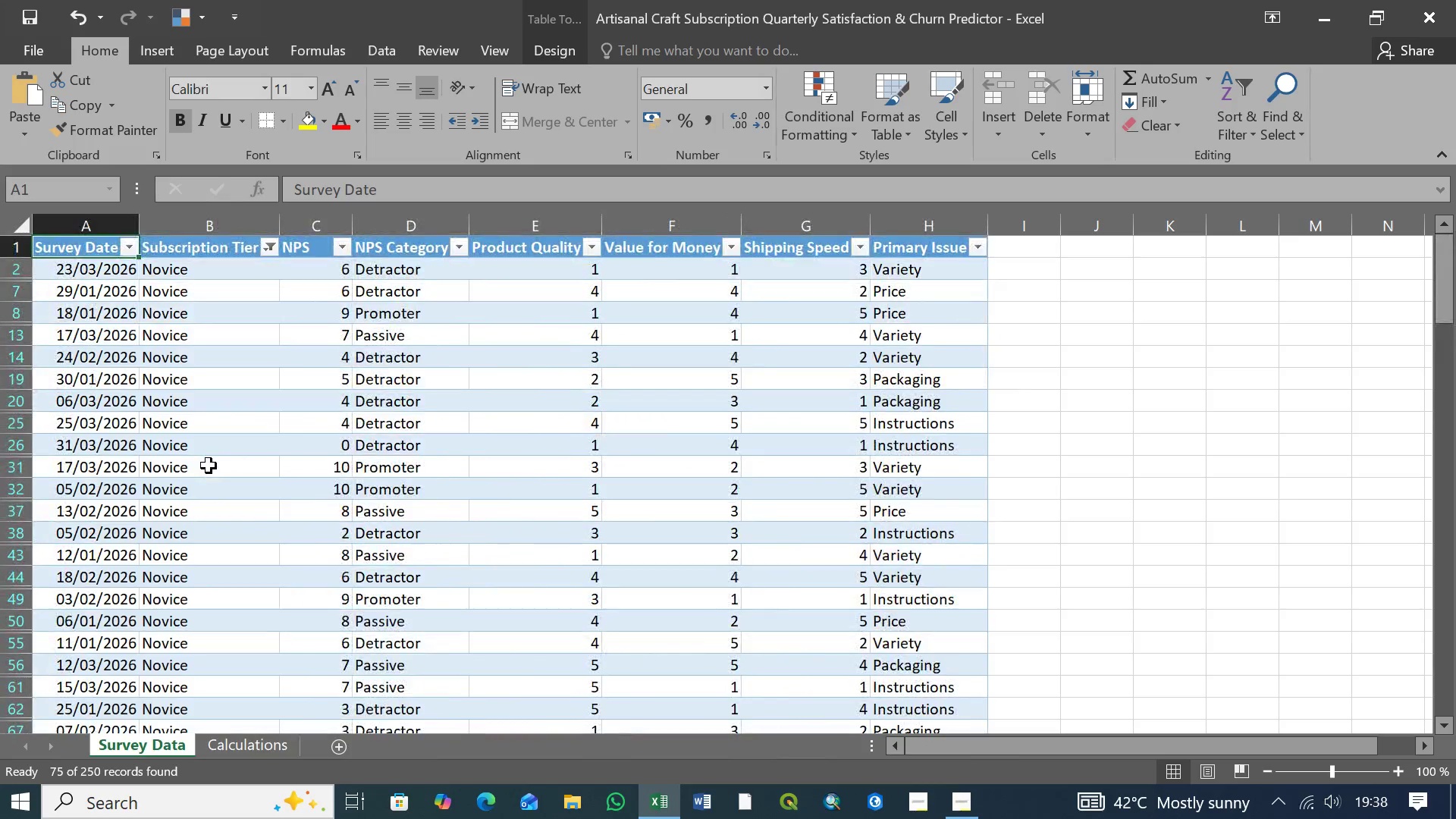 
scroll: coordinate [209, 466], scroll_direction: down, amount: 43.0
 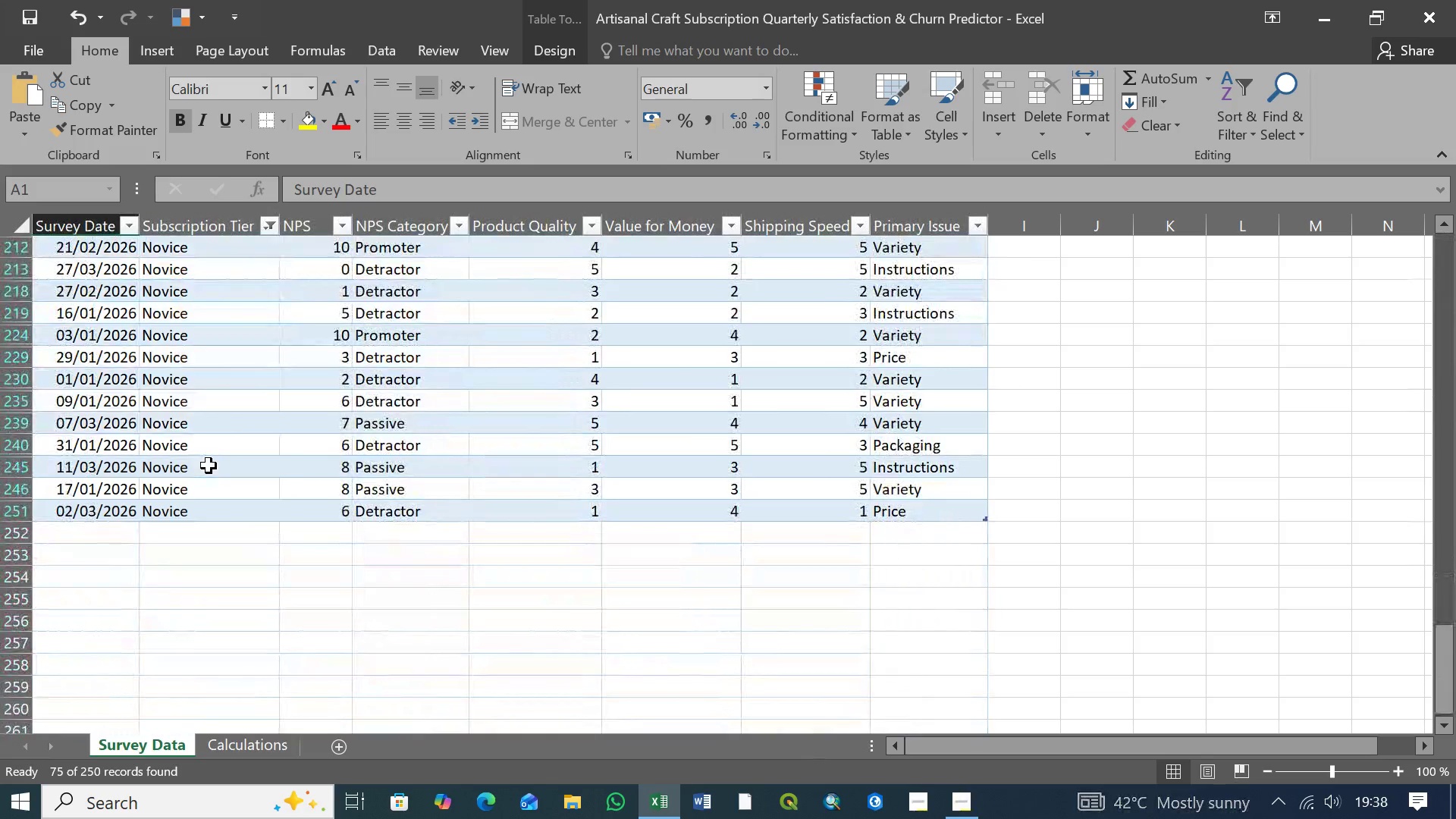 
scroll: coordinate [209, 462], scroll_direction: up, amount: 55.0
 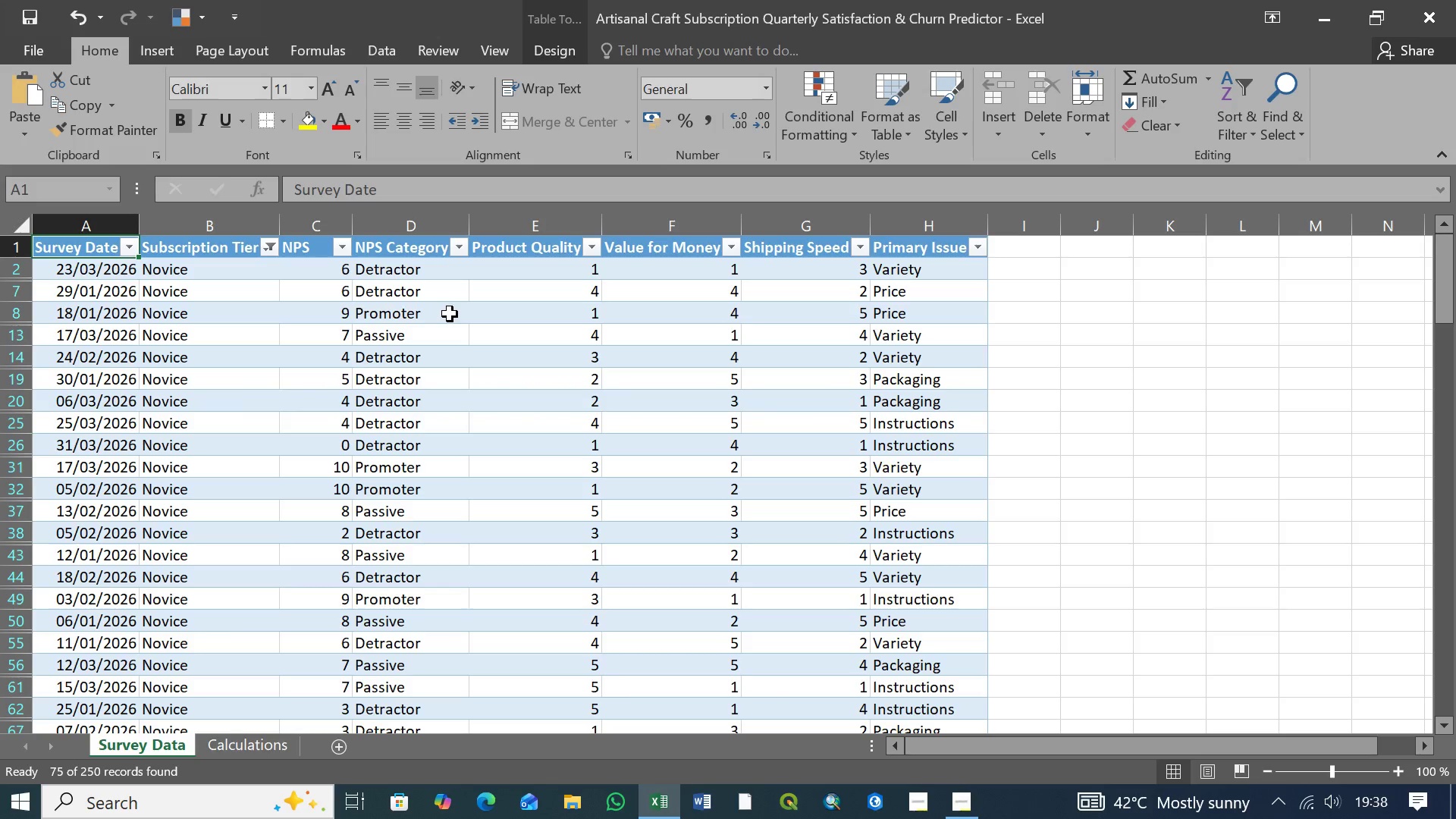 
wait(16.01)
 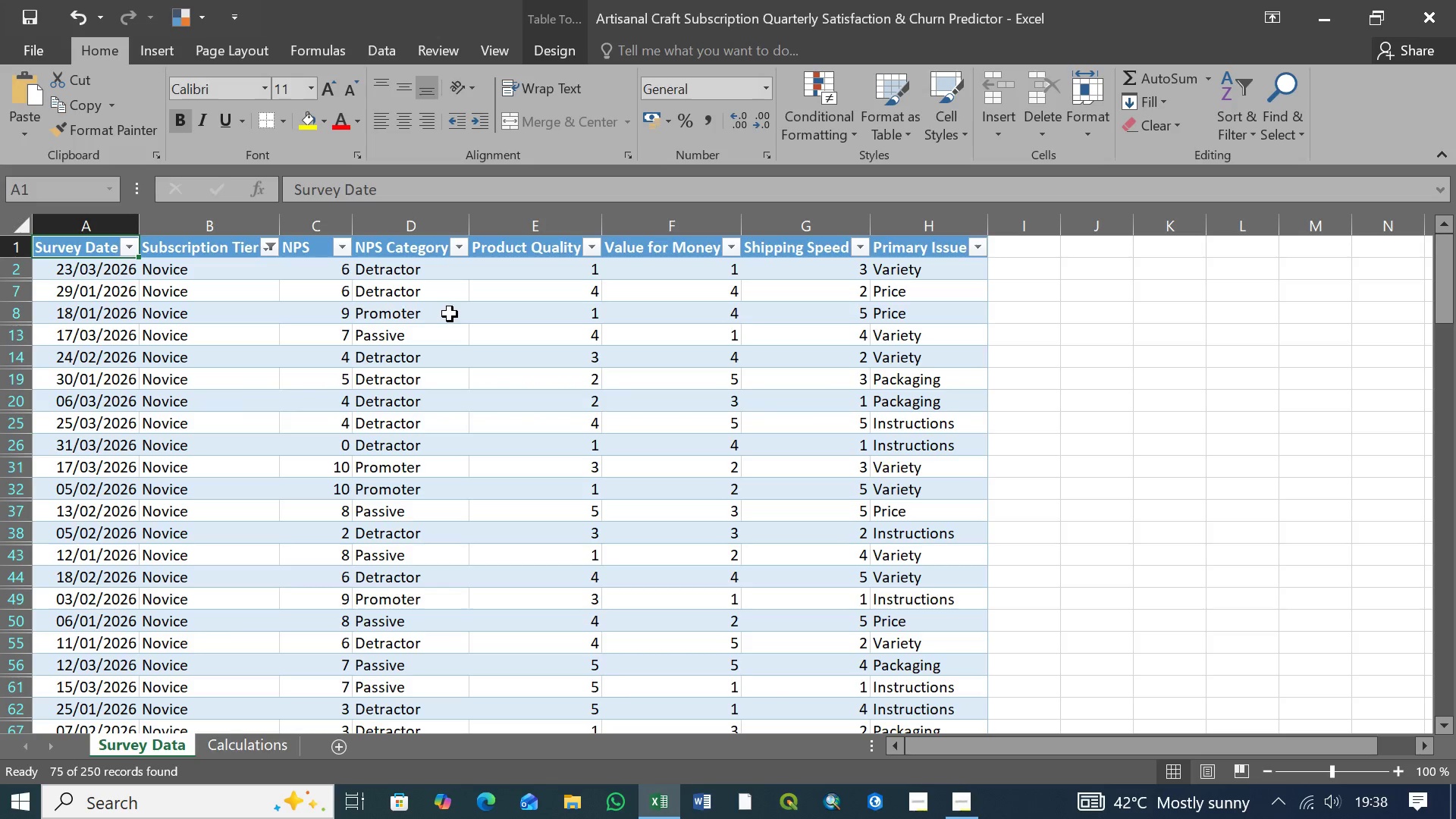 
scroll: coordinate [548, 340], scroll_direction: down, amount: 44.0
 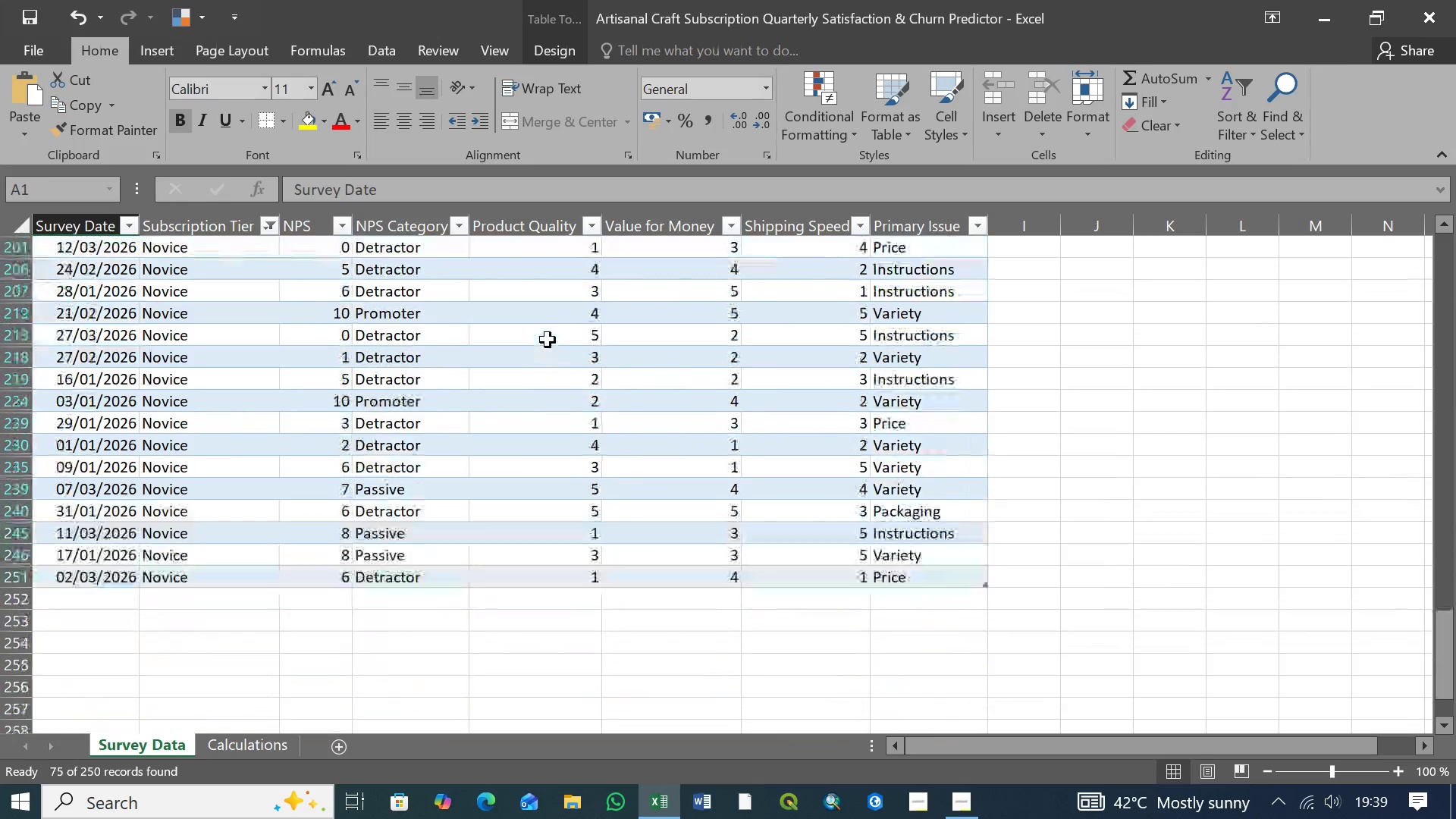 
scroll: coordinate [548, 340], scroll_direction: up, amount: 44.0
 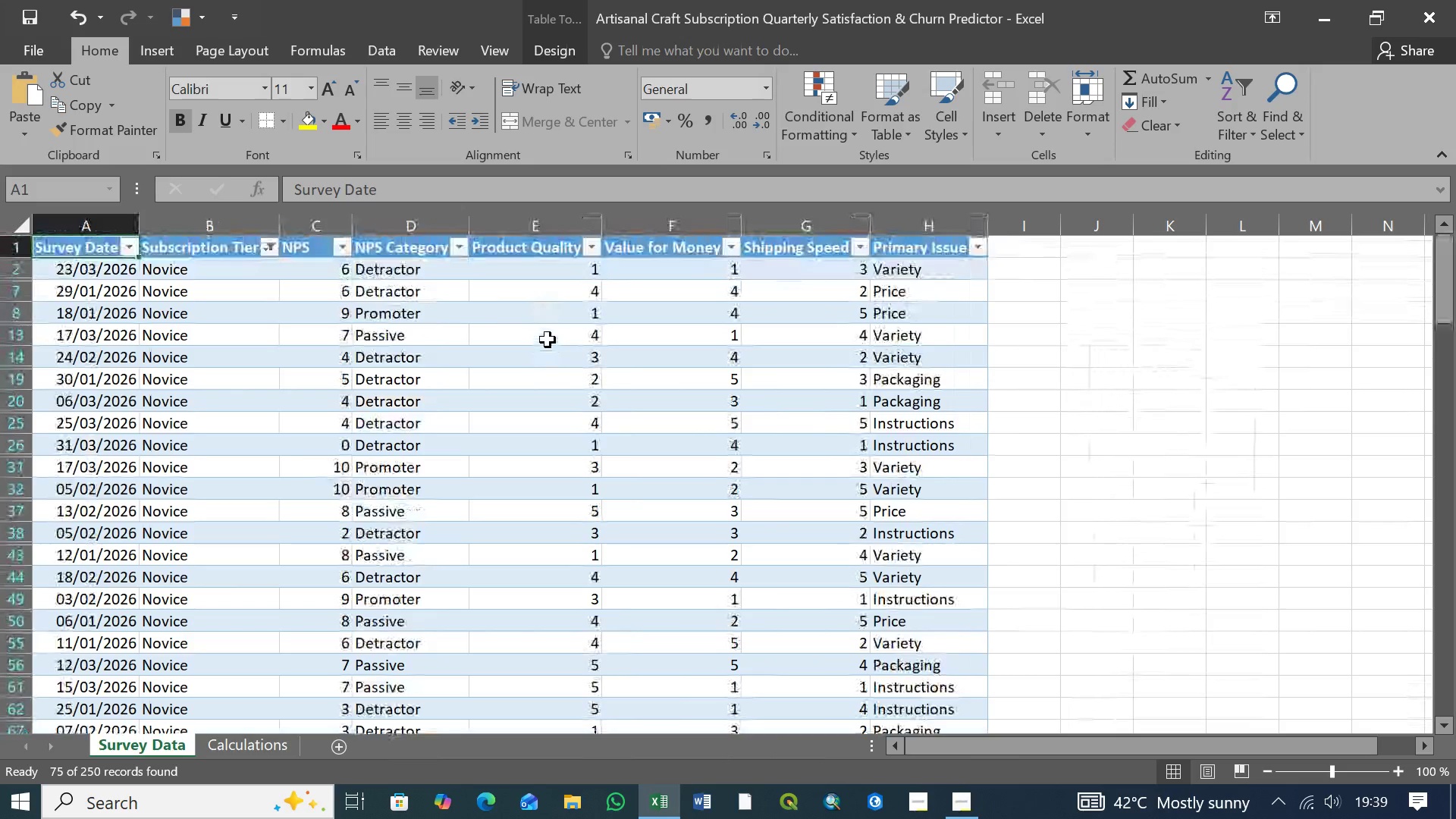 
wait(12.71)
 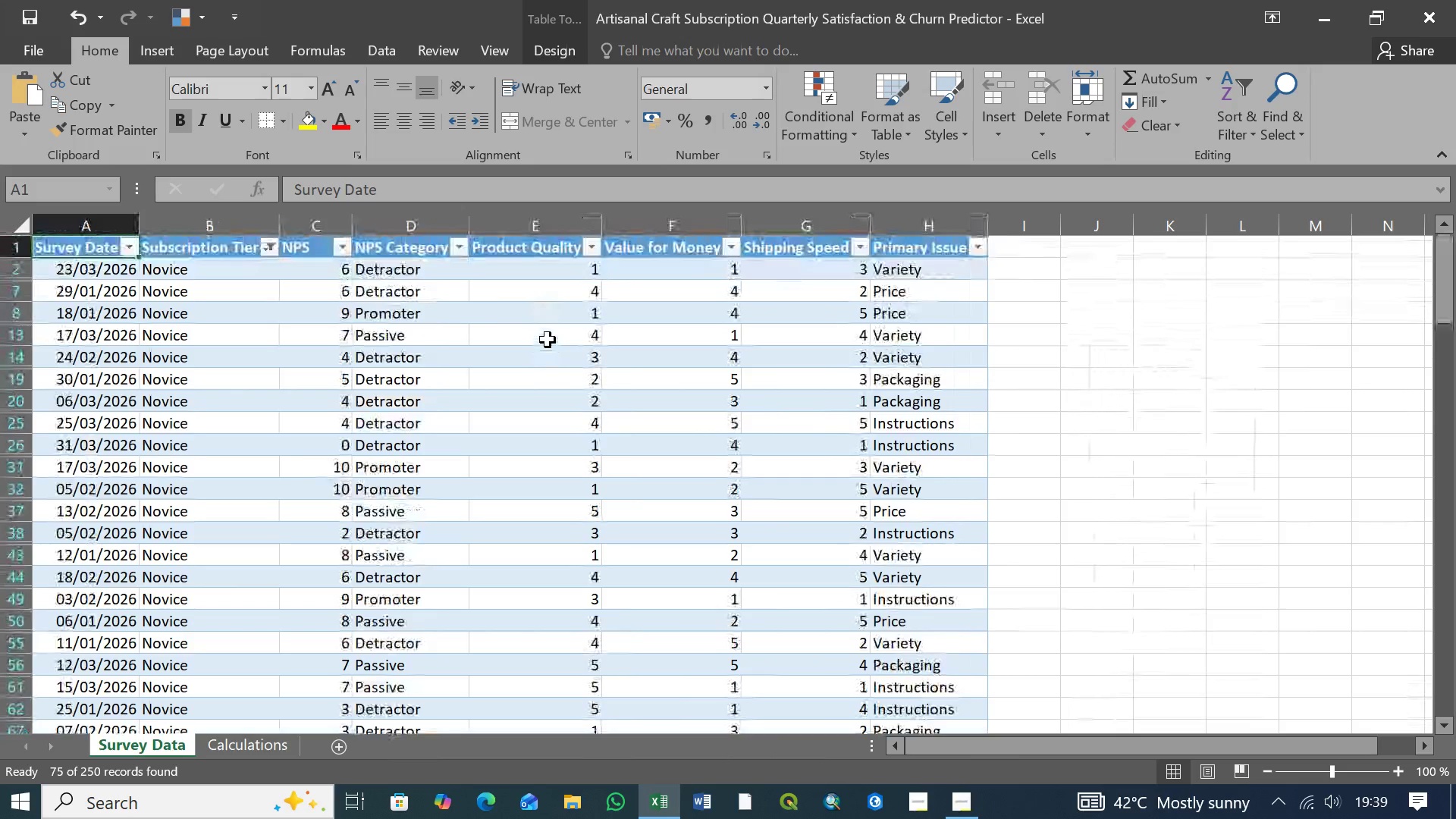 
left_click([1096, 315])
 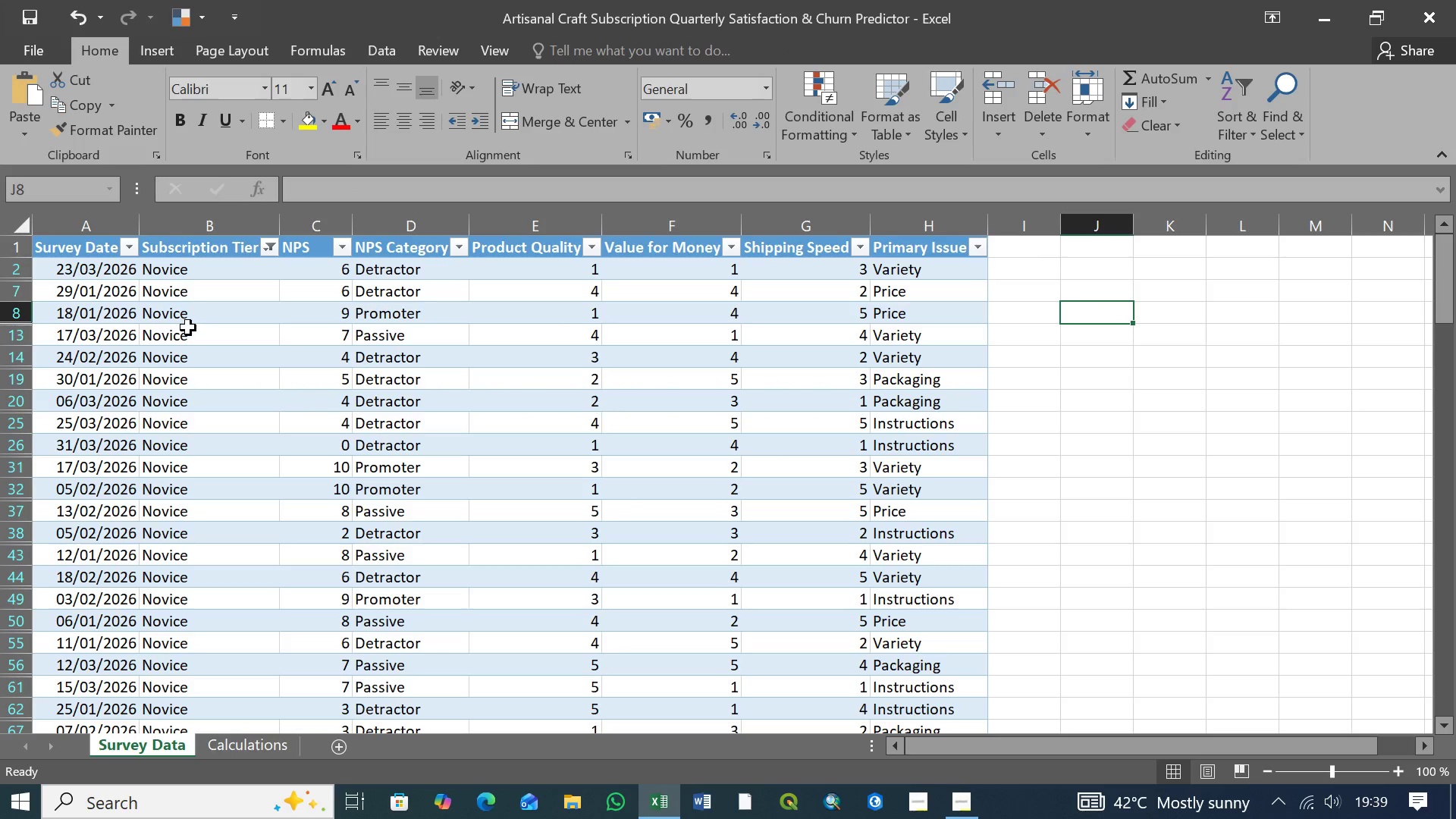 
scroll: coordinate [190, 328], scroll_direction: down, amount: 41.0
 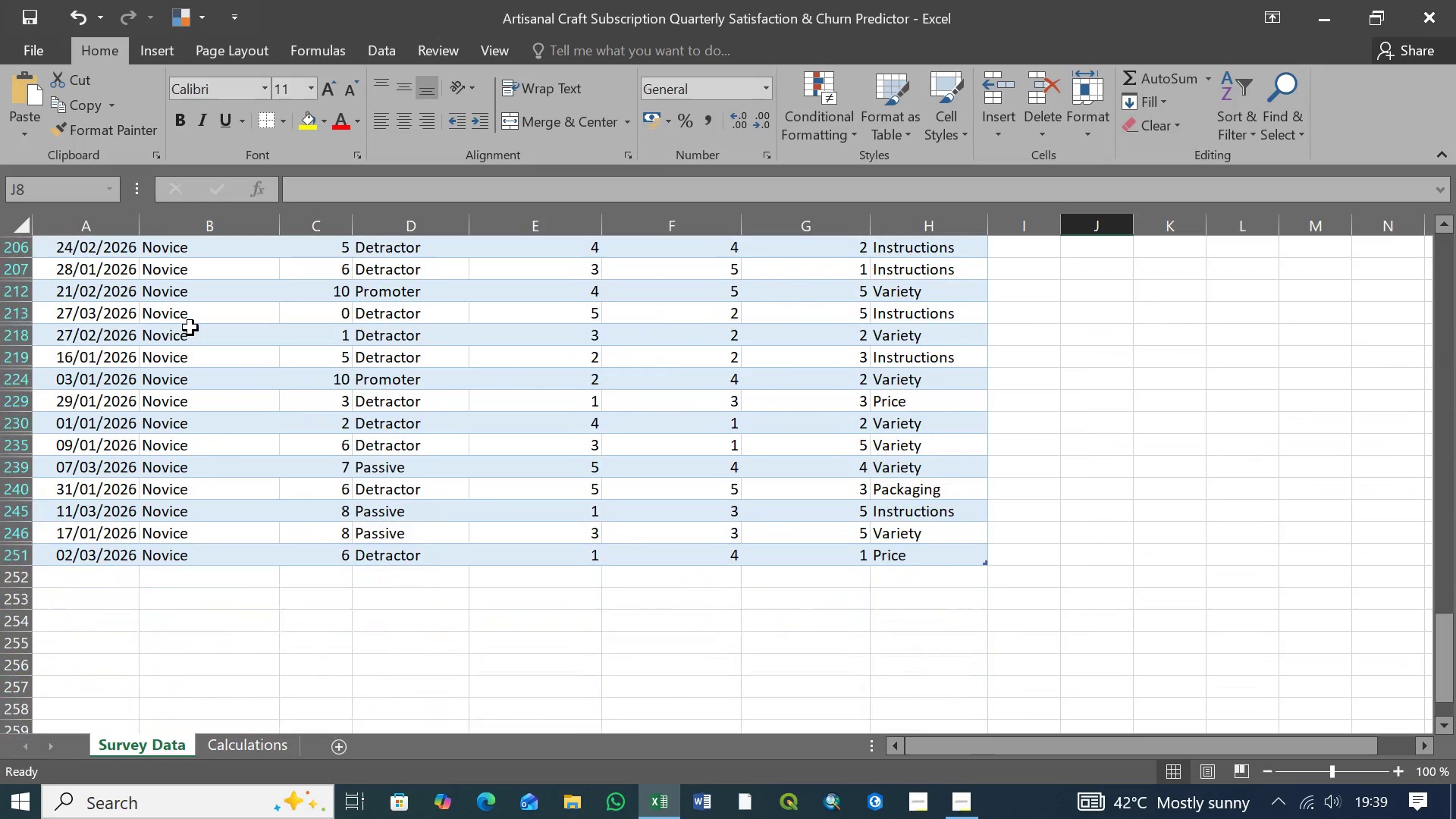 
scroll: coordinate [190, 328], scroll_direction: up, amount: 47.0
 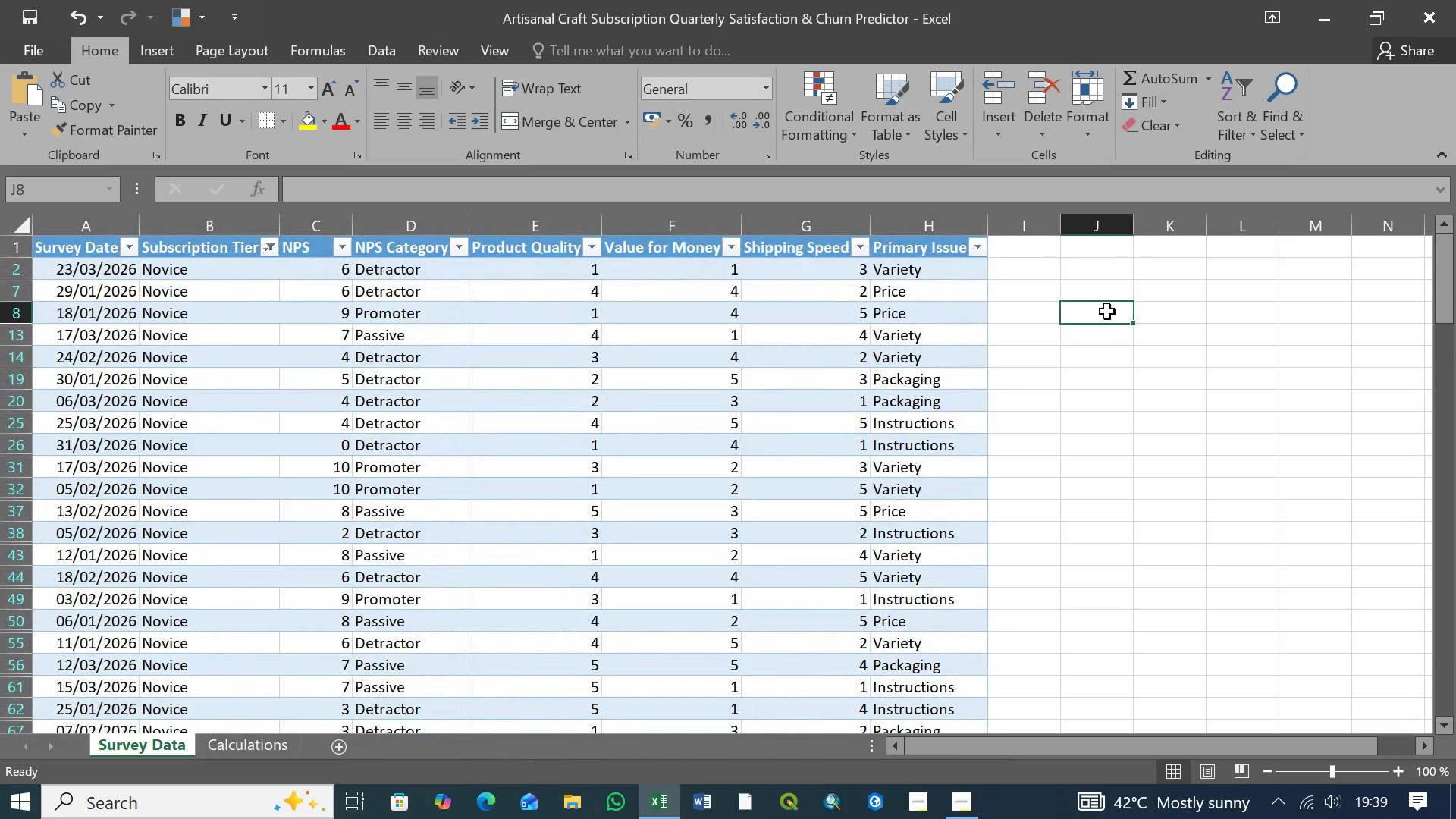 
left_click([1107, 309])
 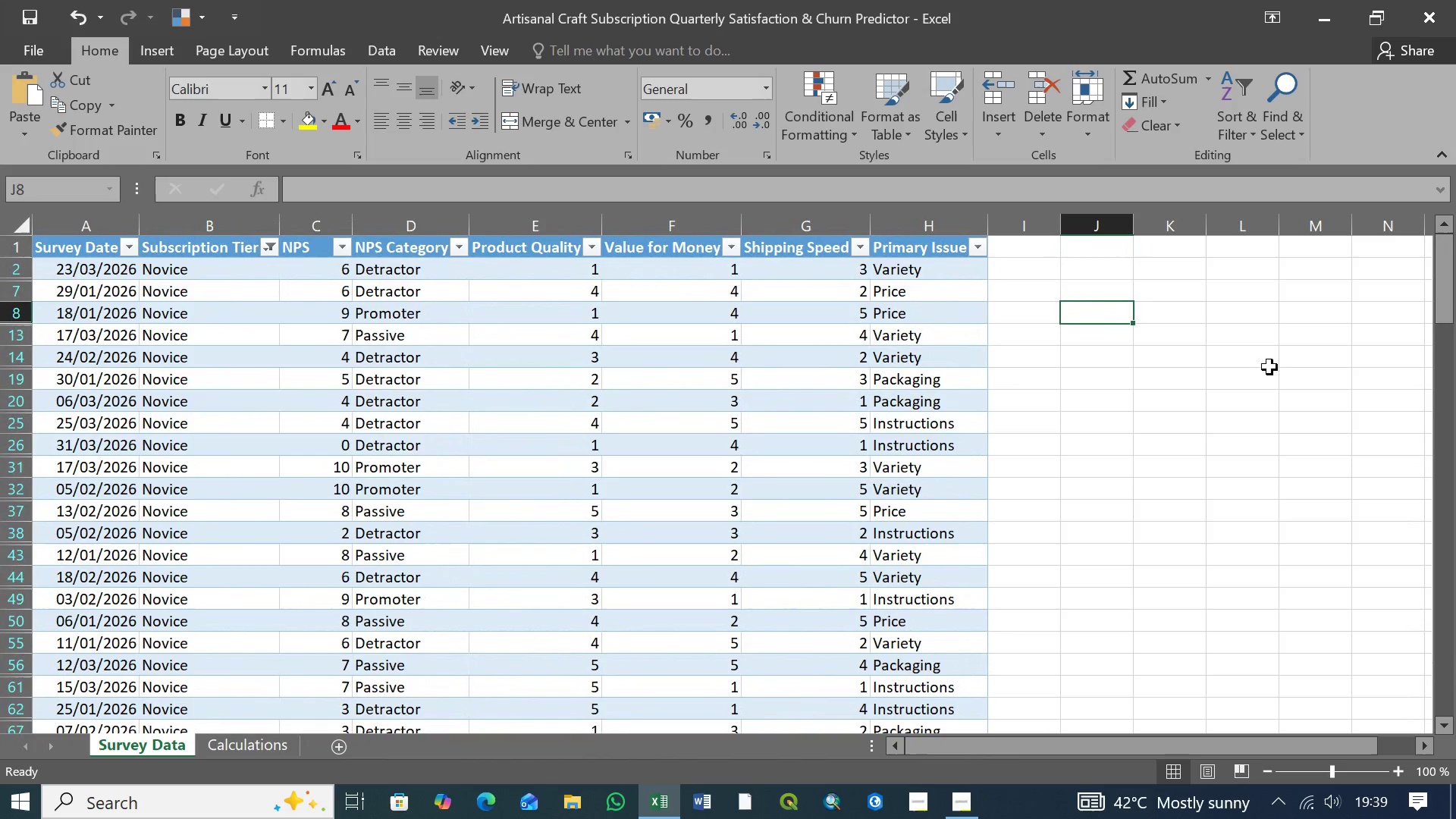 
key(Backspace)
type(=AVE)
 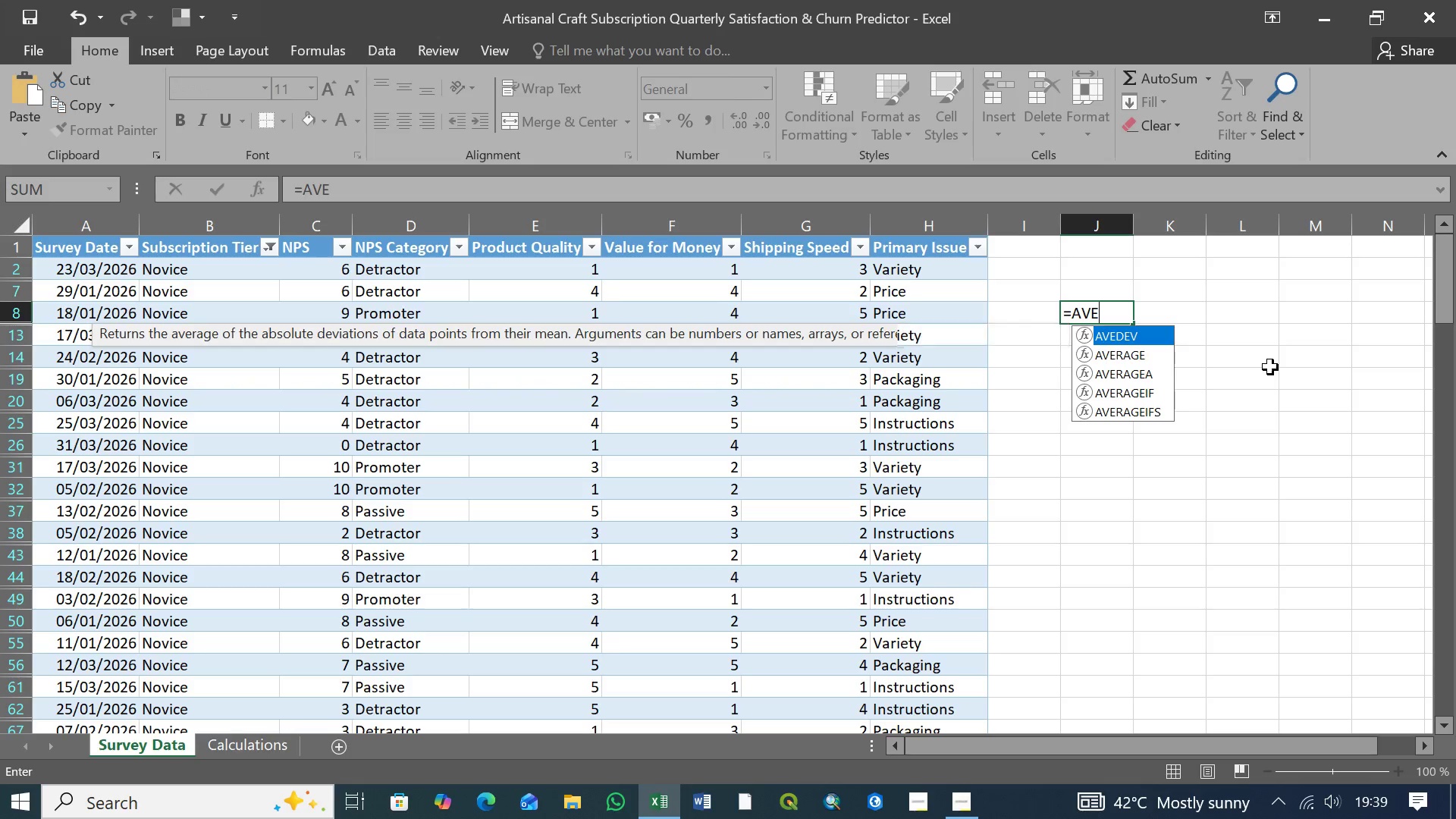 
key(ArrowDown)
 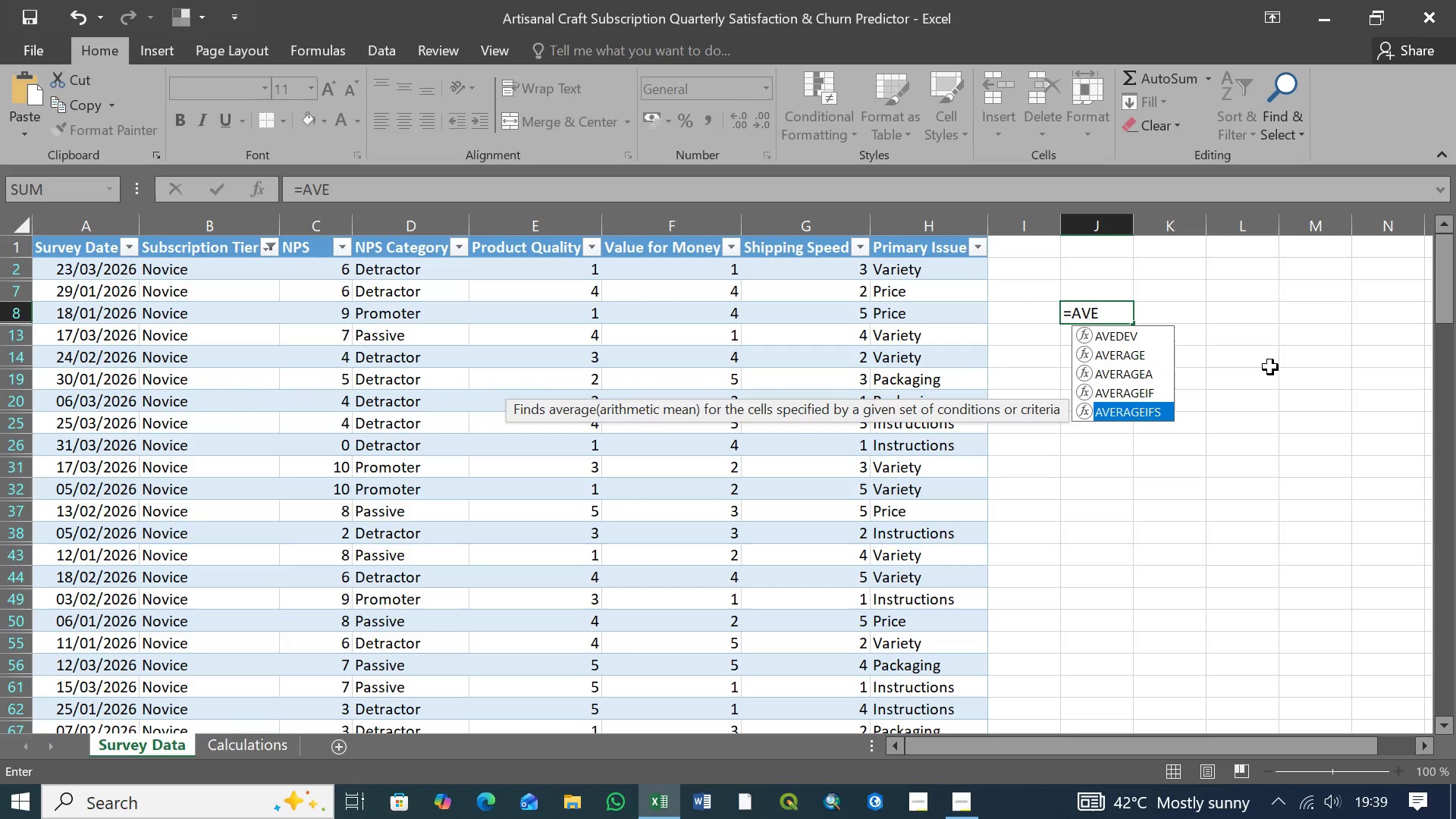 
key(ArrowDown)
 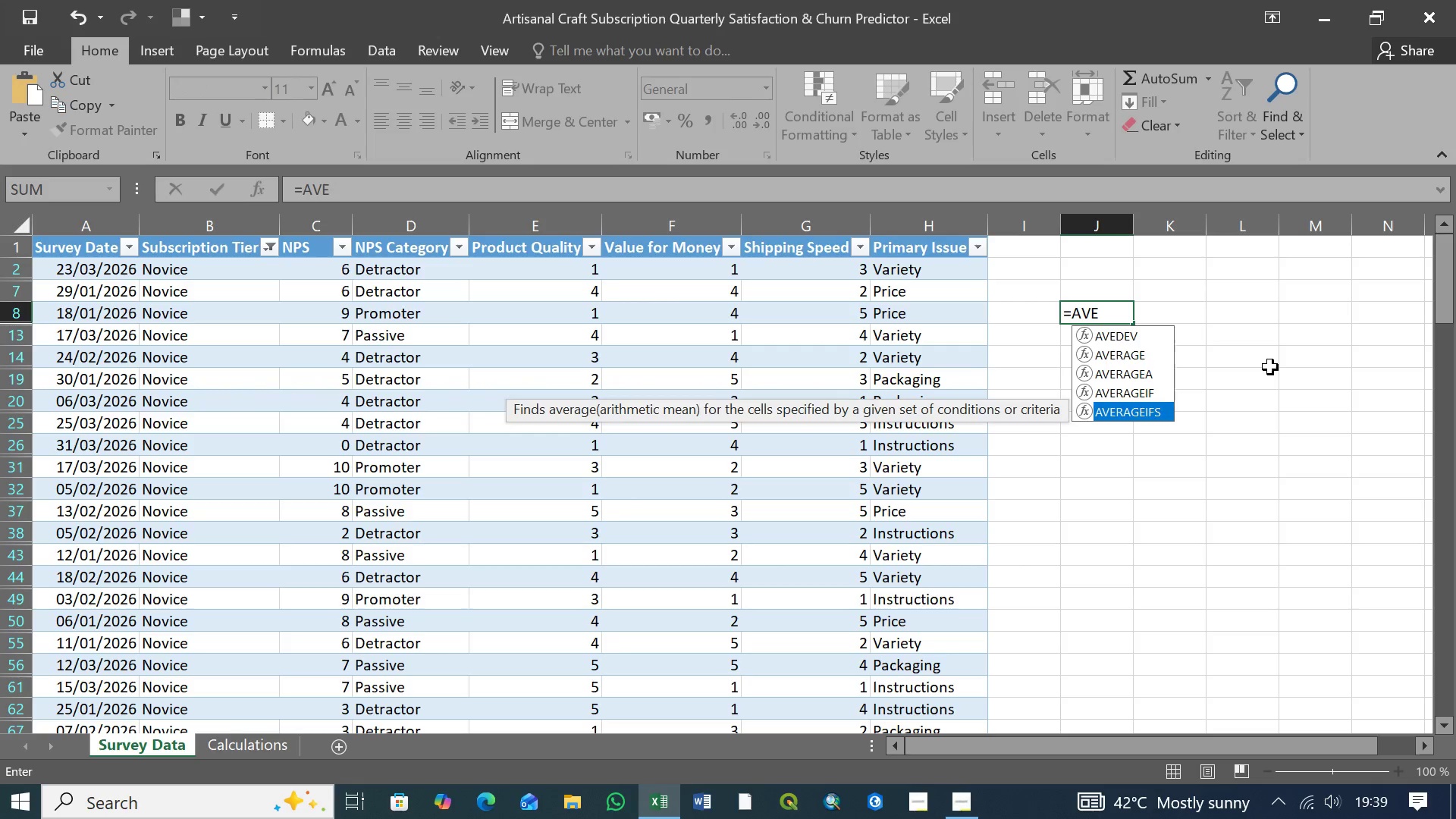 
key(ArrowDown)
 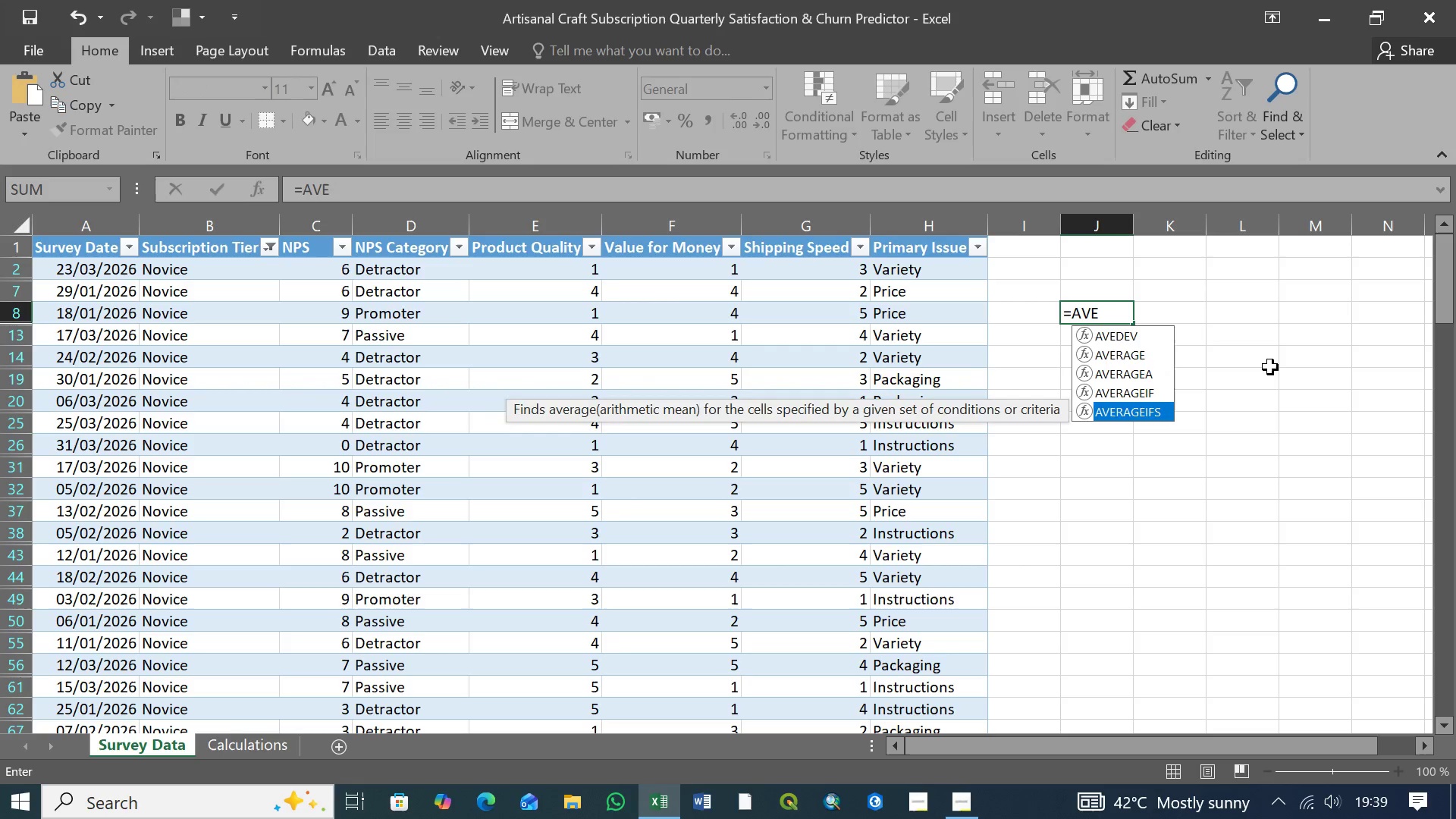 
key(ArrowDown)
 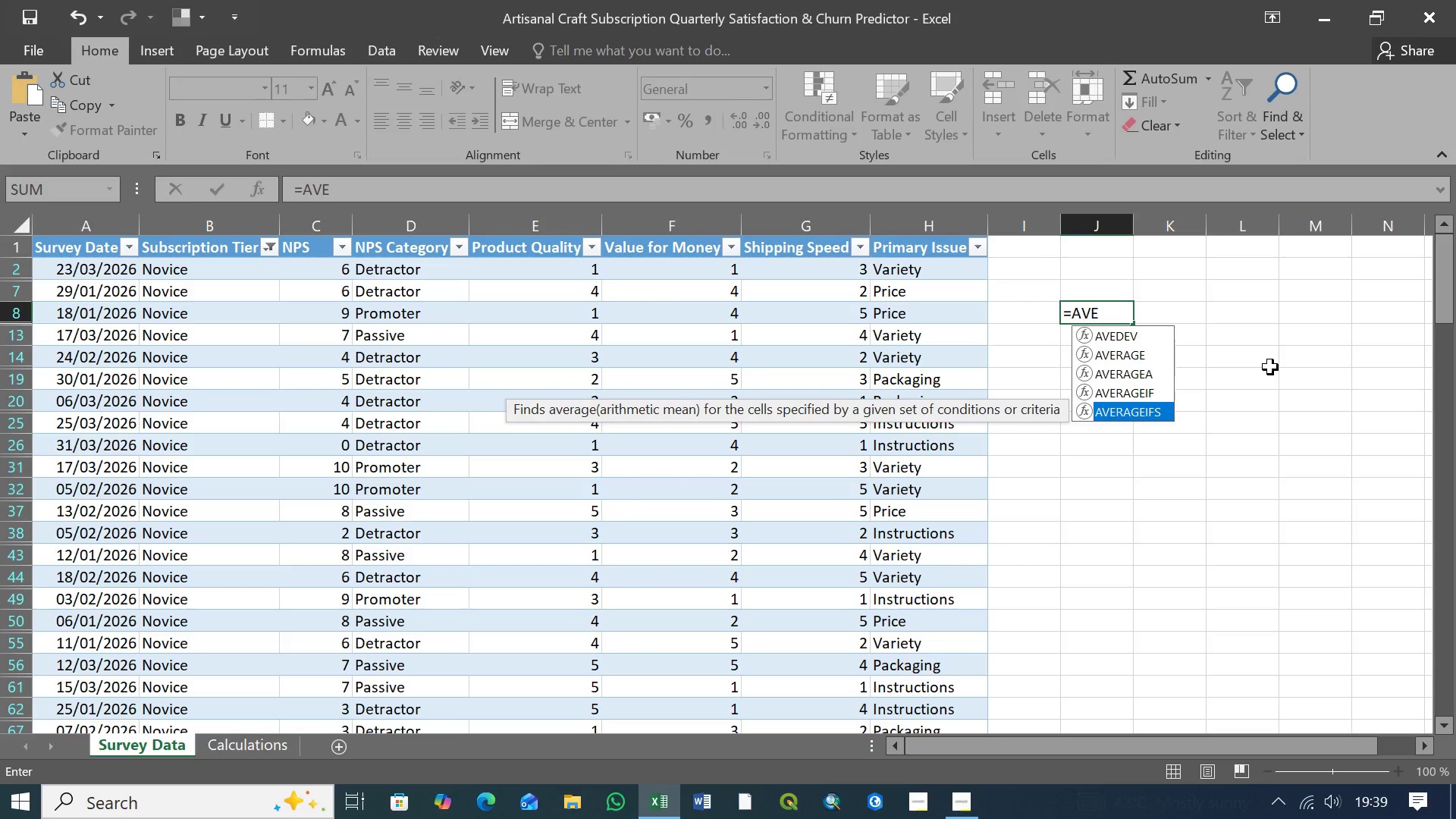 
key(Tab)
 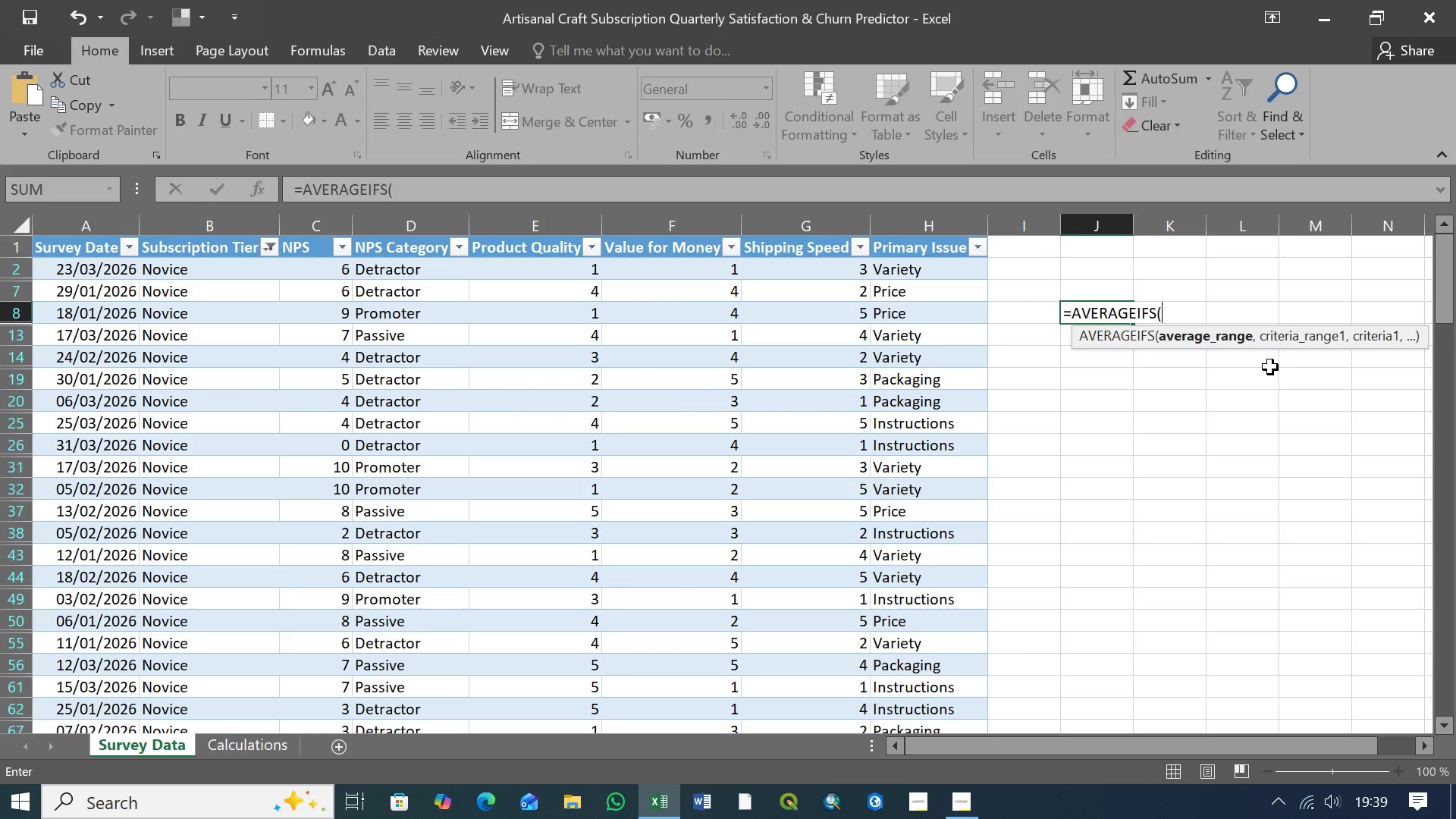 
wait(8.59)
 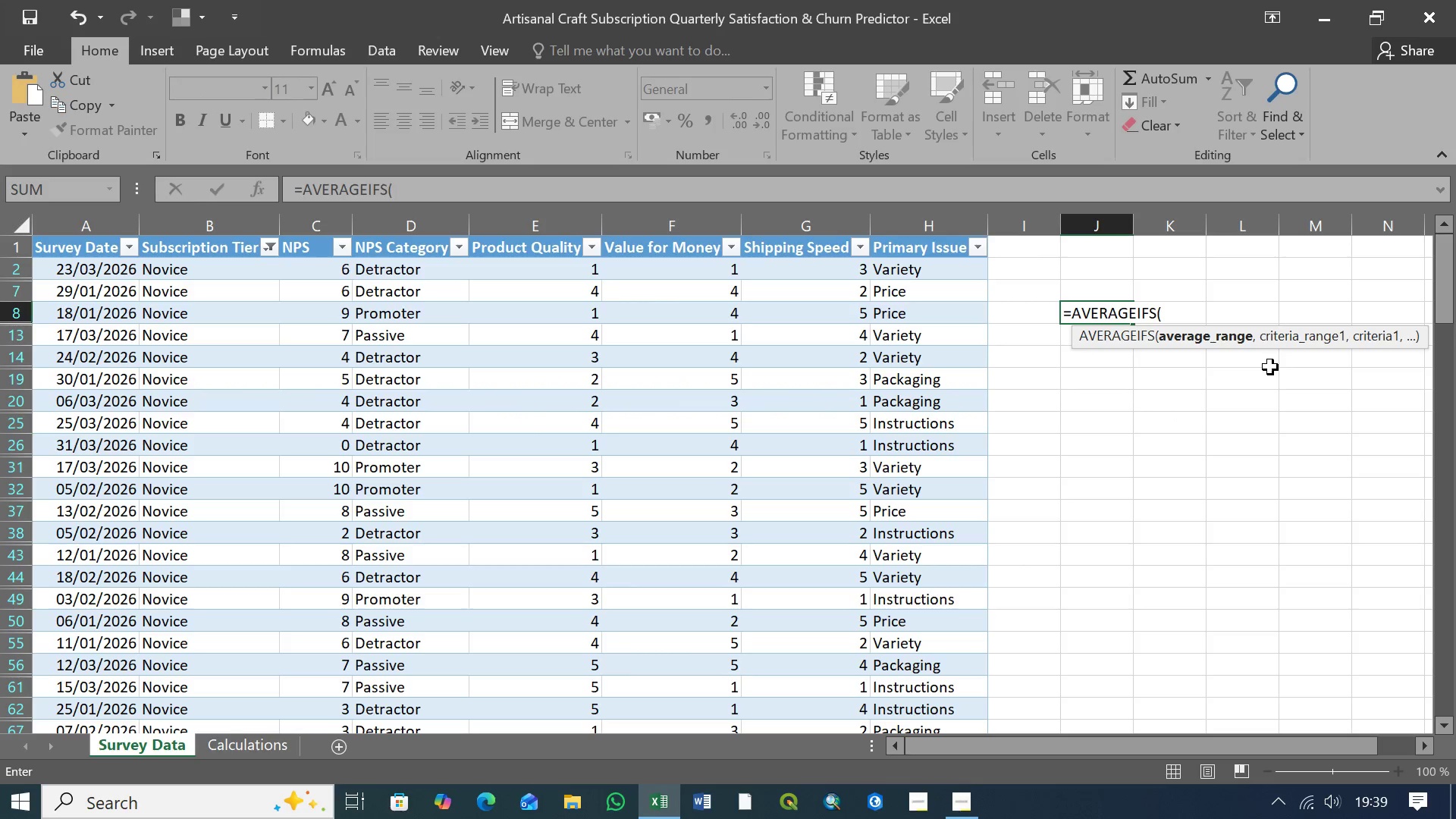 
type(()
key(Backspace)
type(Sur)
key(Tab)
 